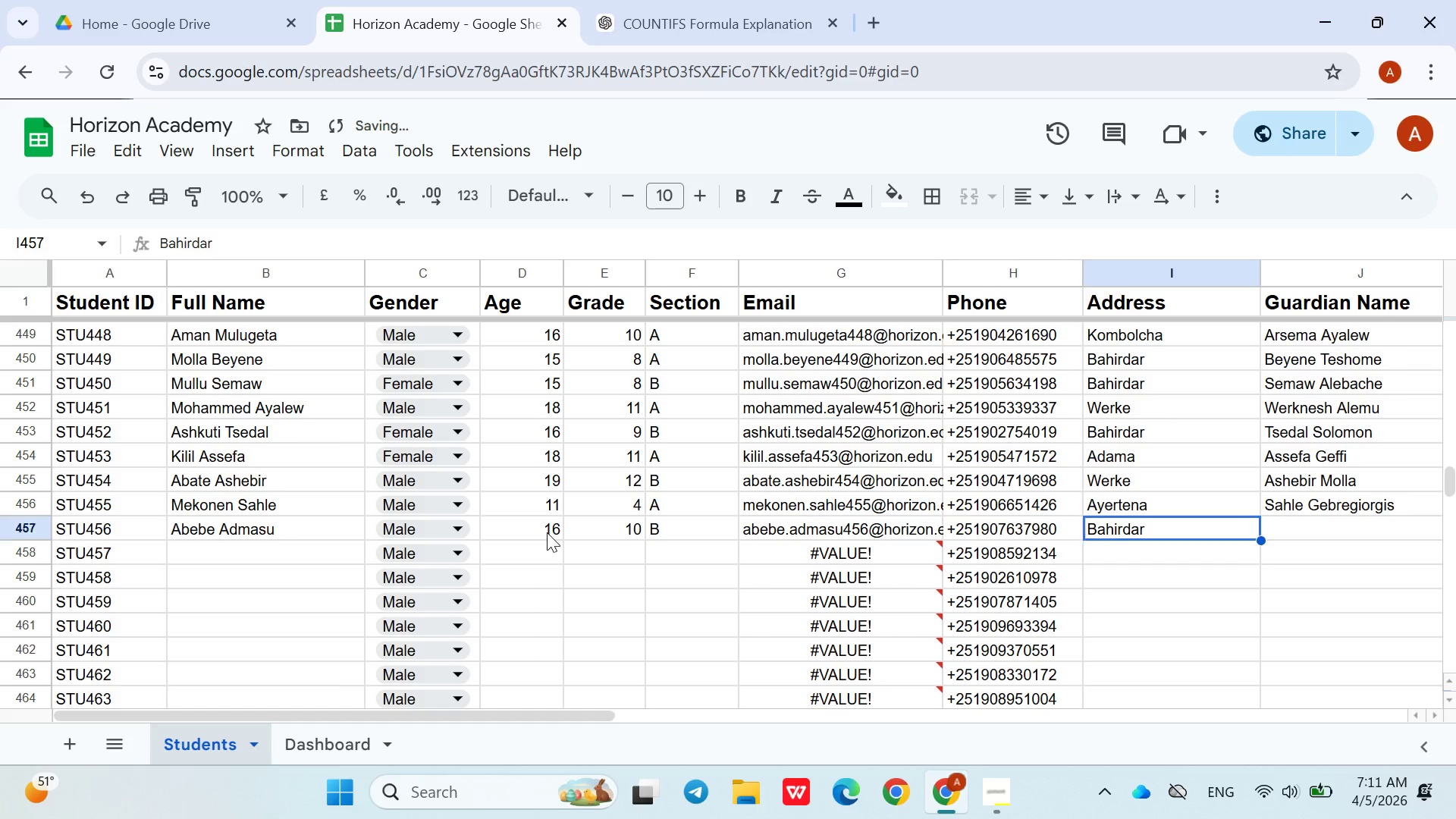 
key(ArrowUp)
 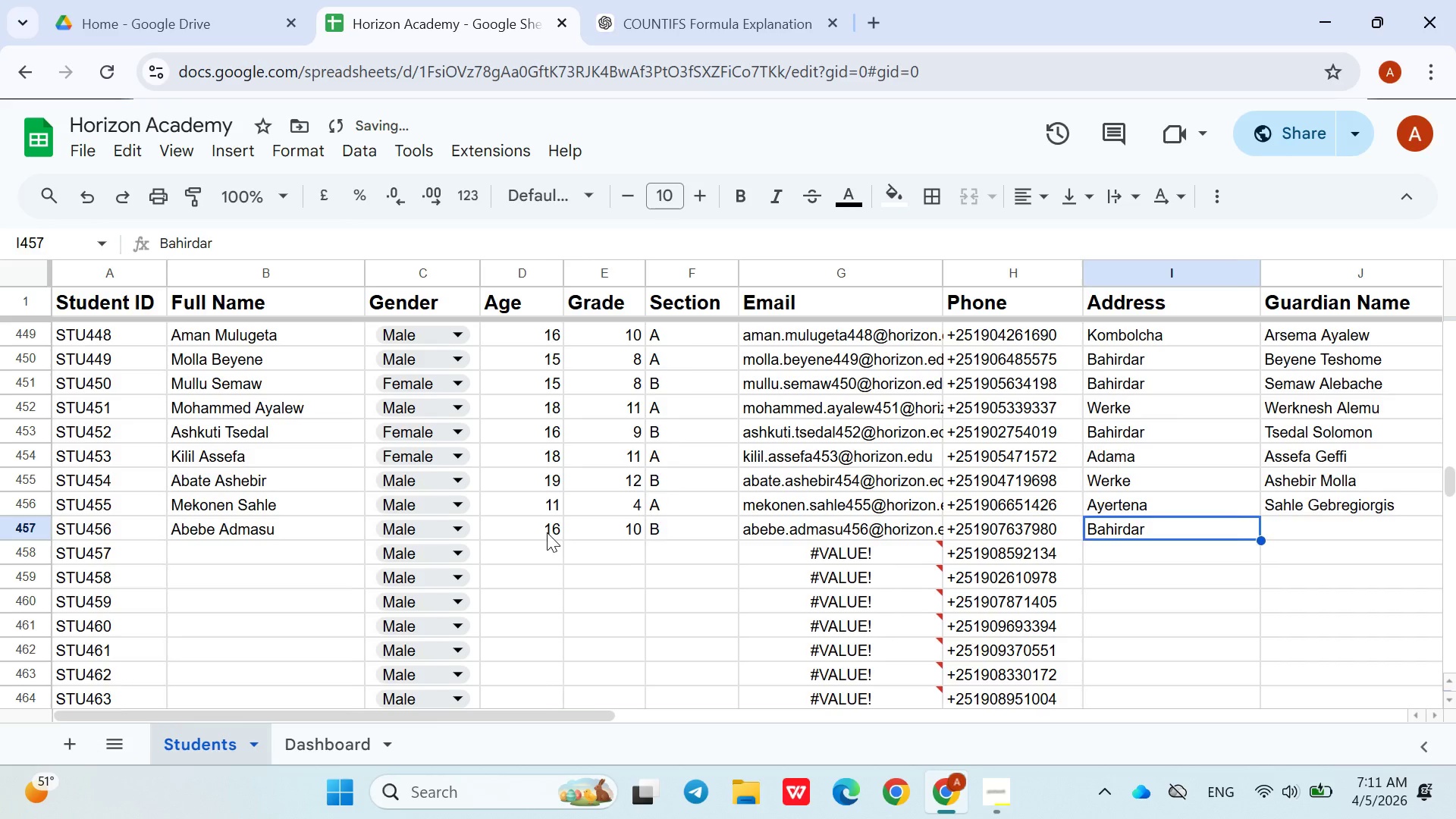 
key(ArrowRight)
 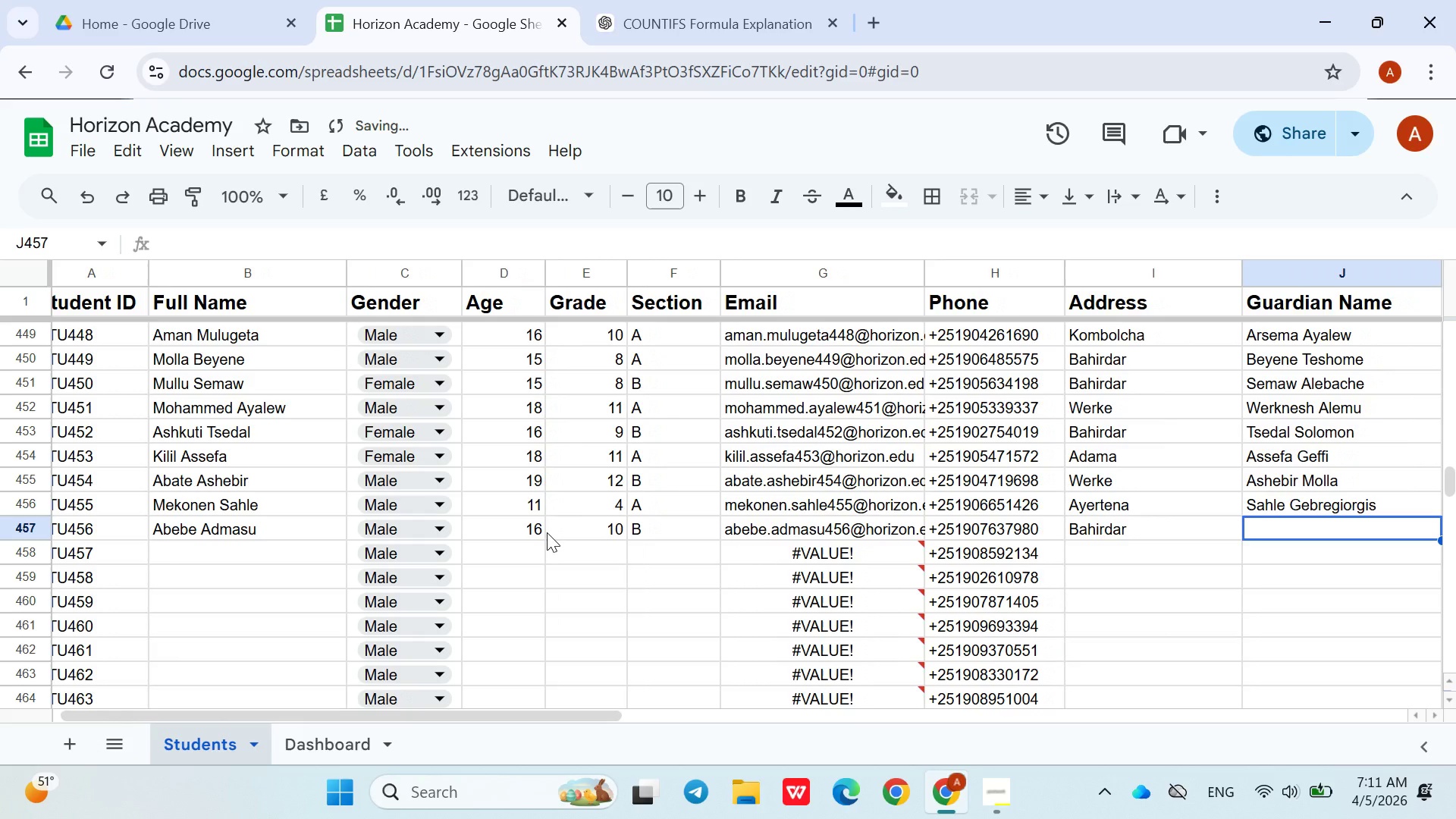 
hold_key(key=ShiftLeft, duration=0.44)
 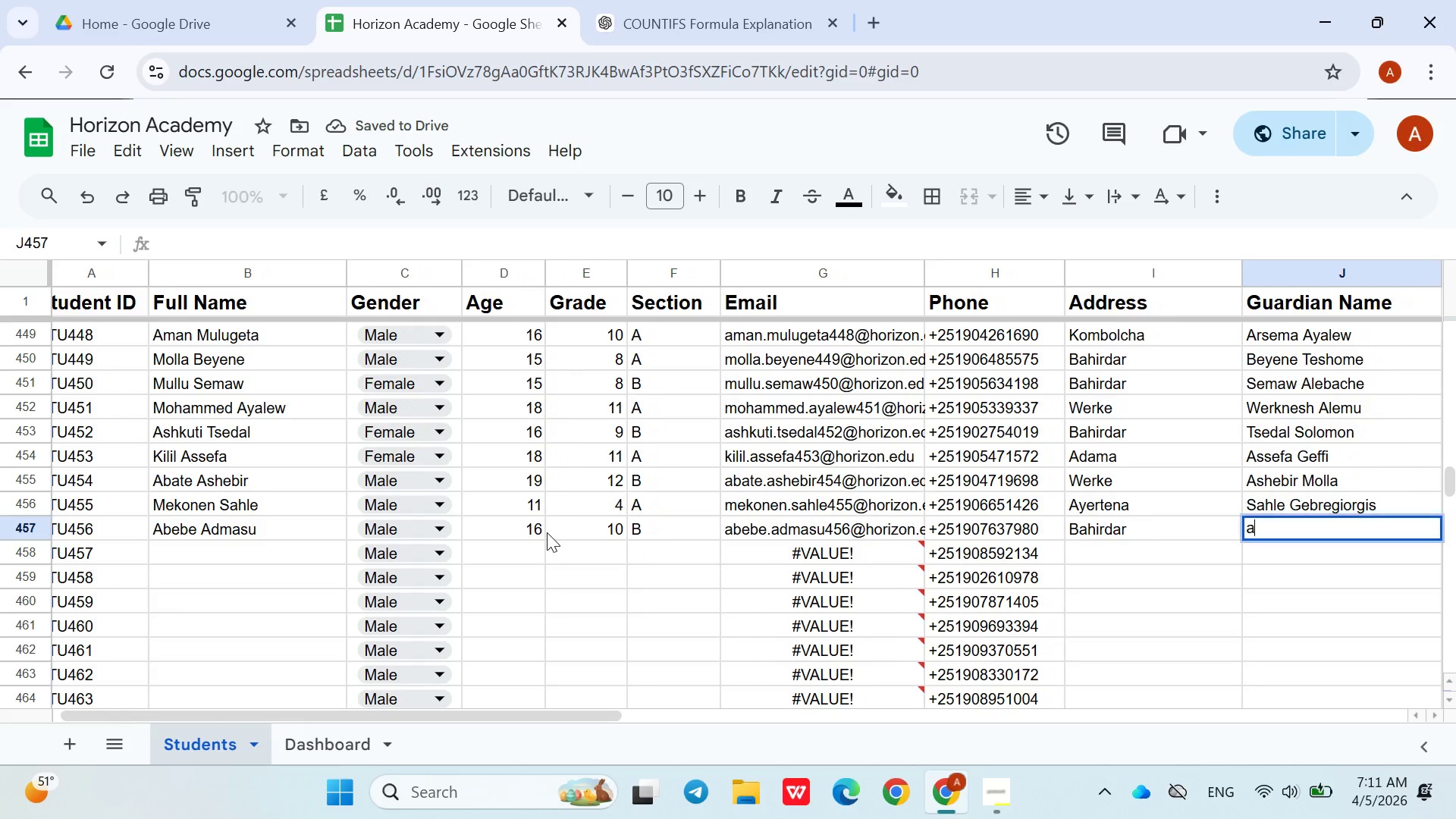 
type(admasu Legese)
 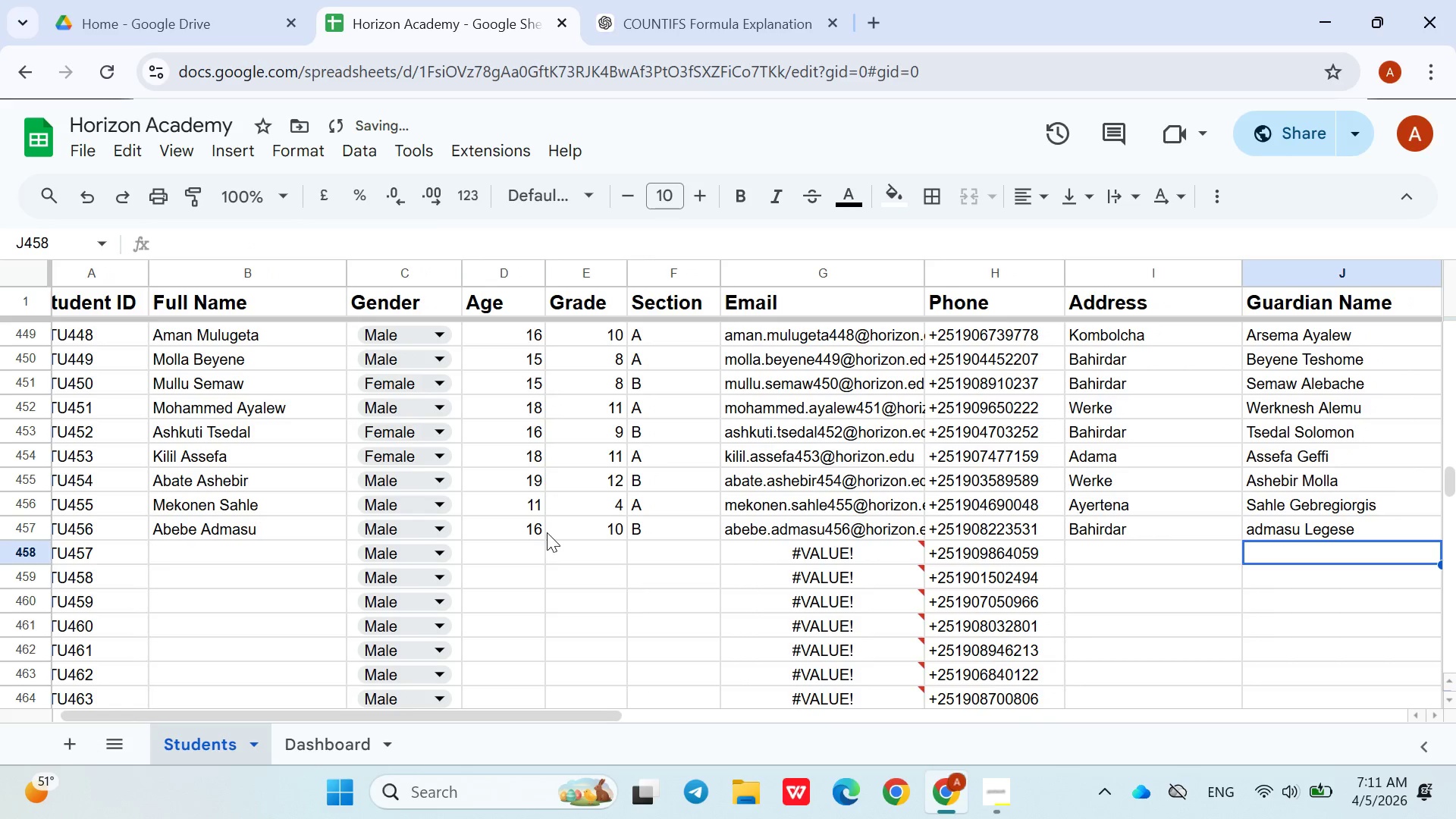 
 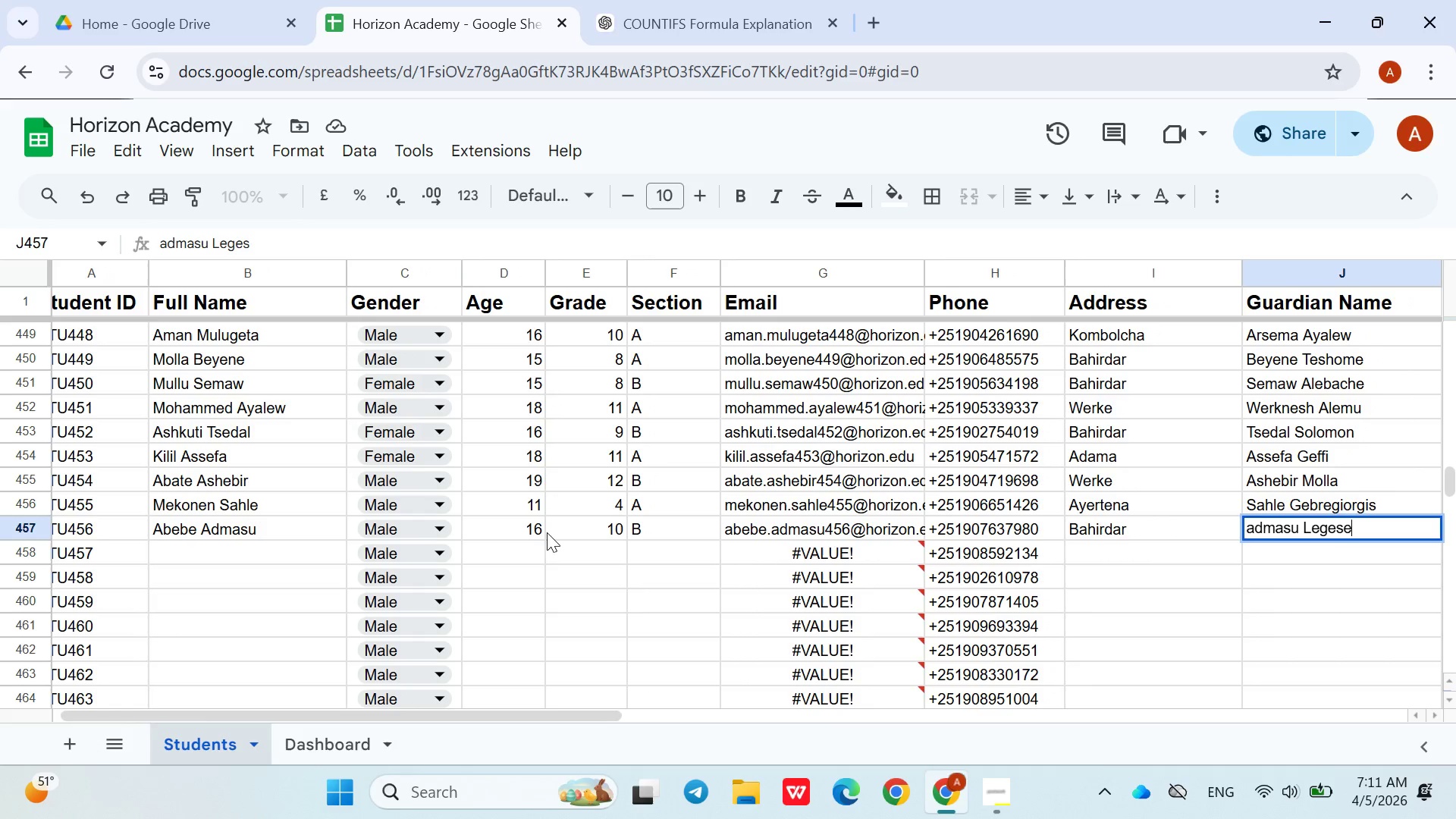 
key(ArrowDown)
 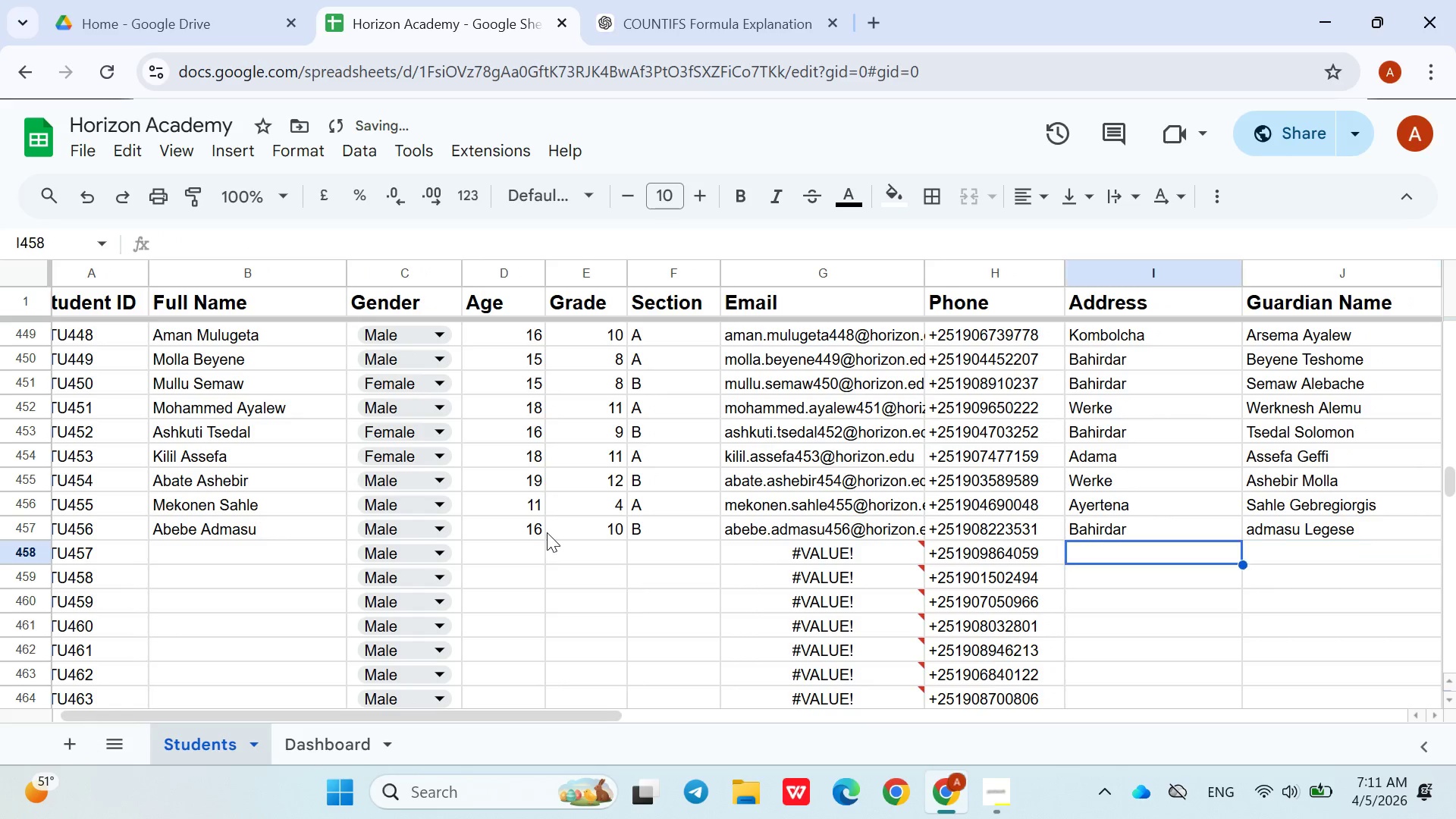 
hold_key(key=ArrowLeft, duration=0.84)
 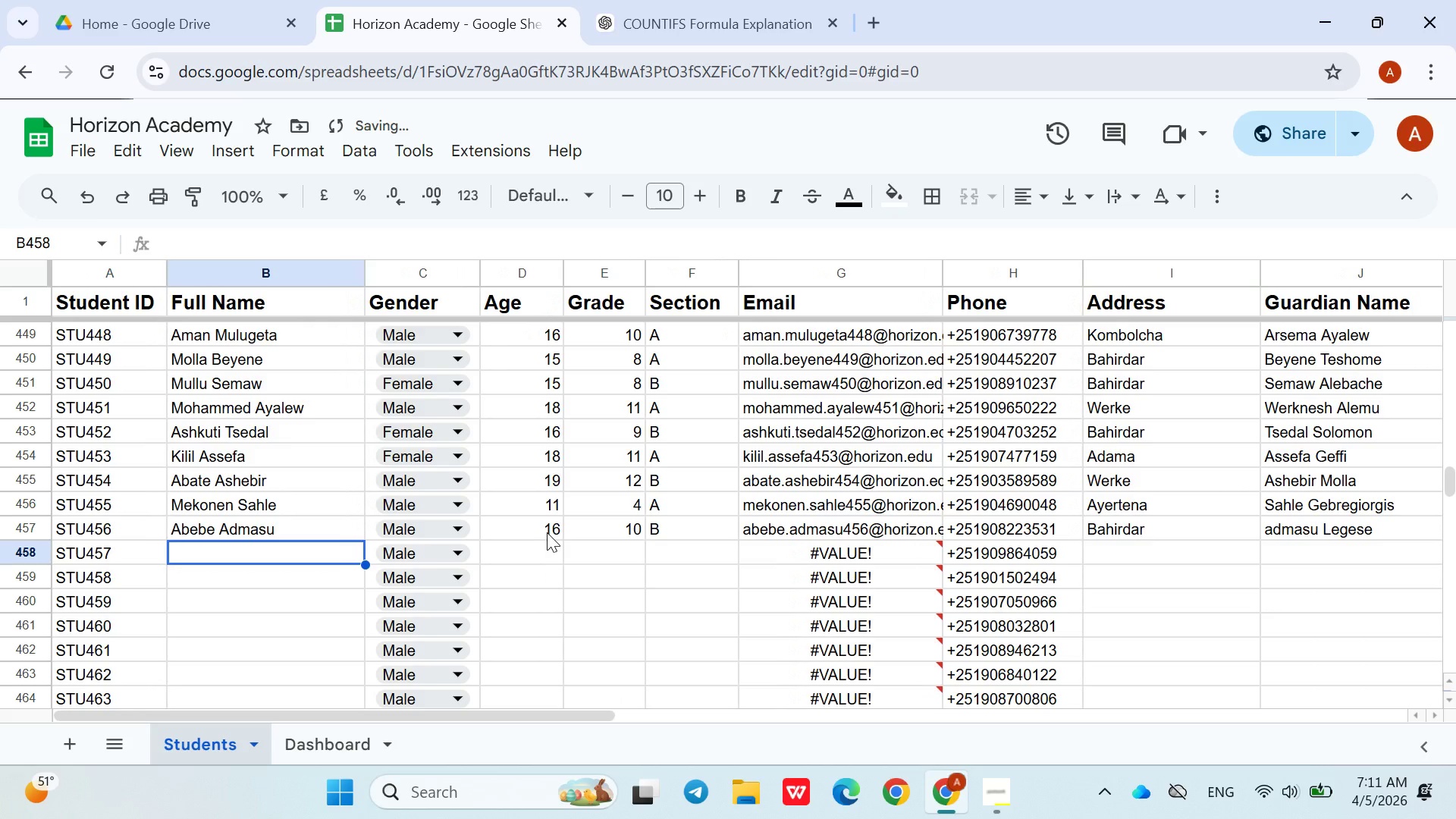 
key(ArrowRight)
 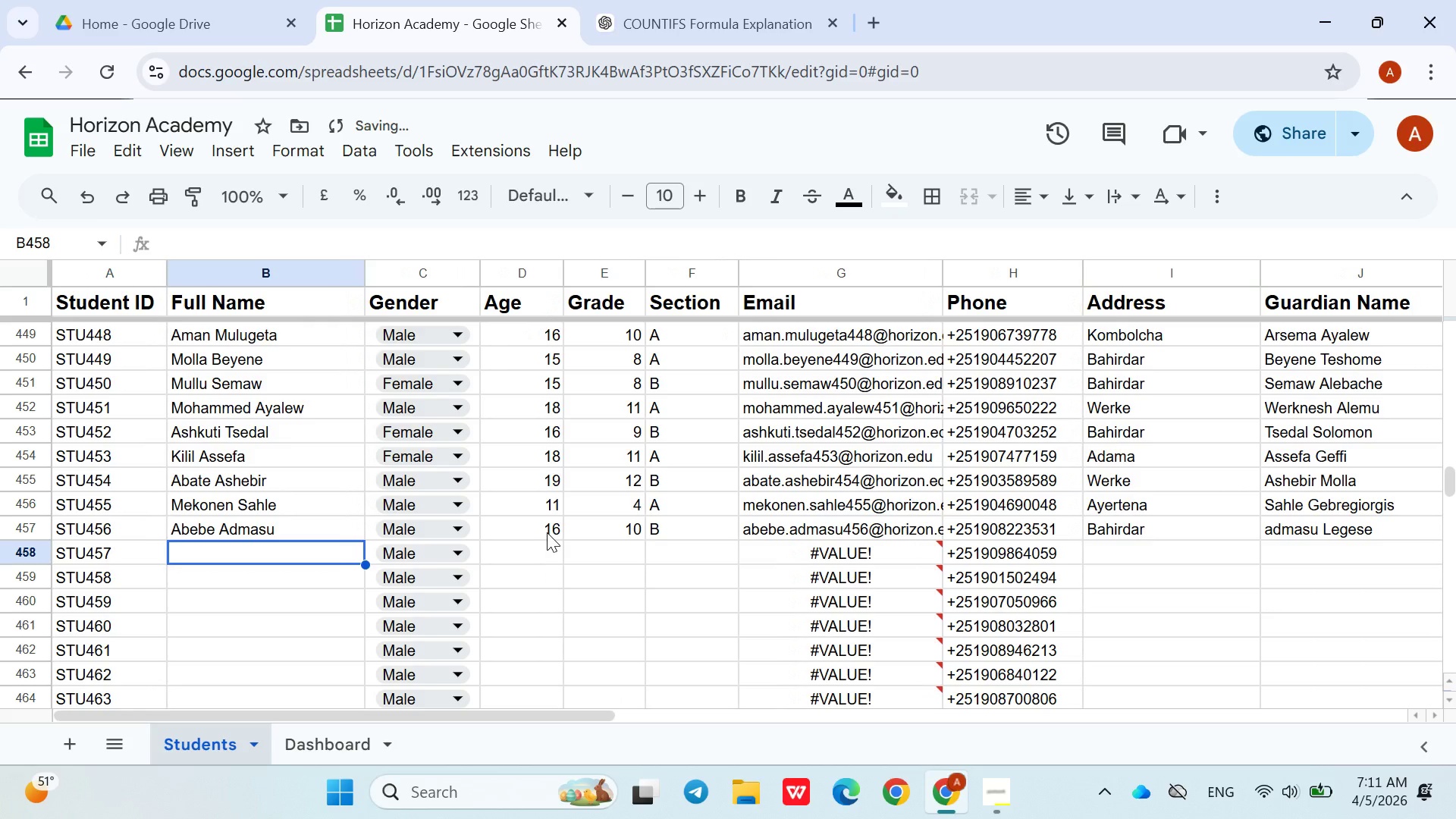 
type(Kefale)
 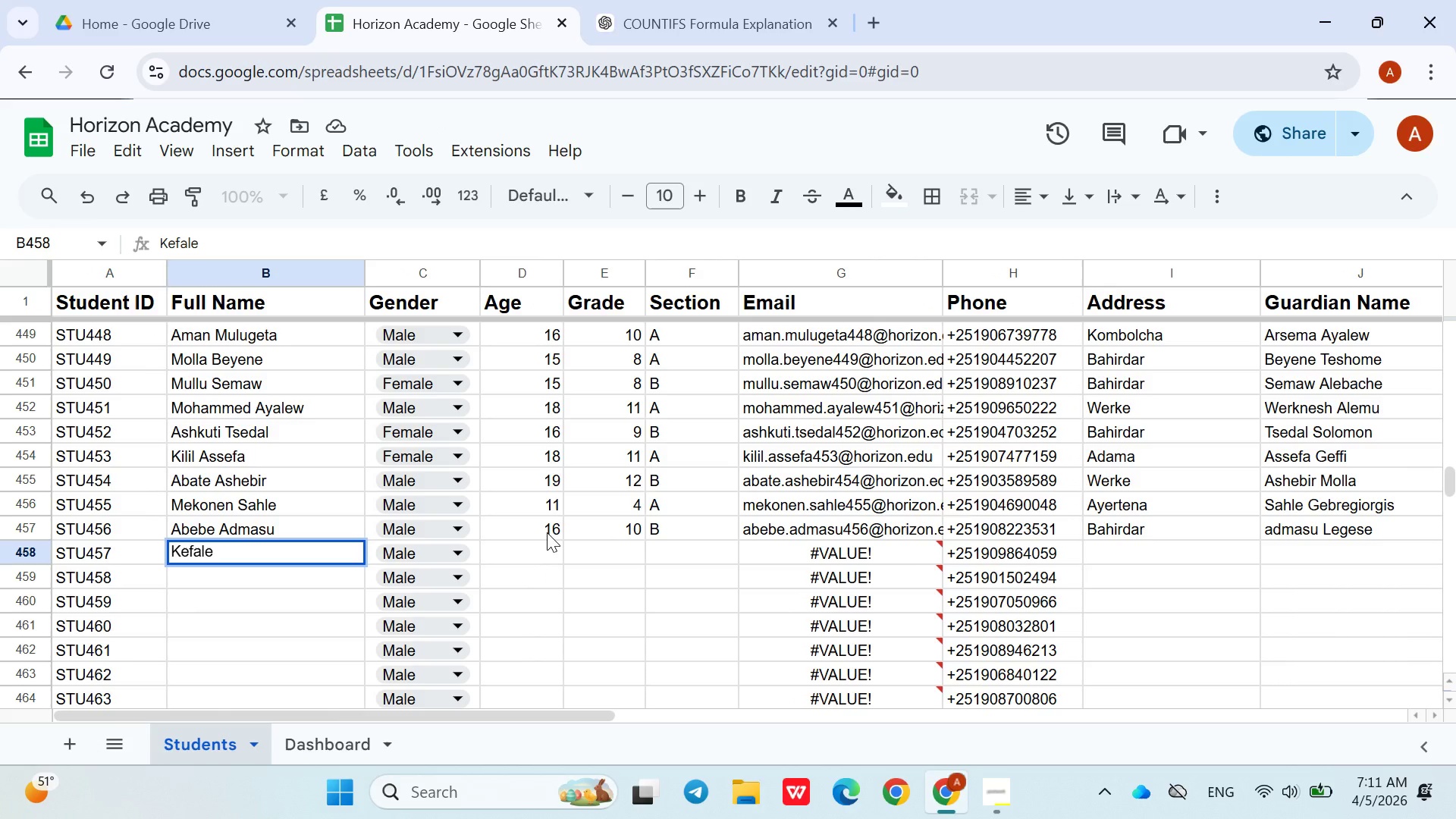 
type( Bekalu)
 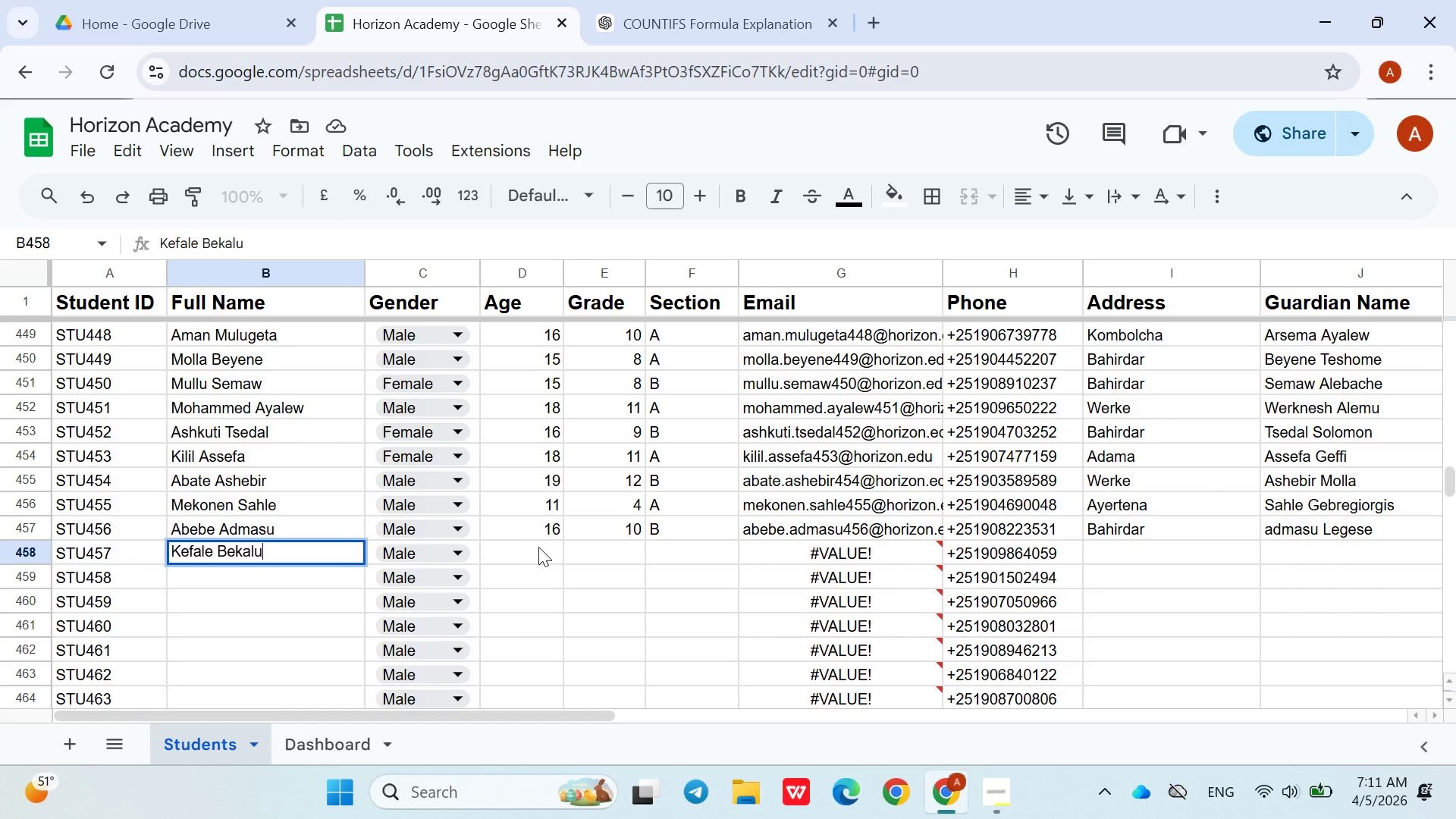 
left_click([543, 551])
 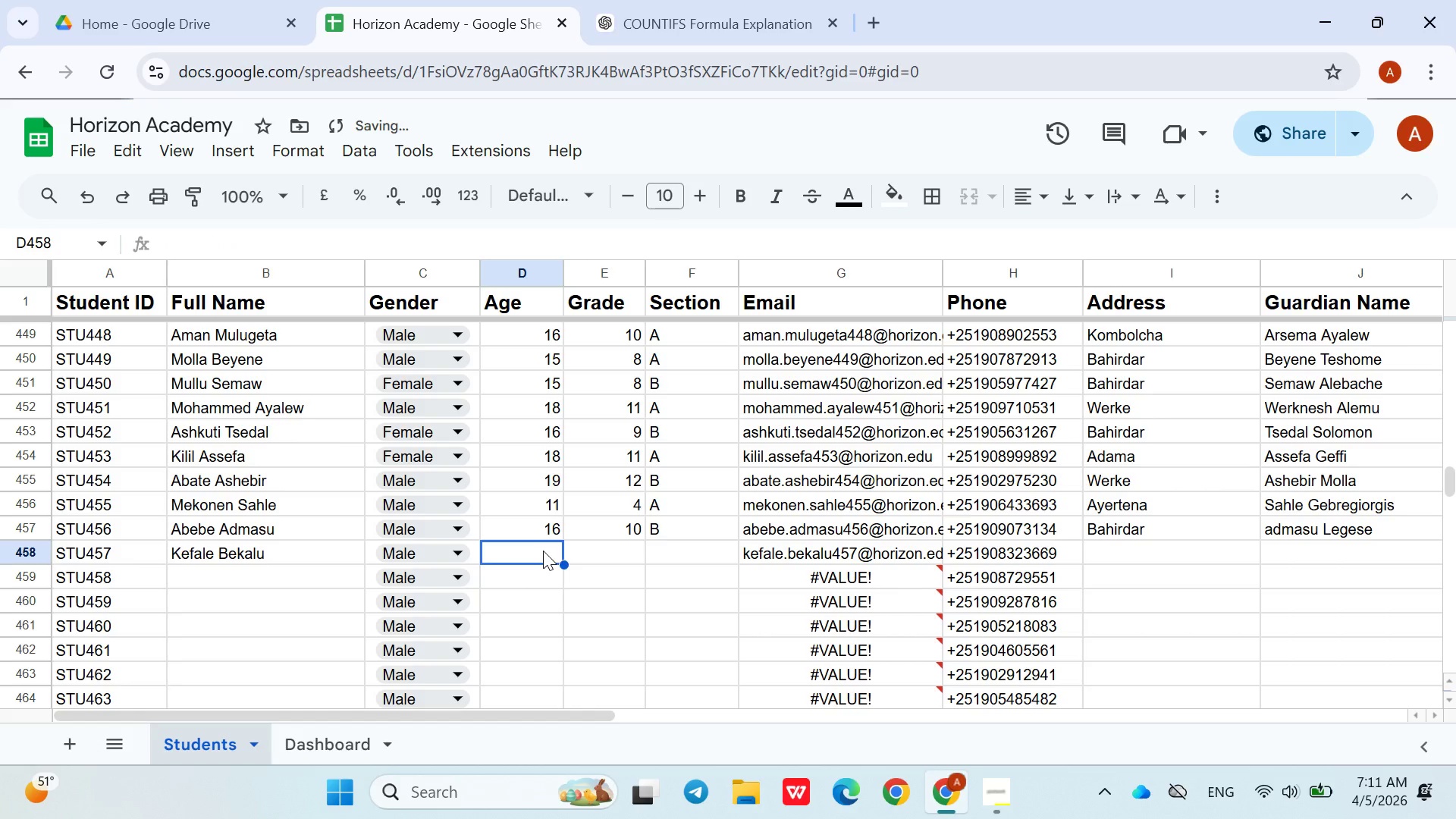 
type(12)
 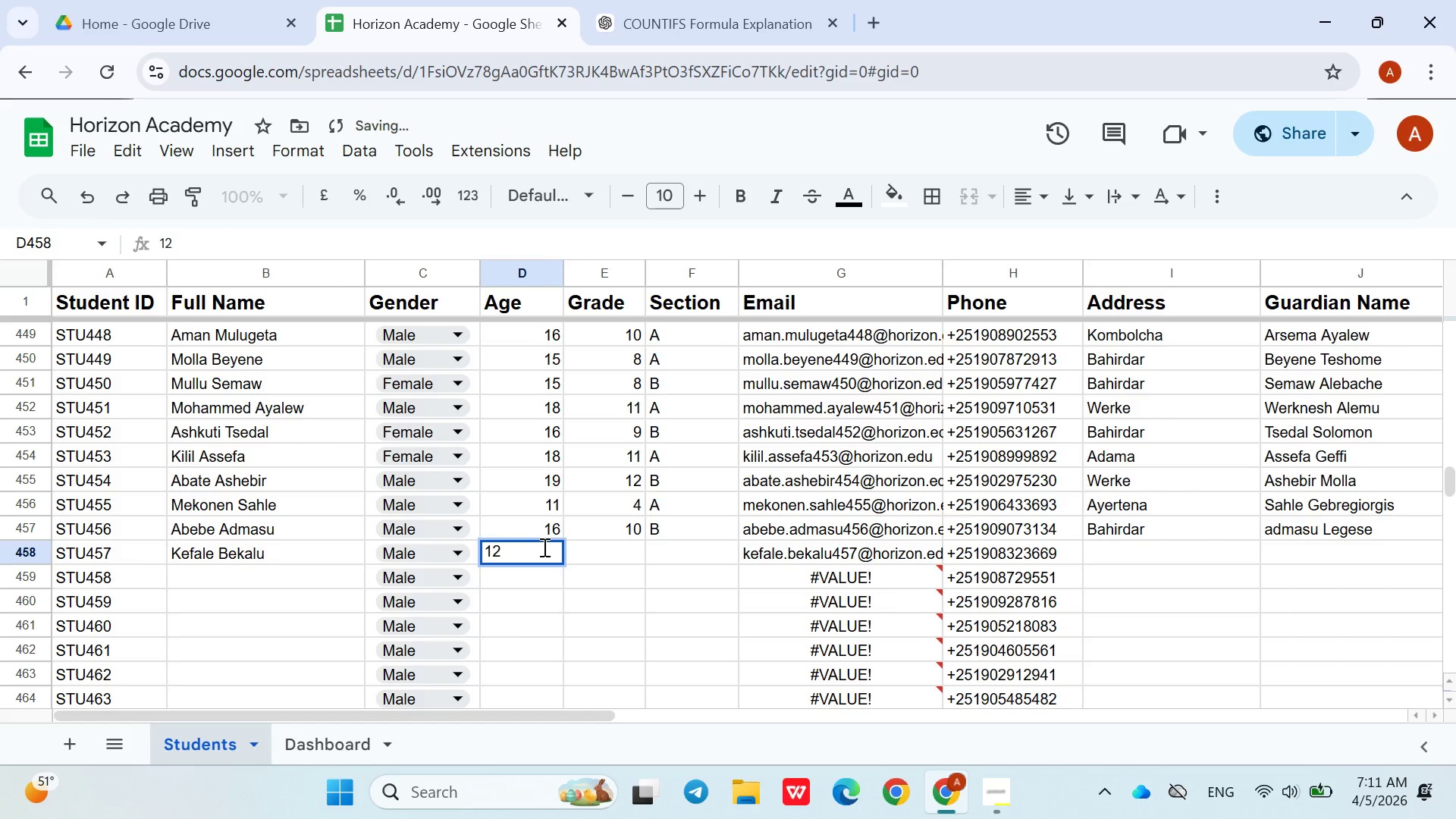 
key(ArrowRight)
 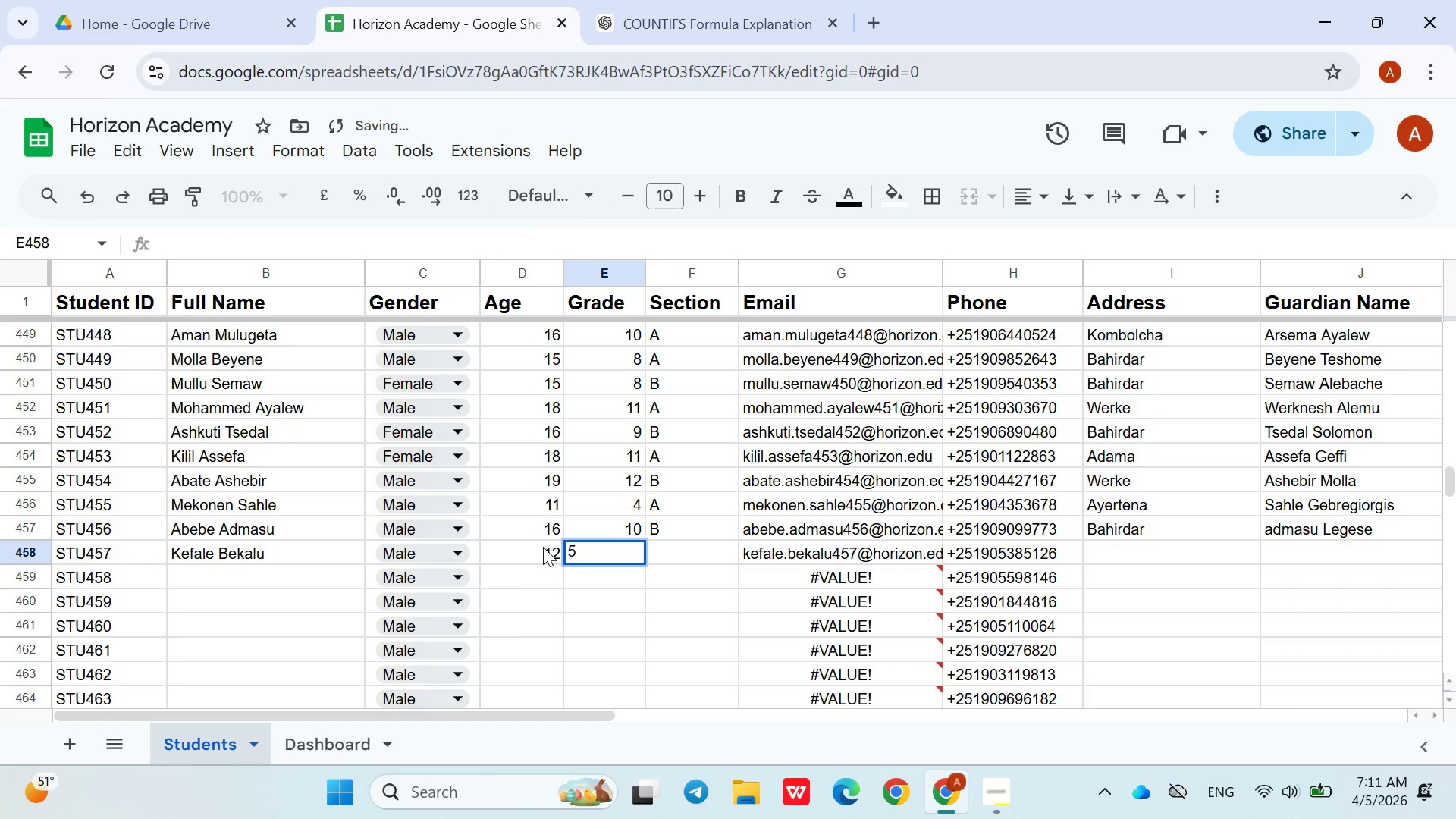 
key(5)
 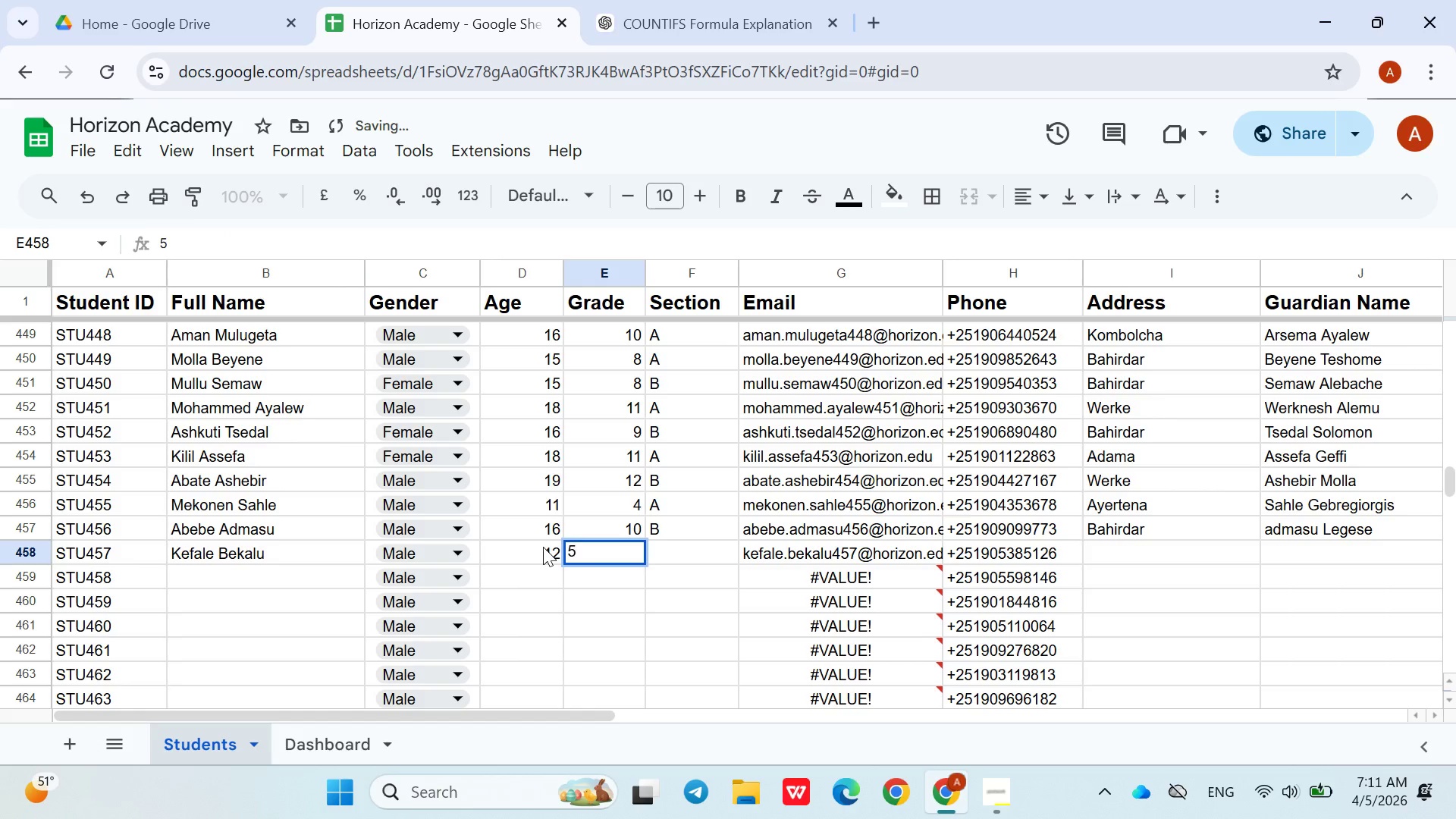 
key(ArrowRight)
 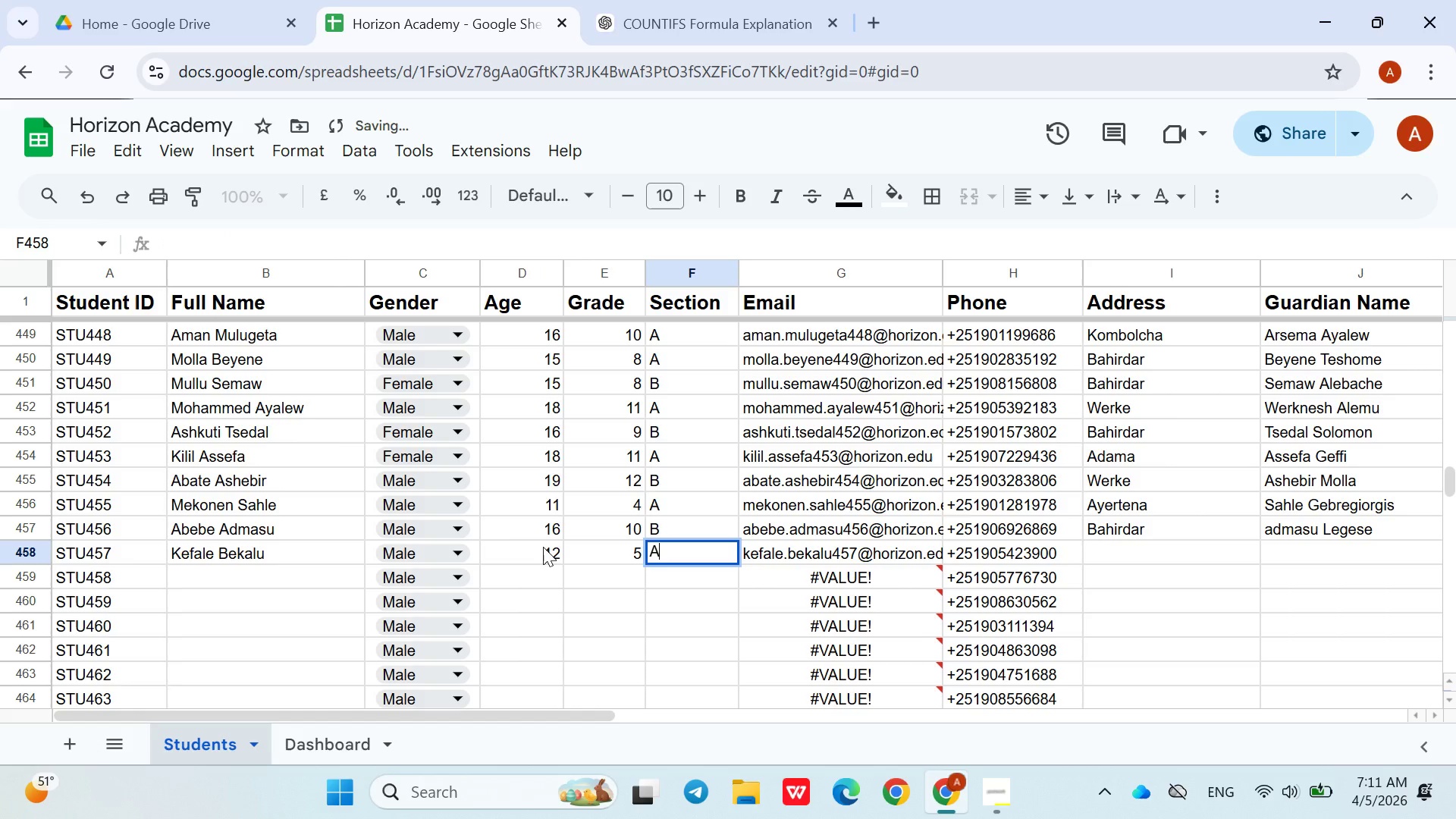 
key(Shift+ShiftLeft)
 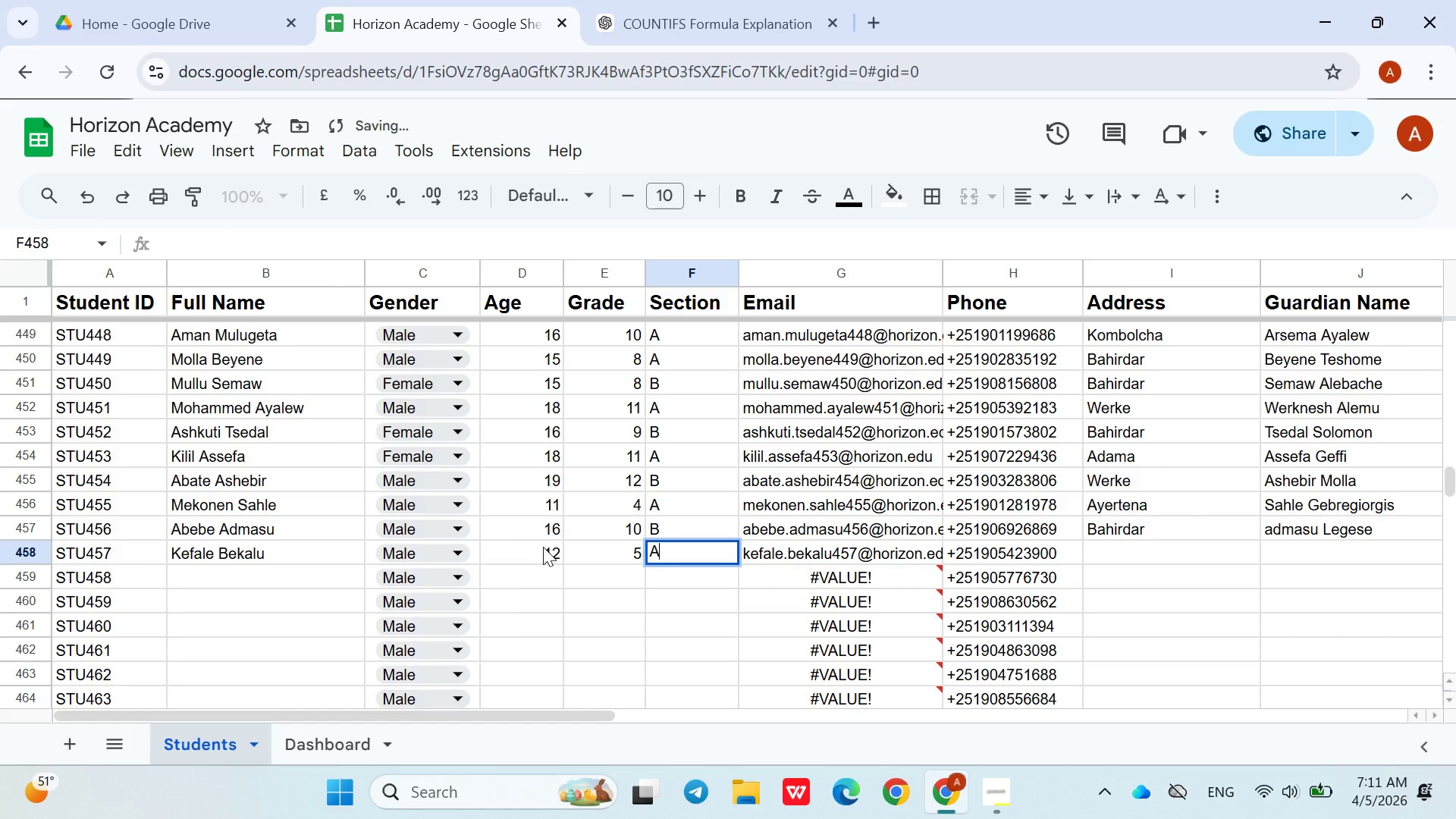 
key(Shift+A)
 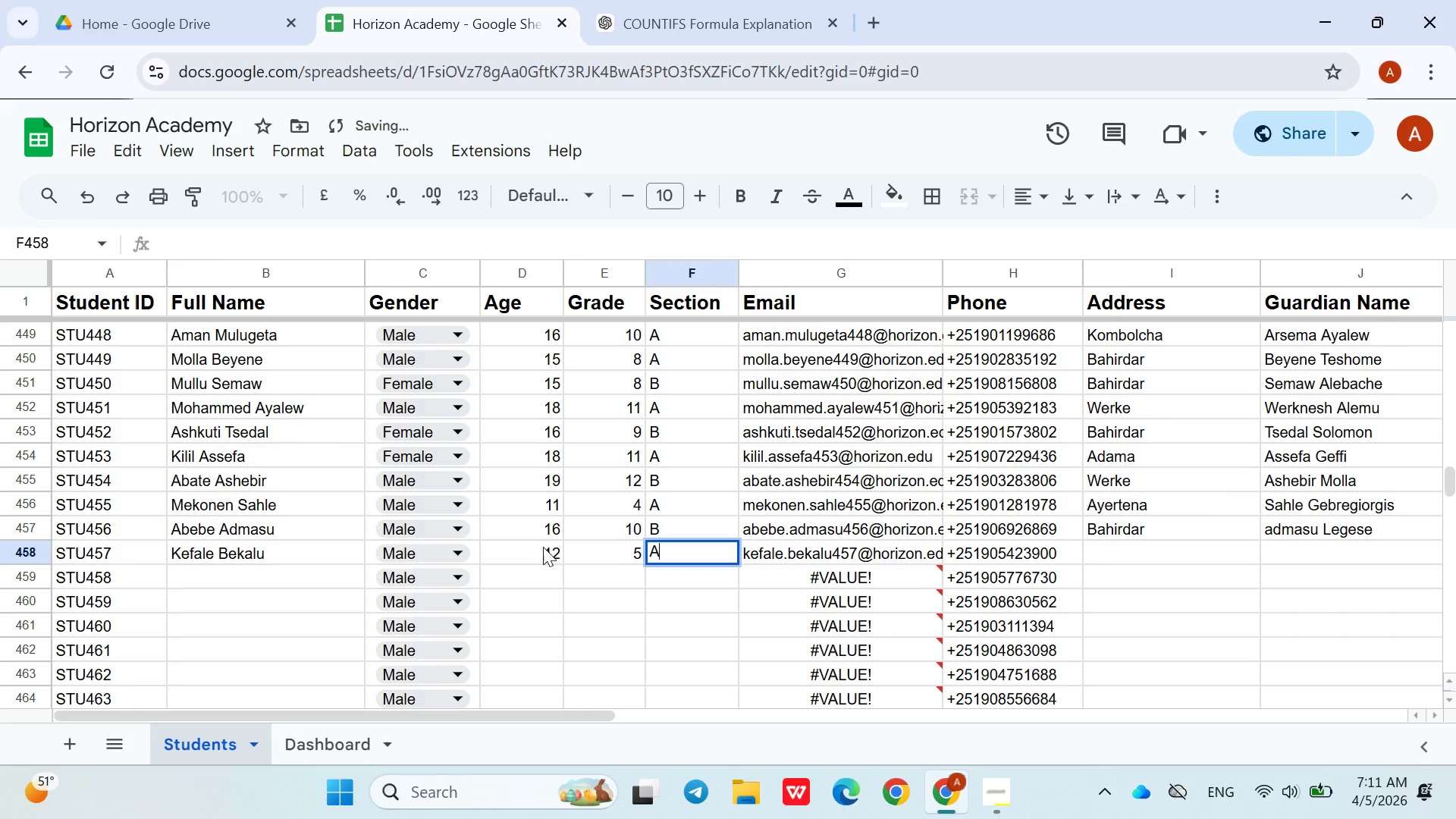 
key(ArrowRight)
 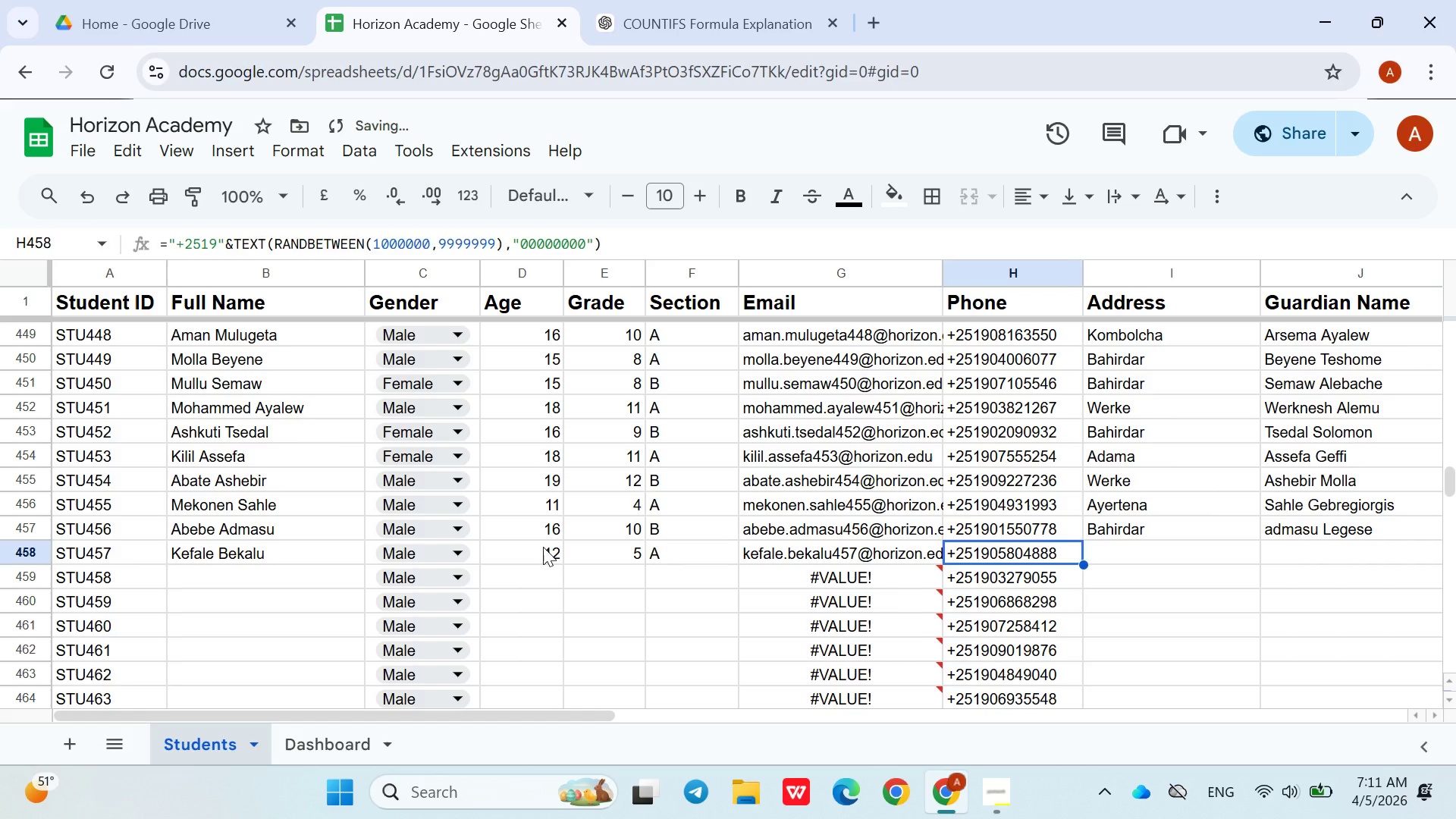 
key(ArrowRight)
 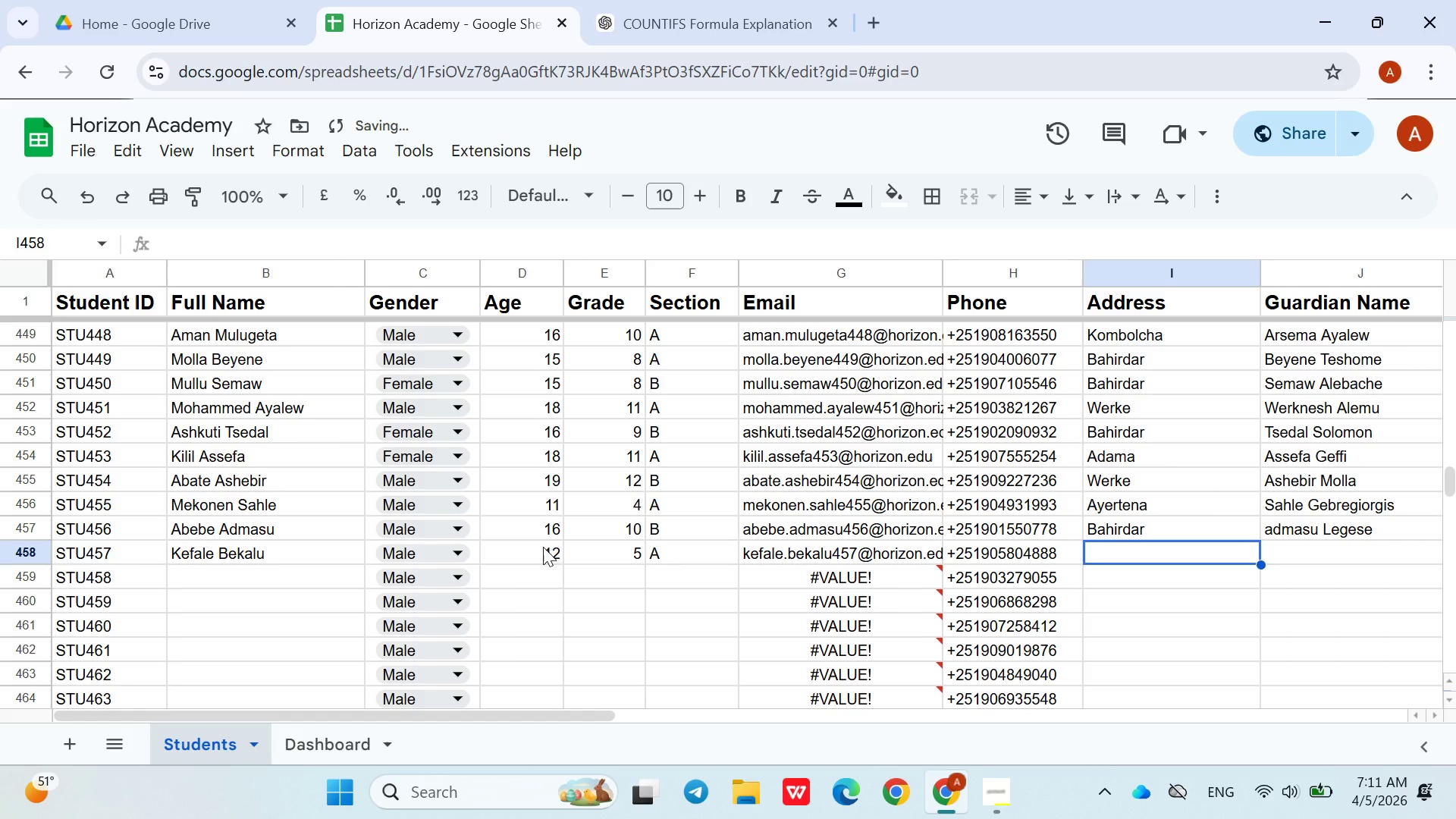 
key(ArrowRight)
 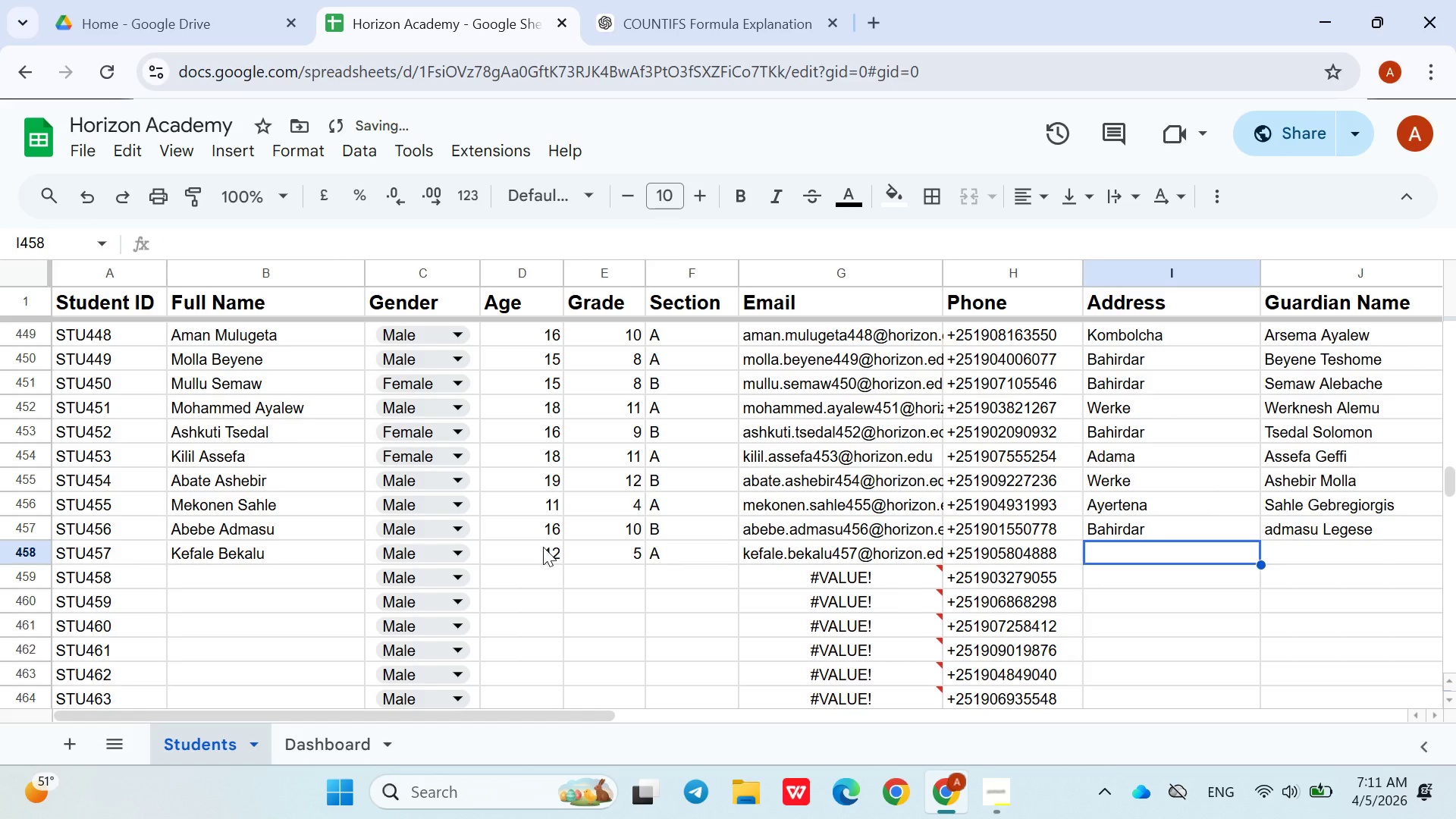 
type(gonde)
 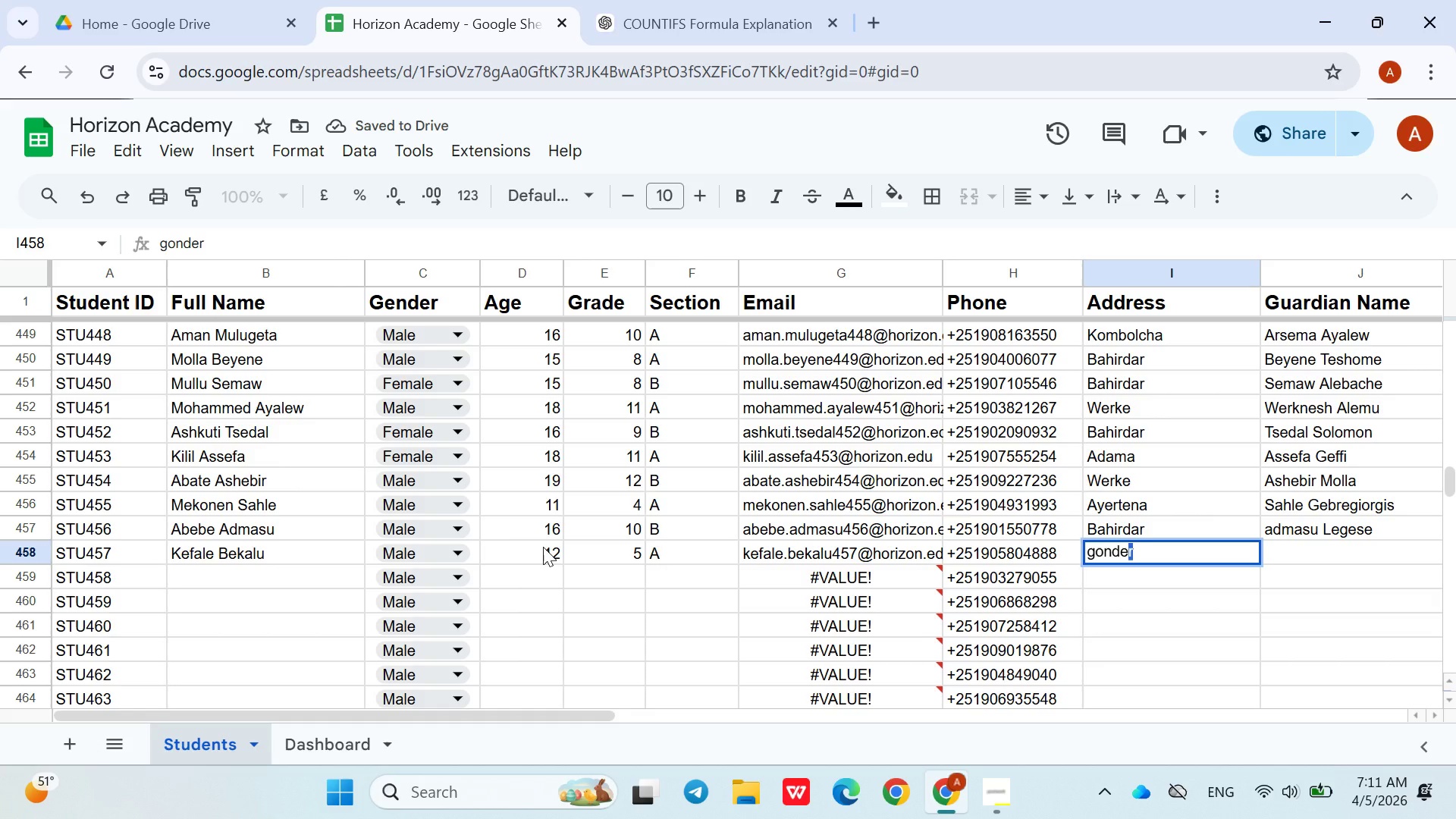 
key(ArrowDown)
 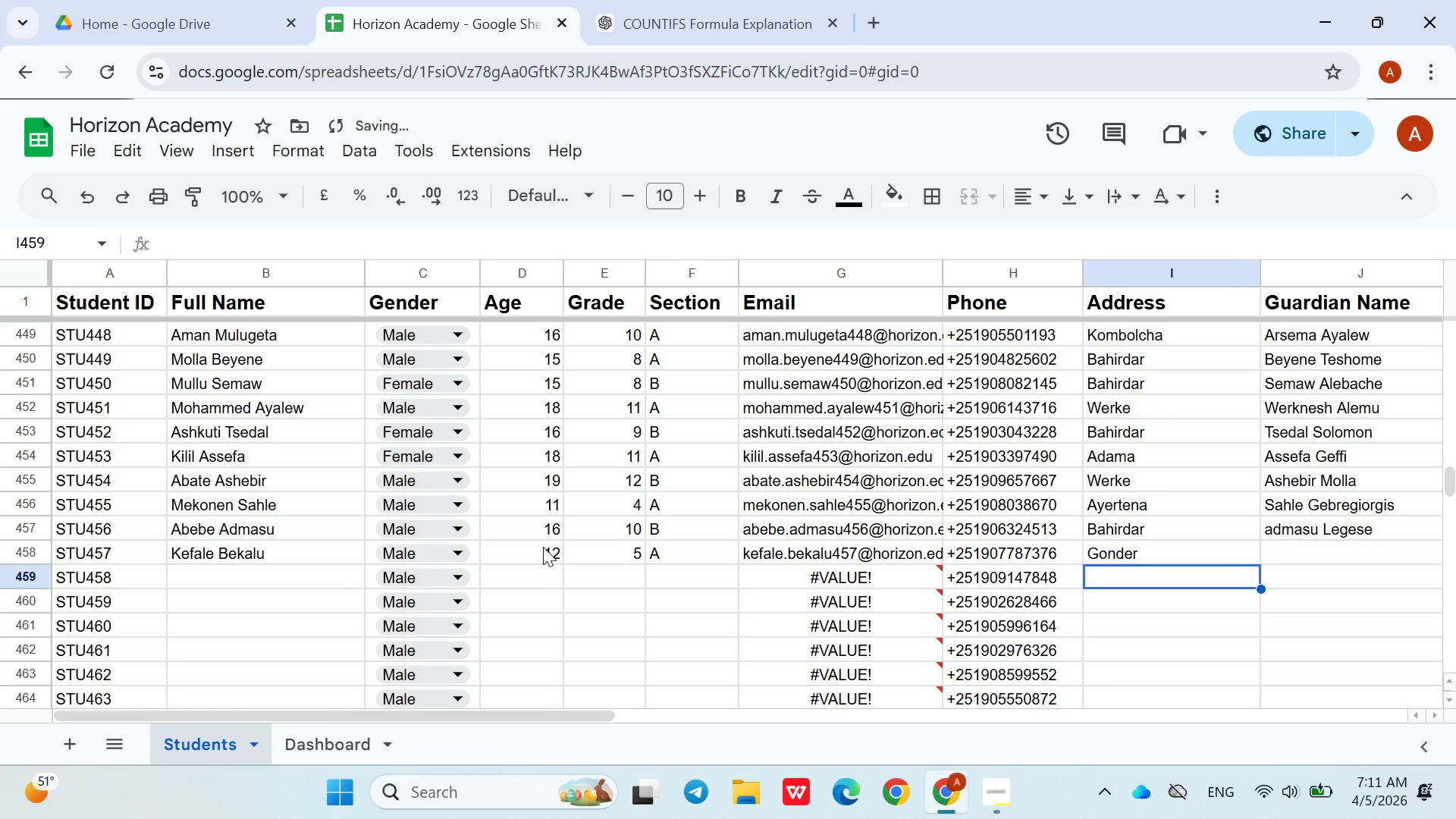 
key(ArrowUp)
 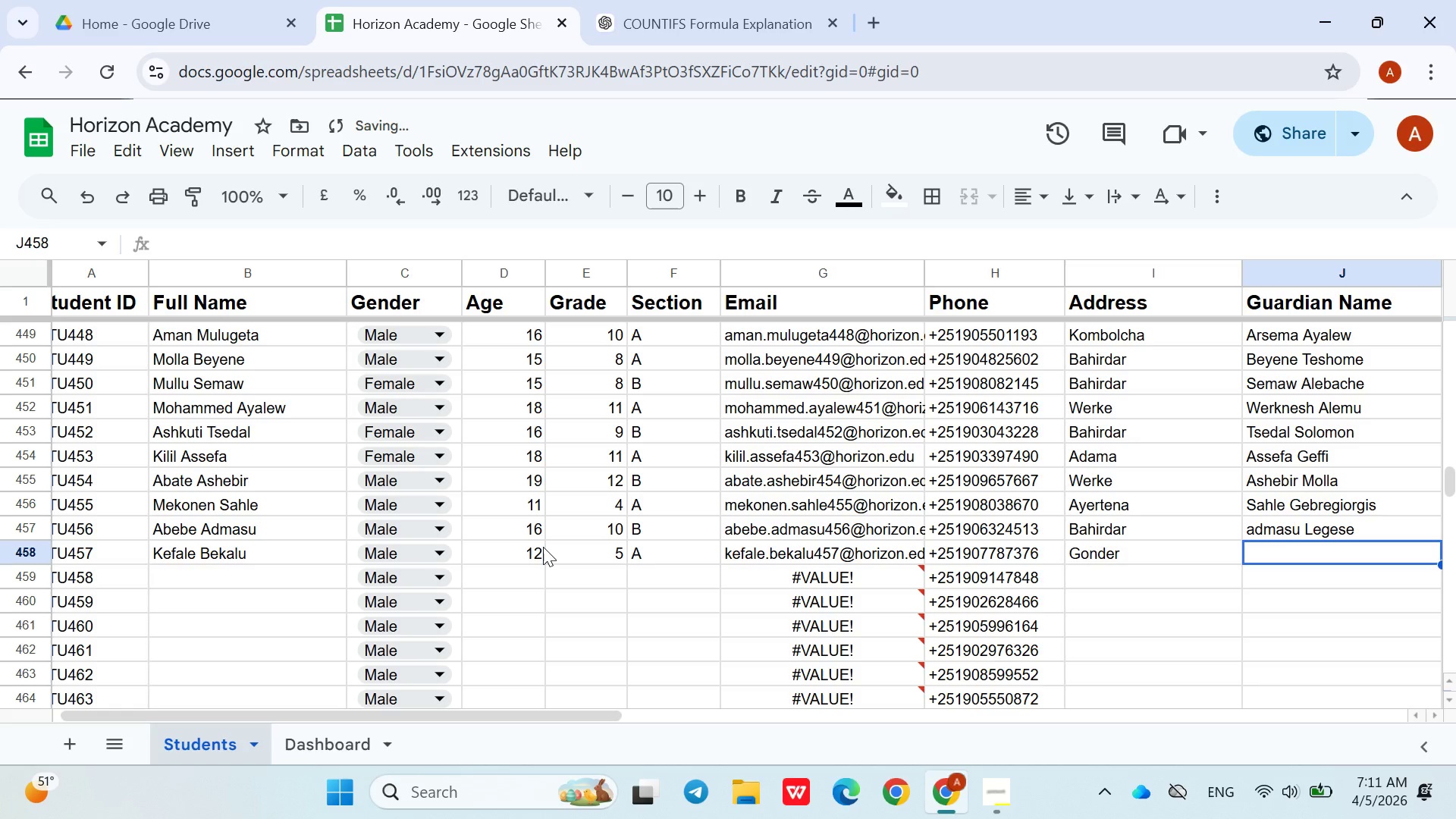 
key(ArrowRight)
 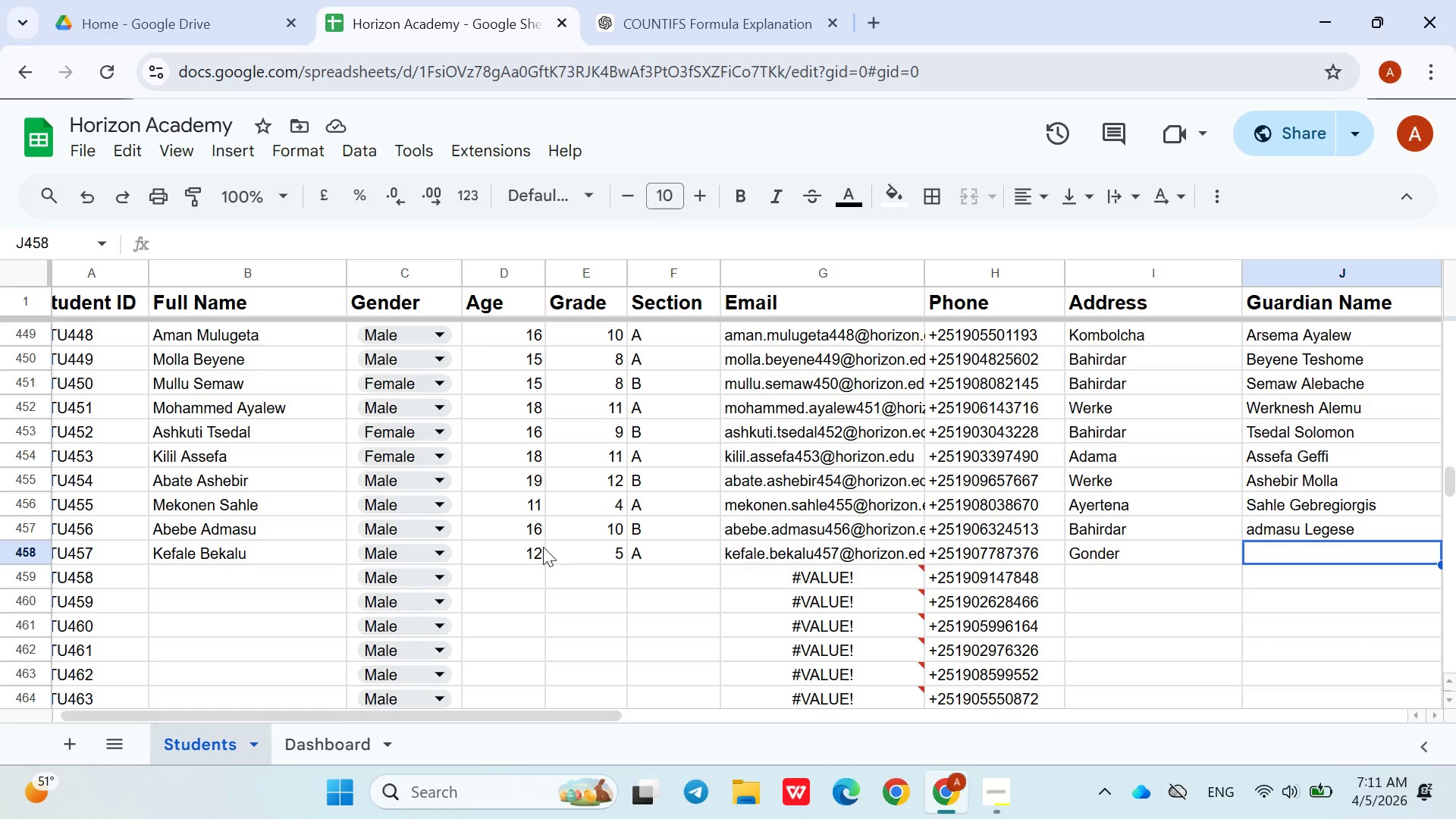 
wait(10.28)
 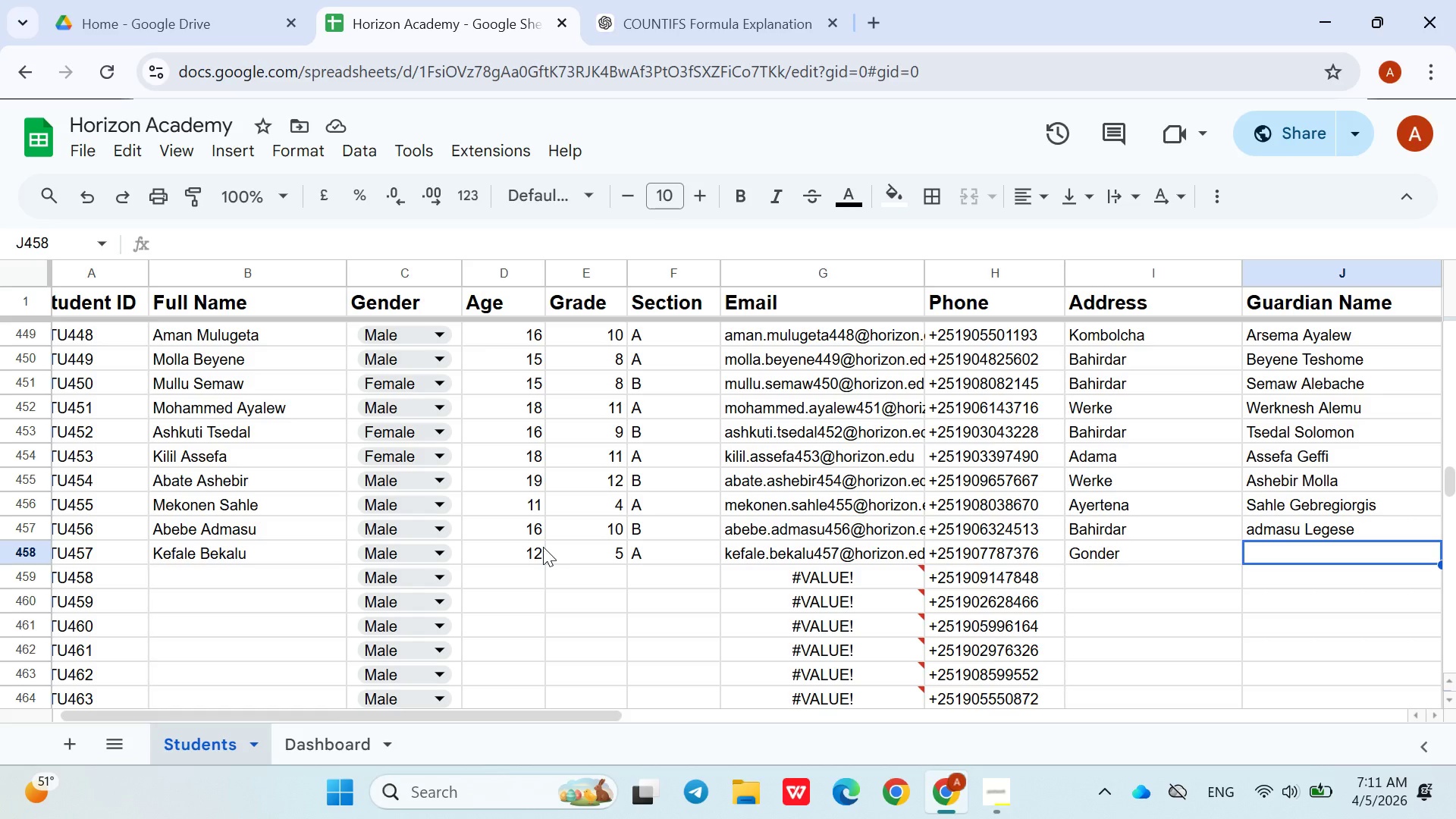 
double_click([1258, 532])
 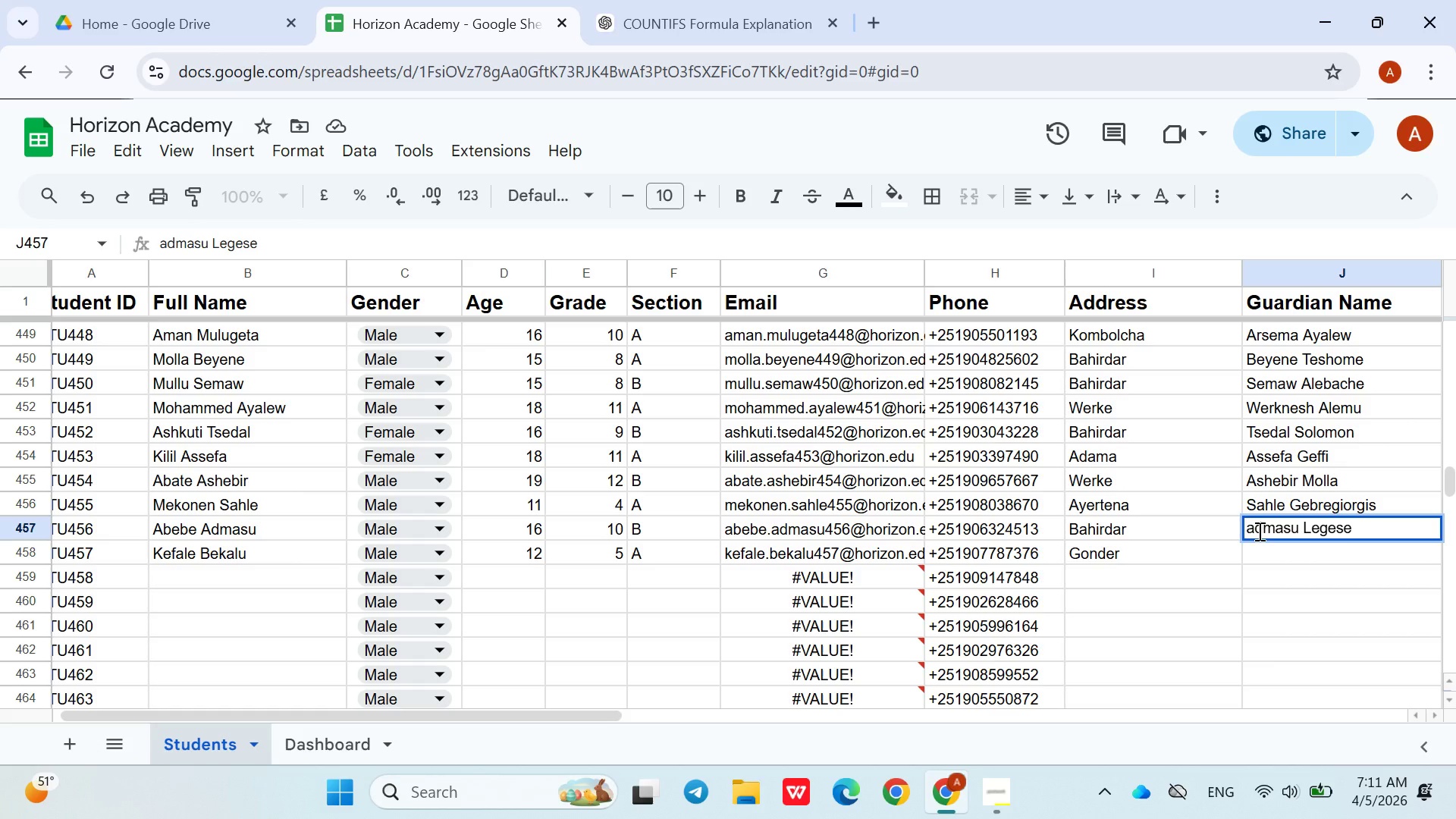 
left_click([1258, 532])
 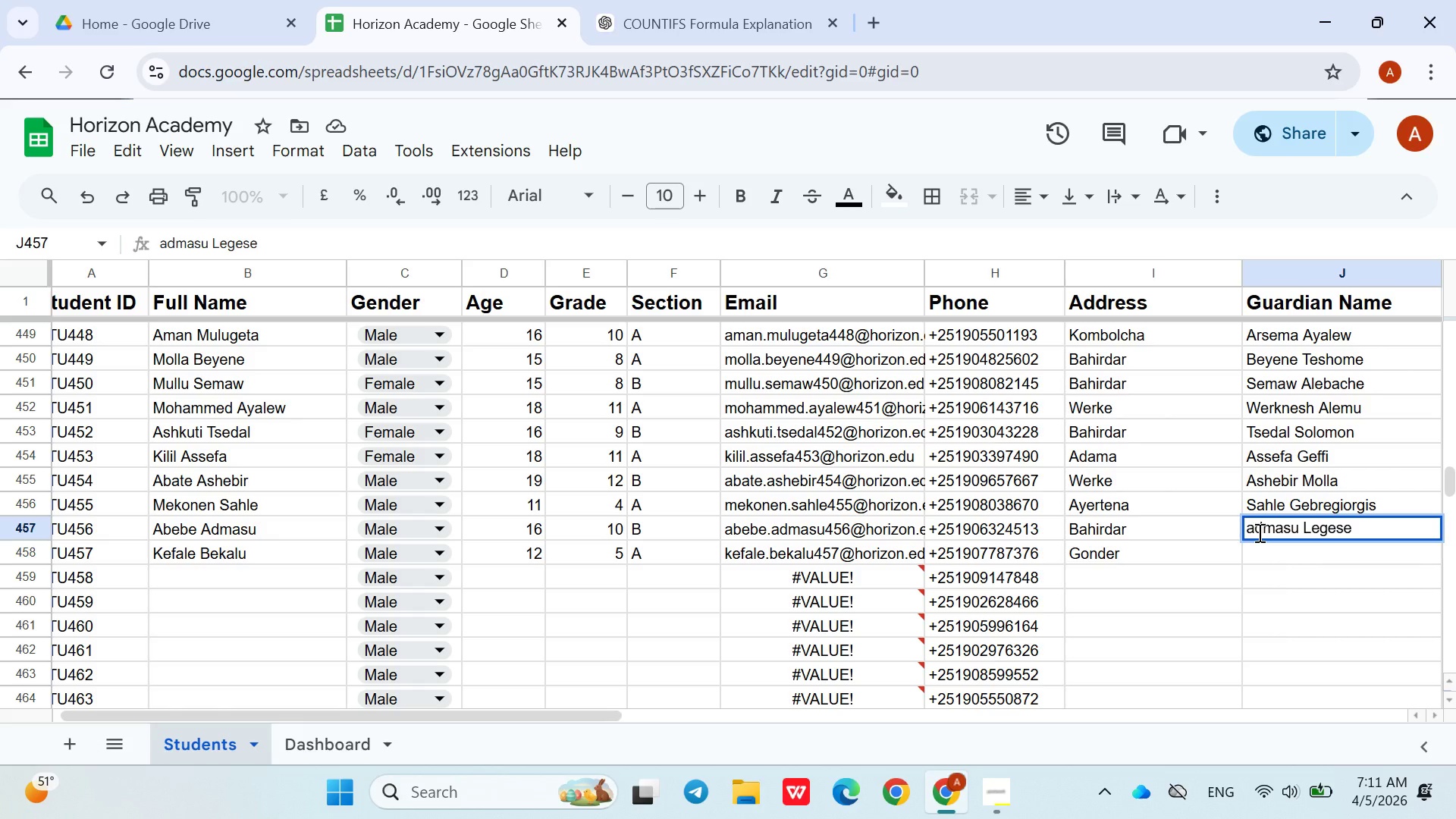 
key(Backspace)
 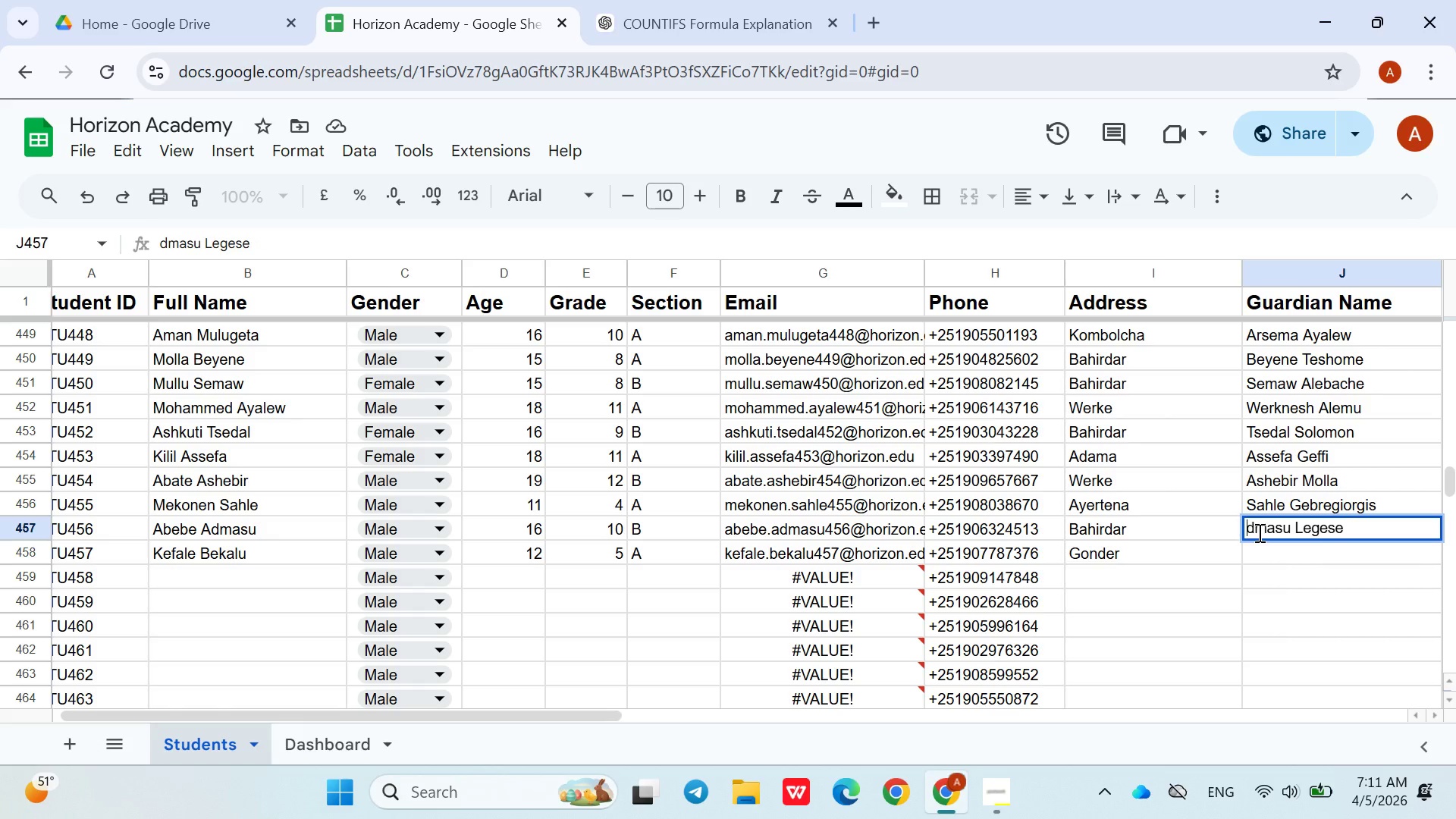 
hold_key(key=ShiftLeft, duration=0.39)
 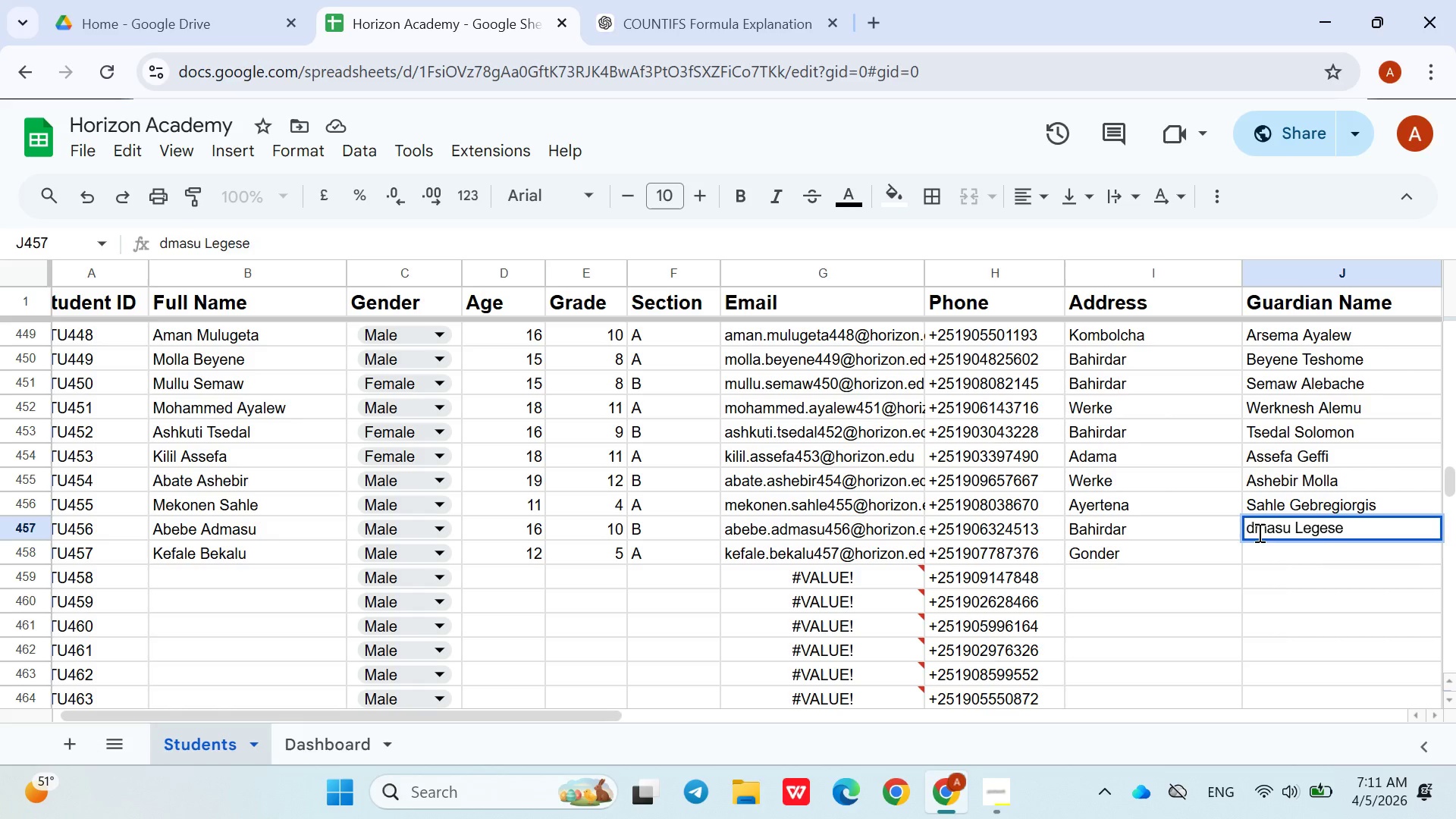 
key(Shift+ShiftLeft)
 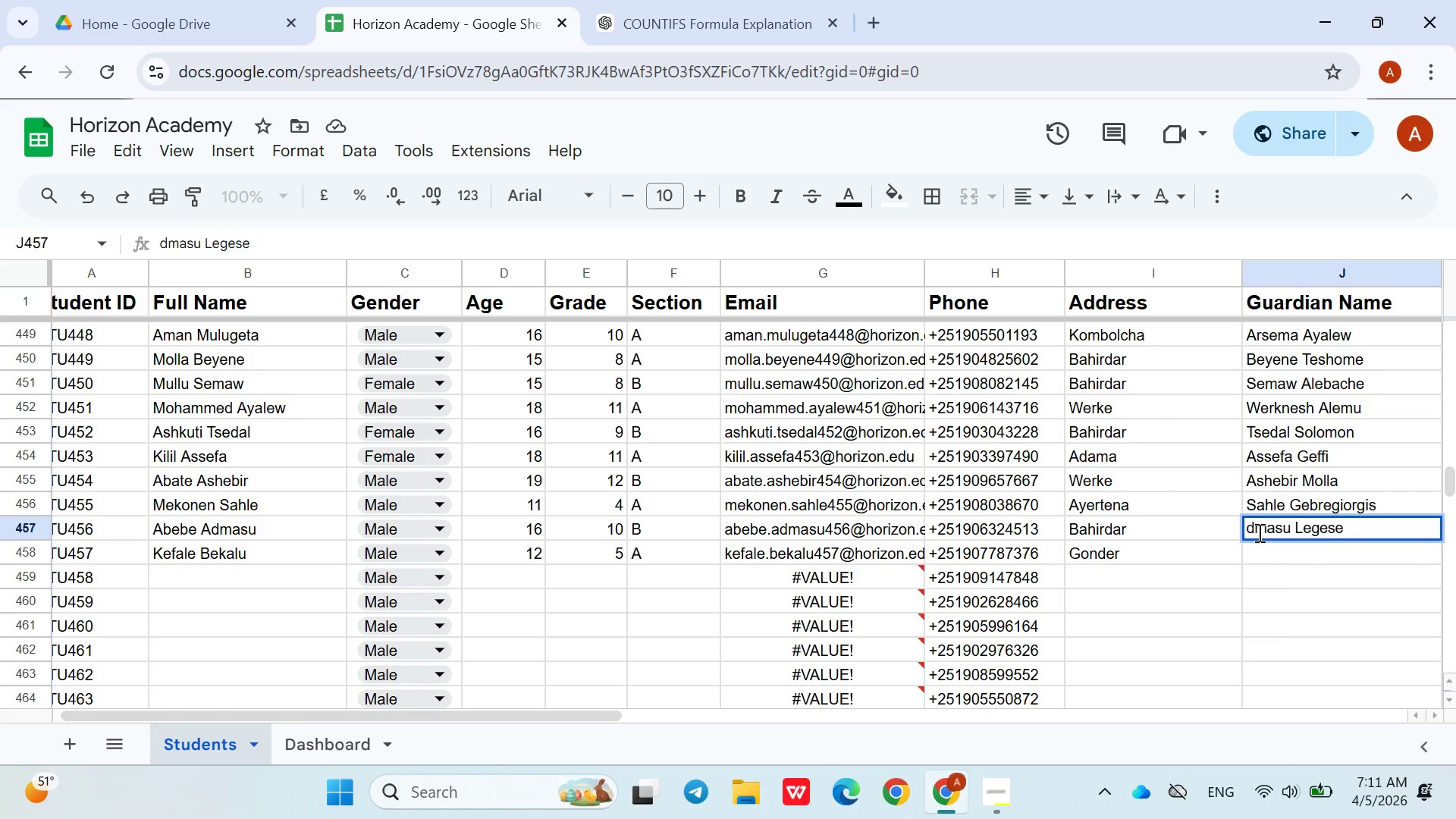 
key(Shift+A)
 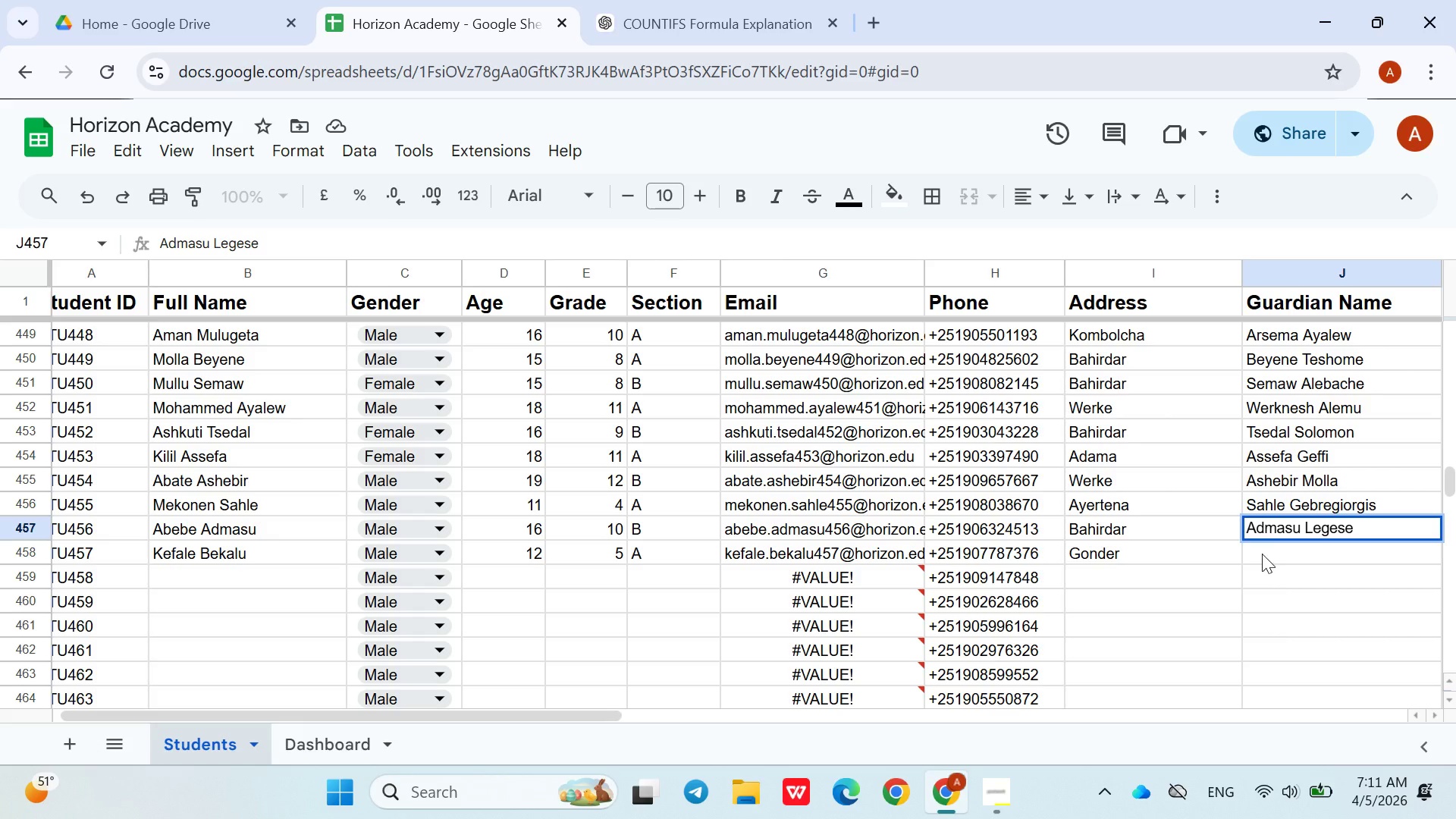 
left_click([1262, 554])
 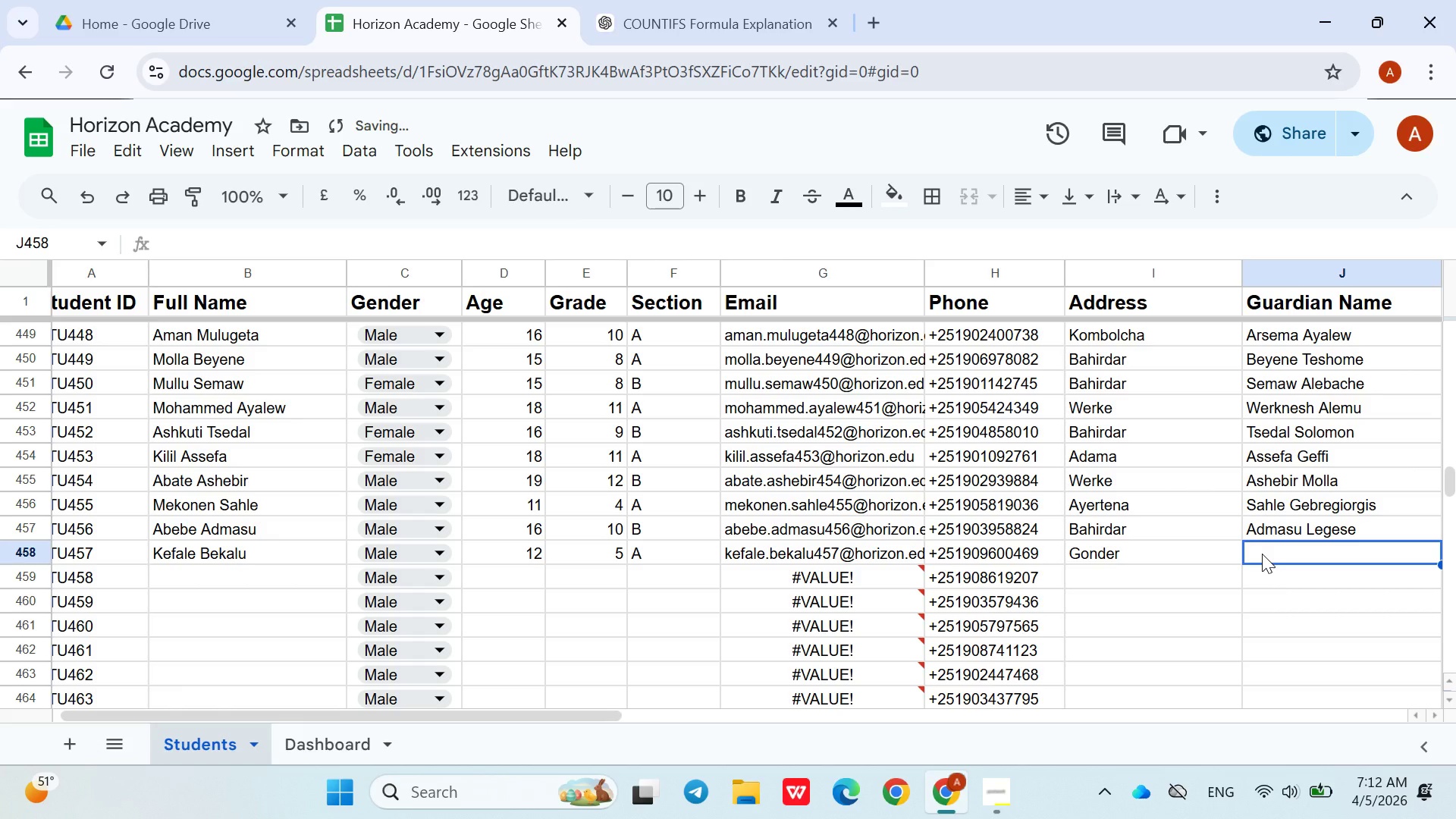 
type(Bekalu Fikade)
 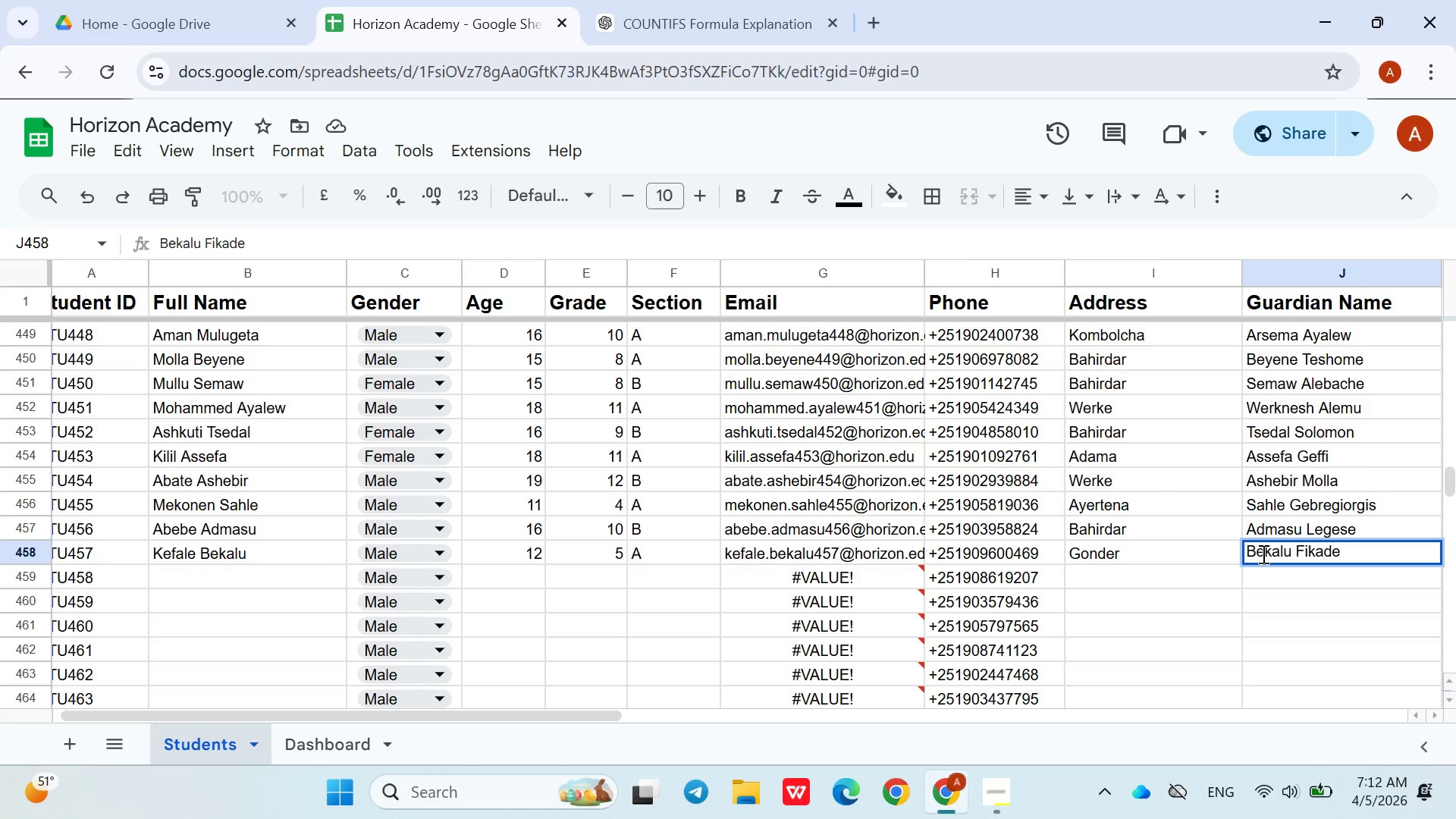 
key(ArrowDown)
 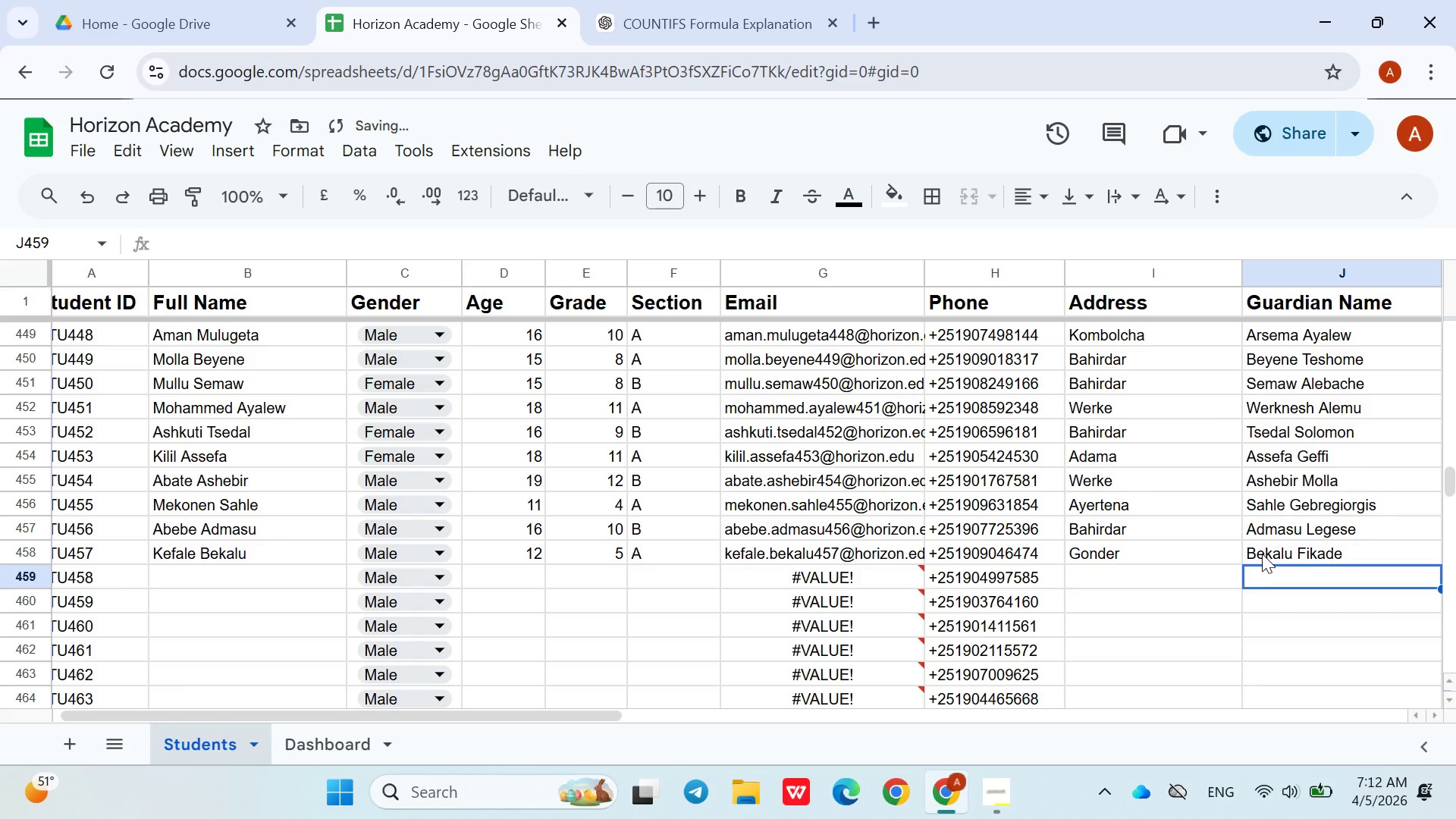 
hold_key(key=ArrowLeft, duration=0.97)
 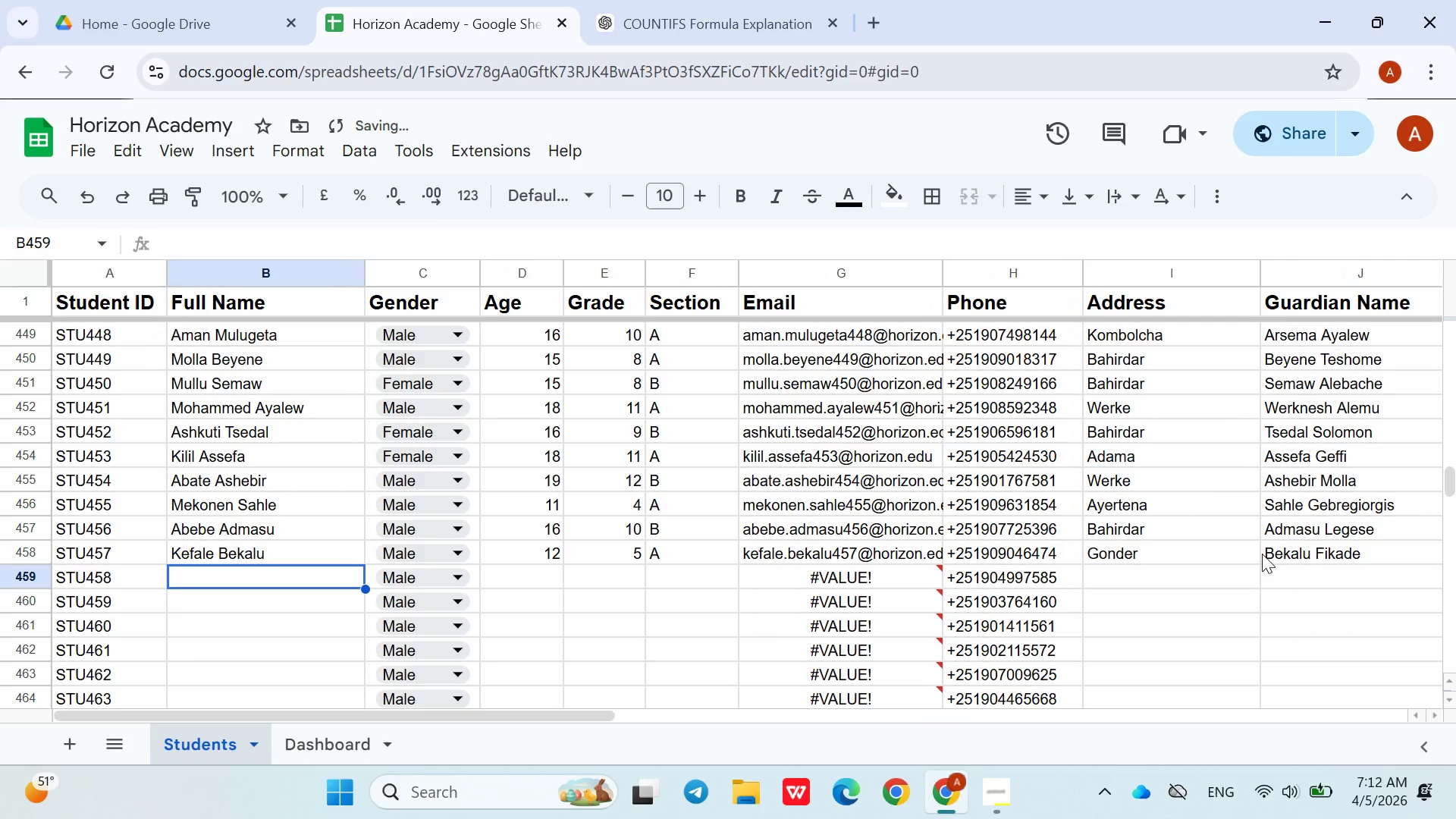 
key(ArrowRight)
 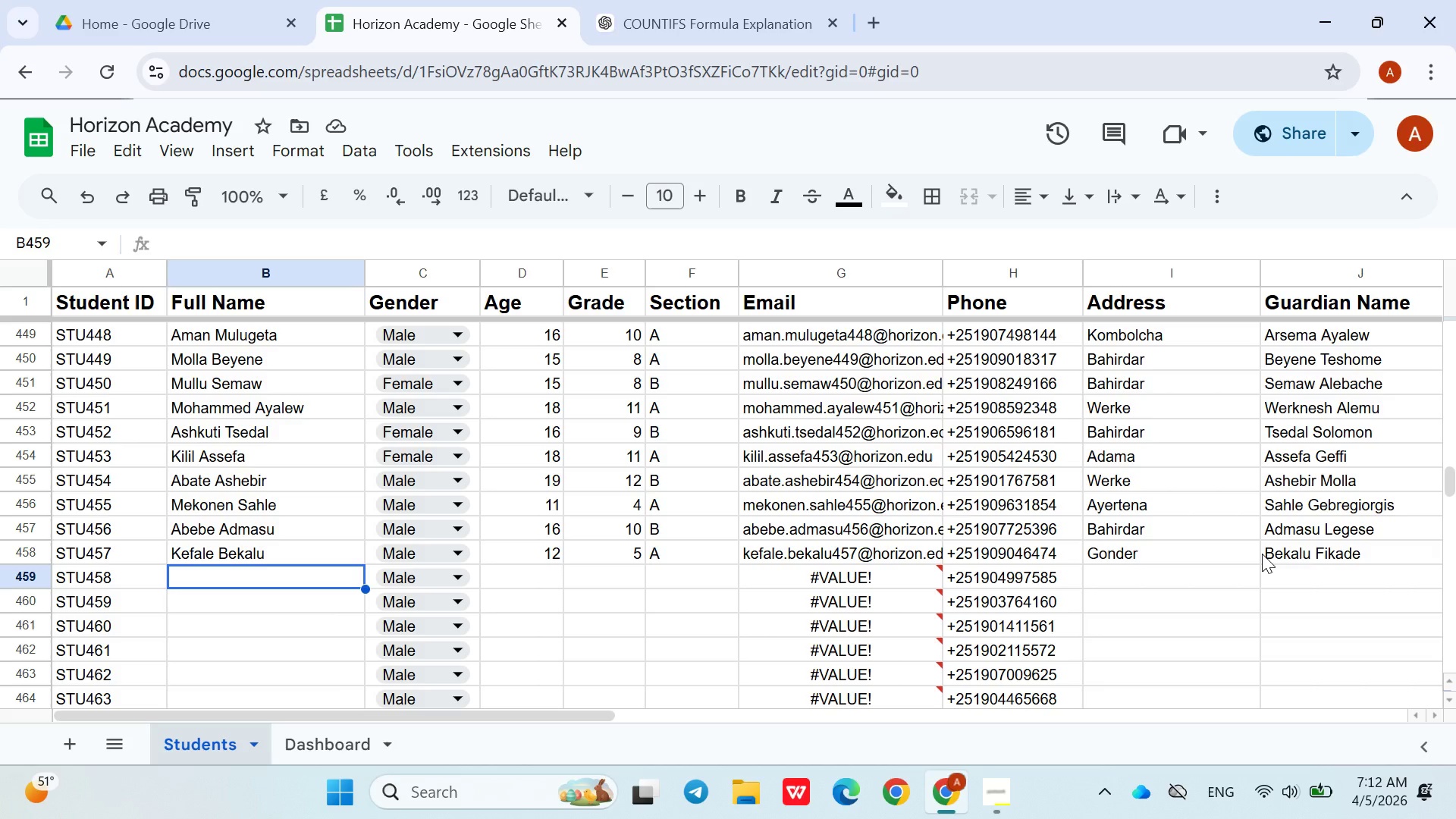 
wait(15.78)
 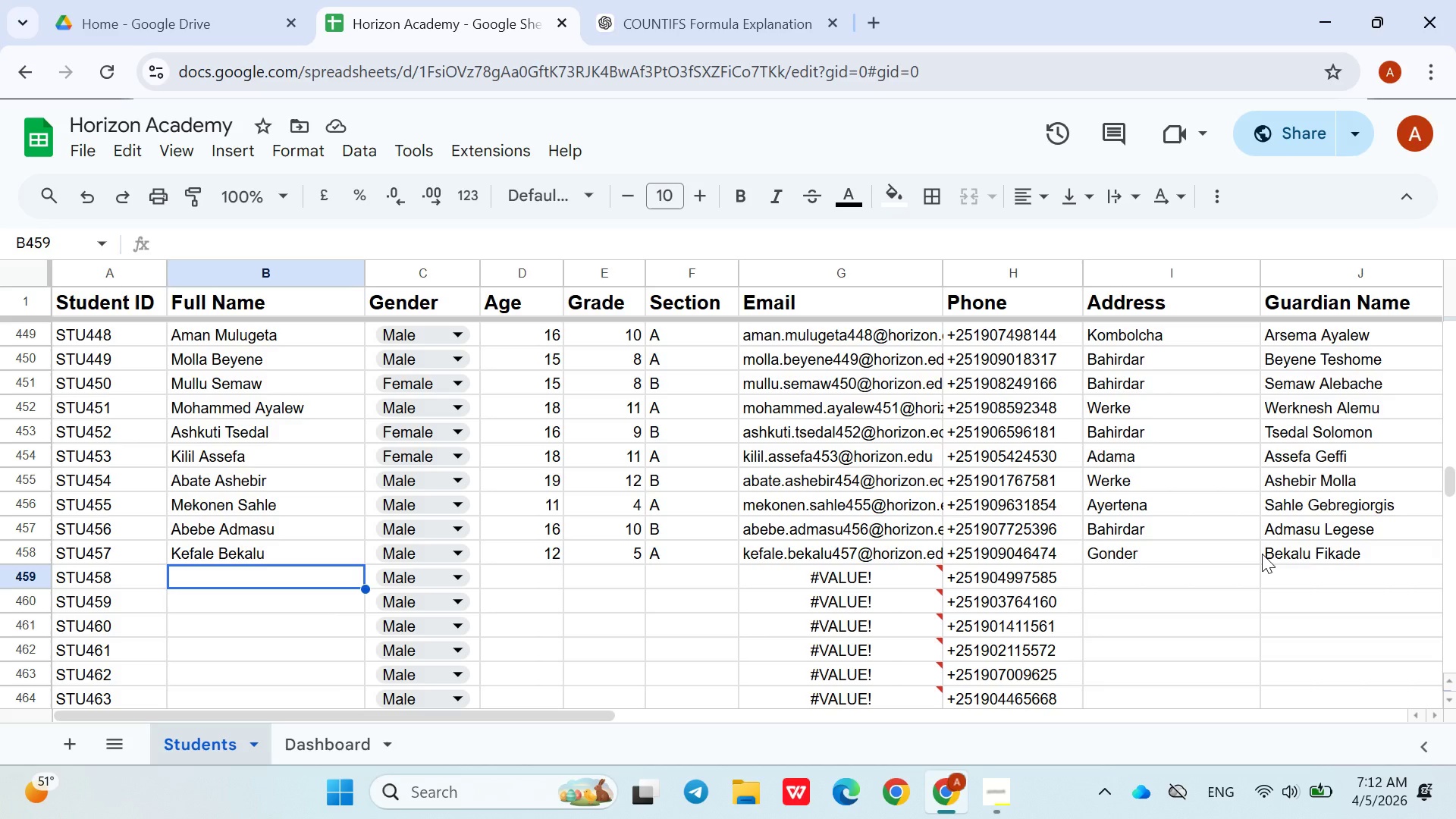 
type(Mahder Gobeze)
 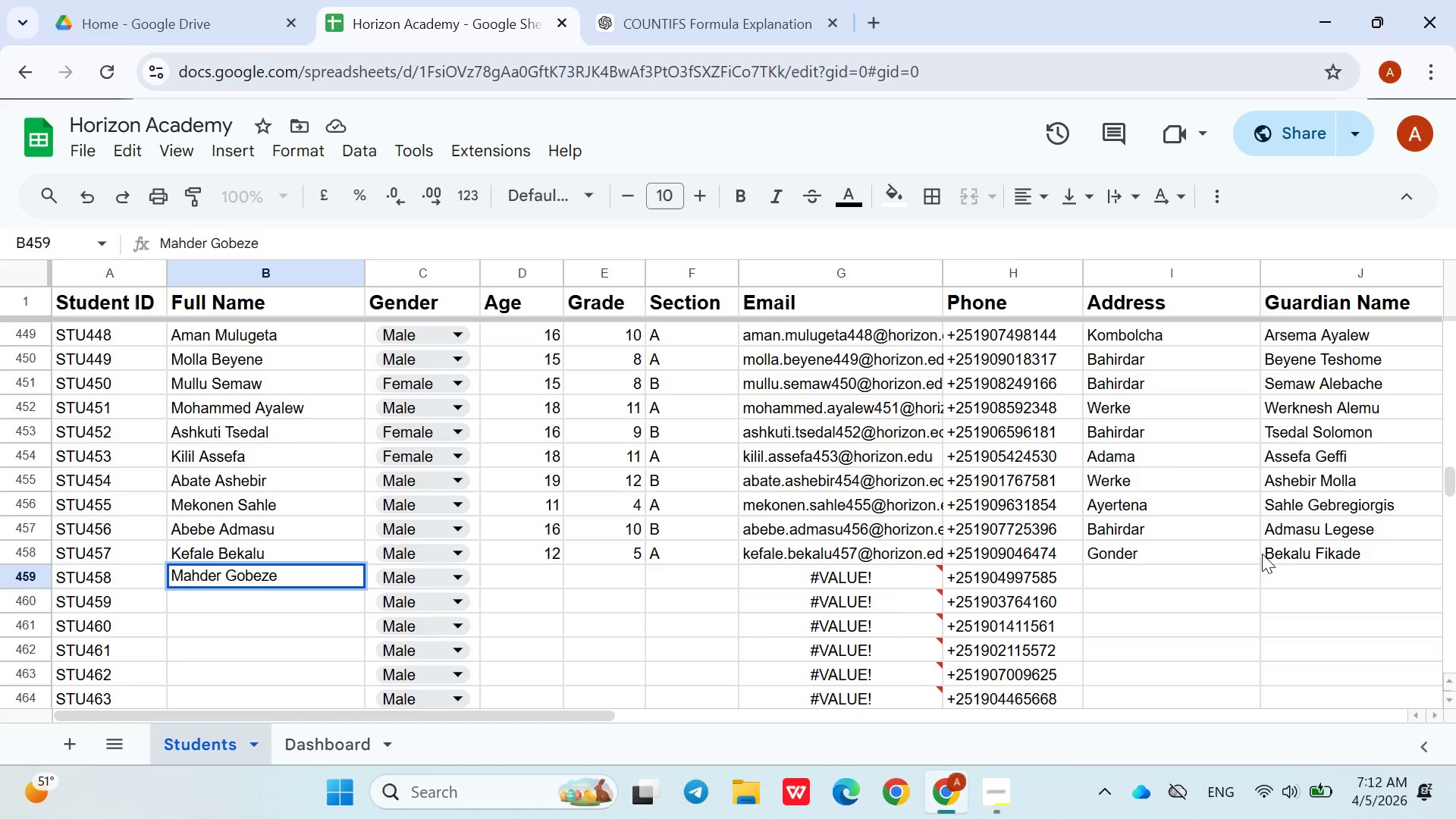 
left_click([458, 576])
 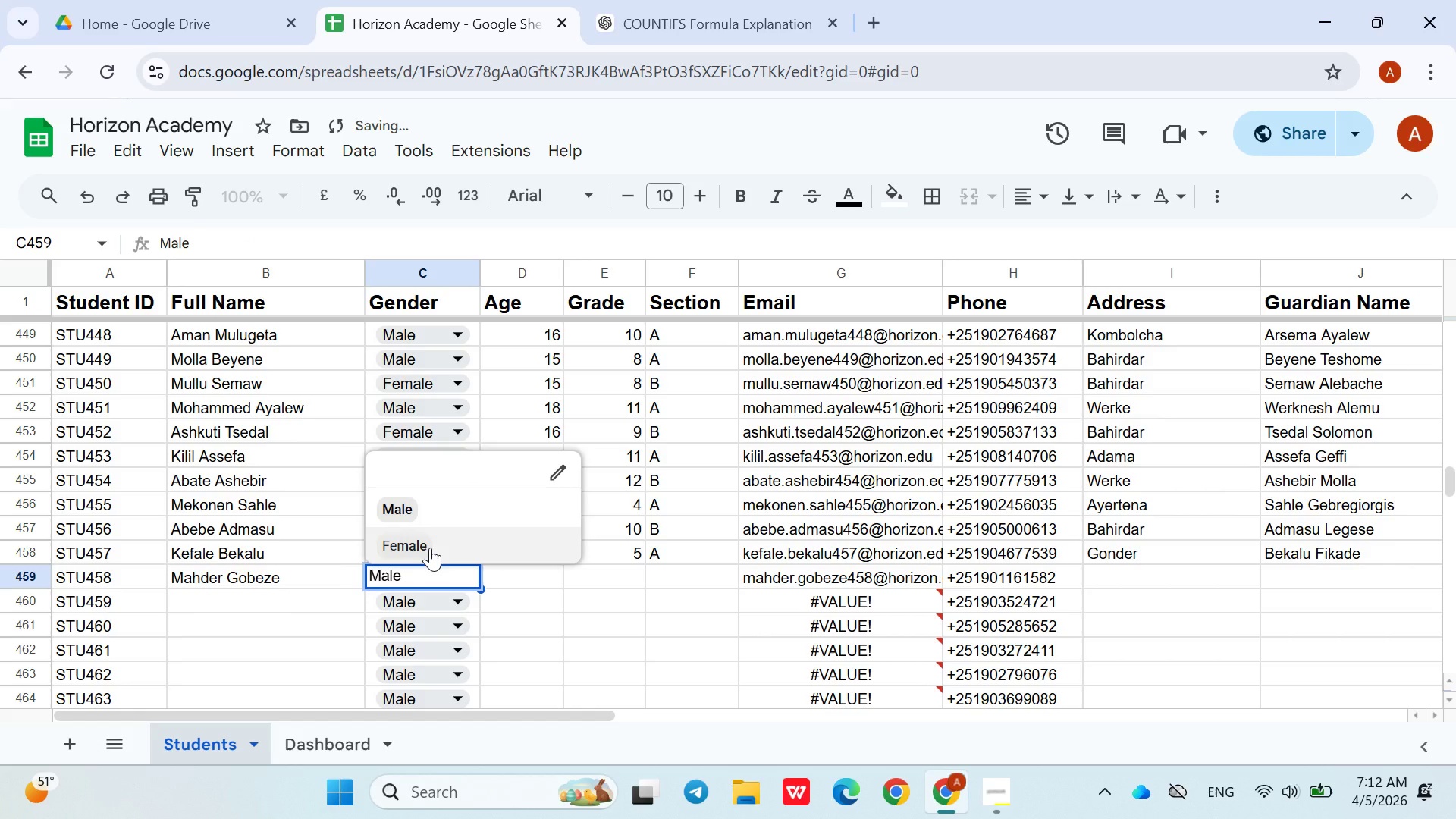 
left_click([429, 547])
 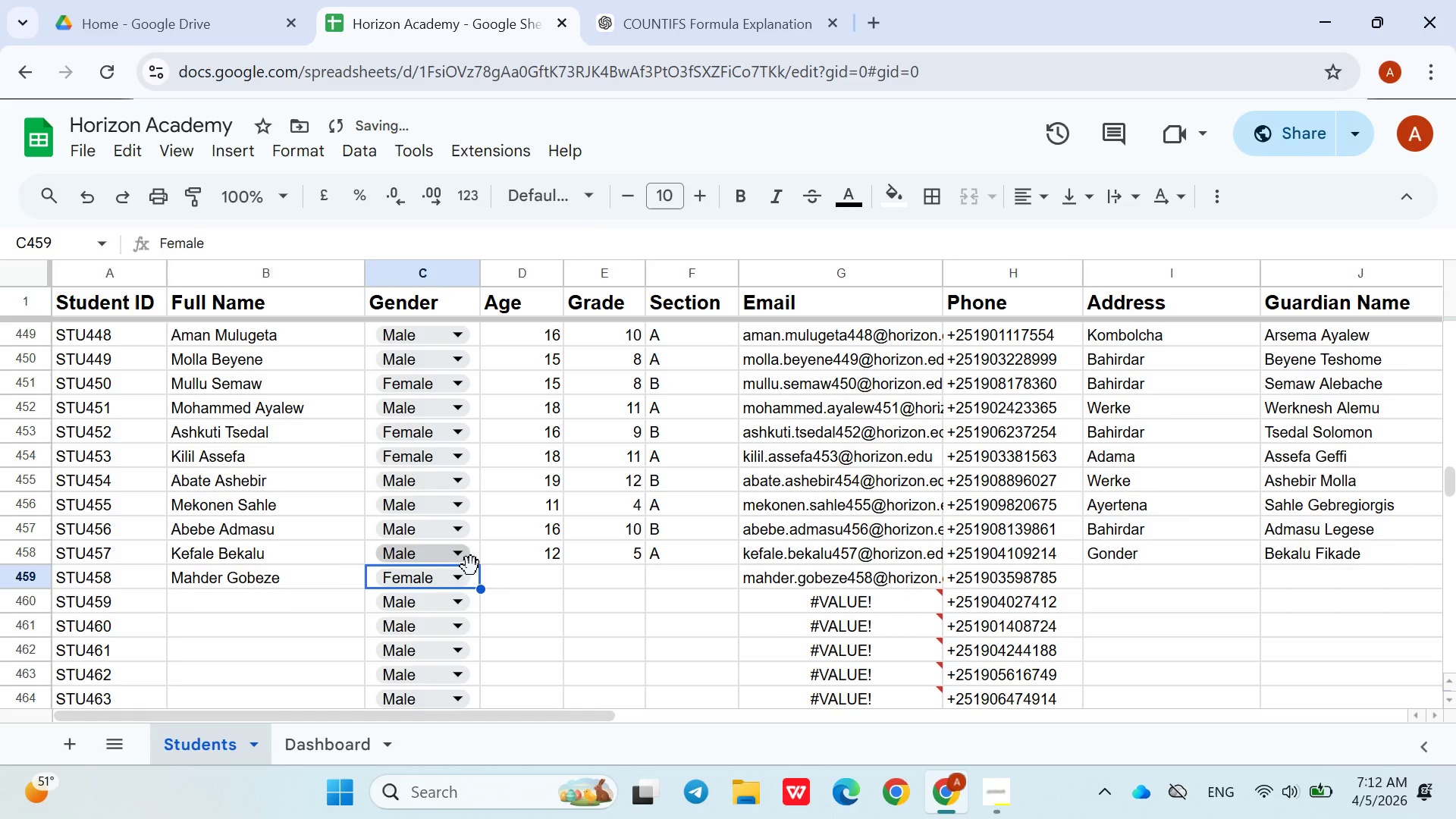 
left_click([513, 584])
 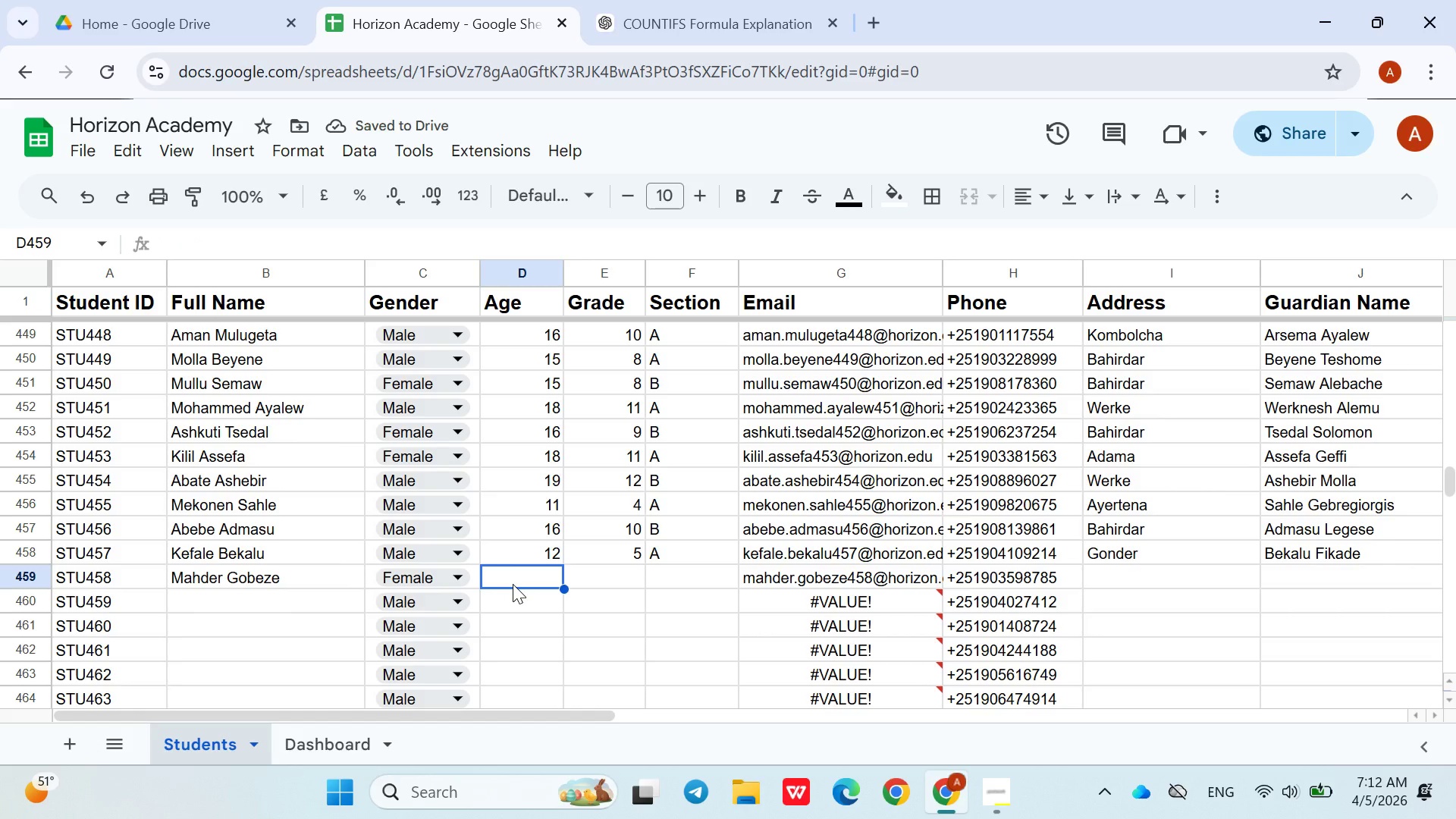 
type(16)
 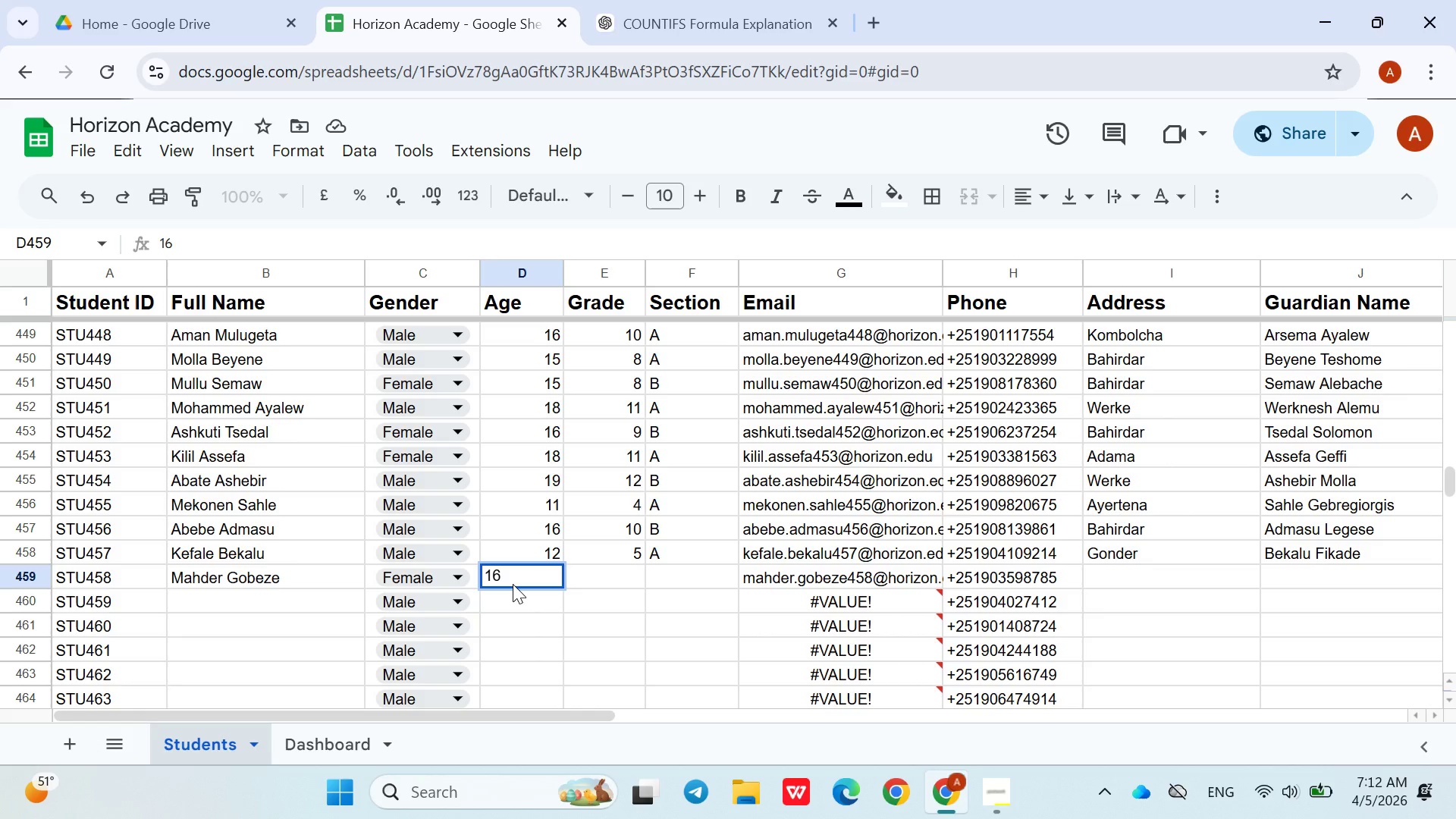 
key(Alt+Meta+MetaLeft)
 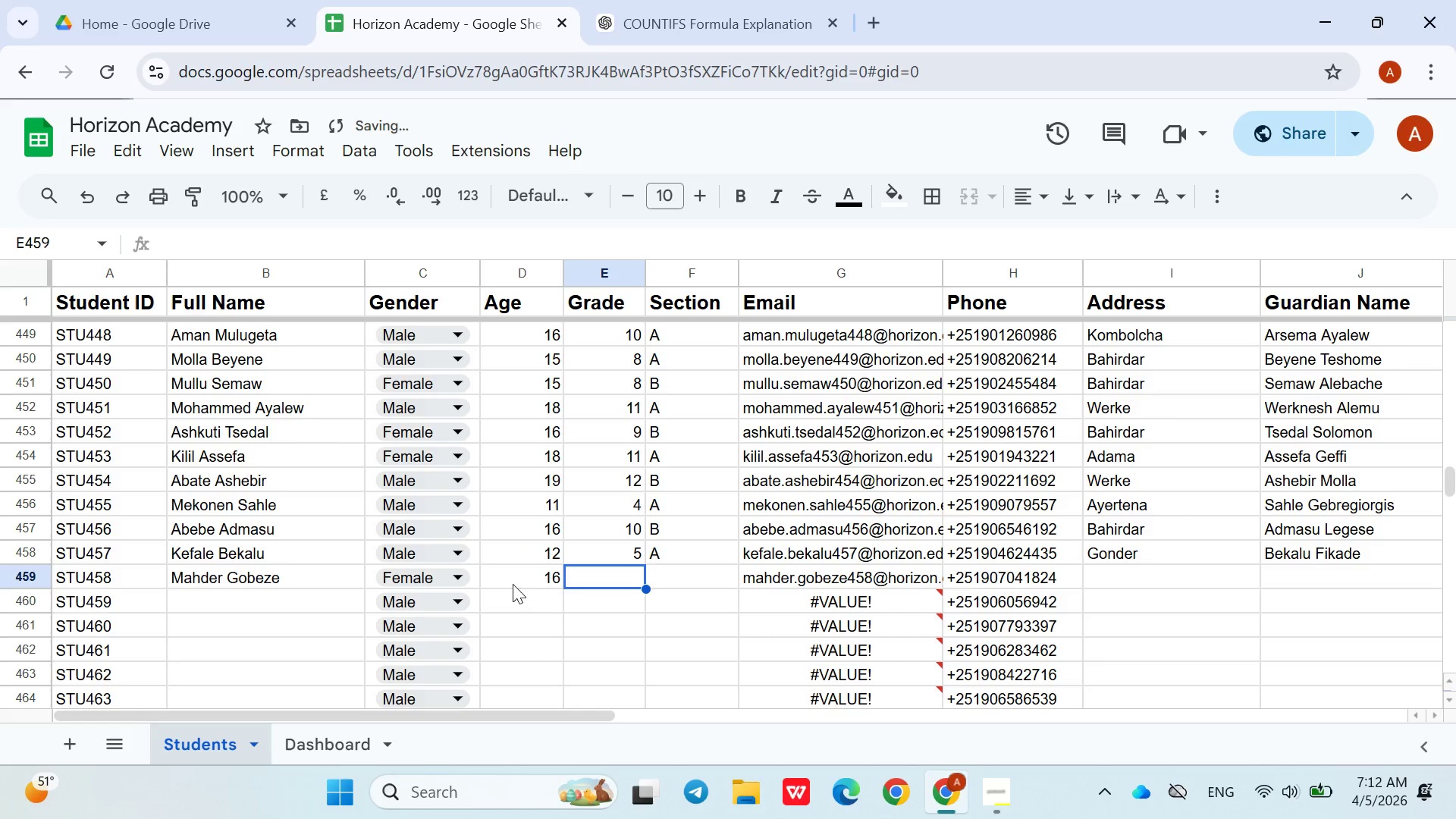 
key(Alt+F15)
 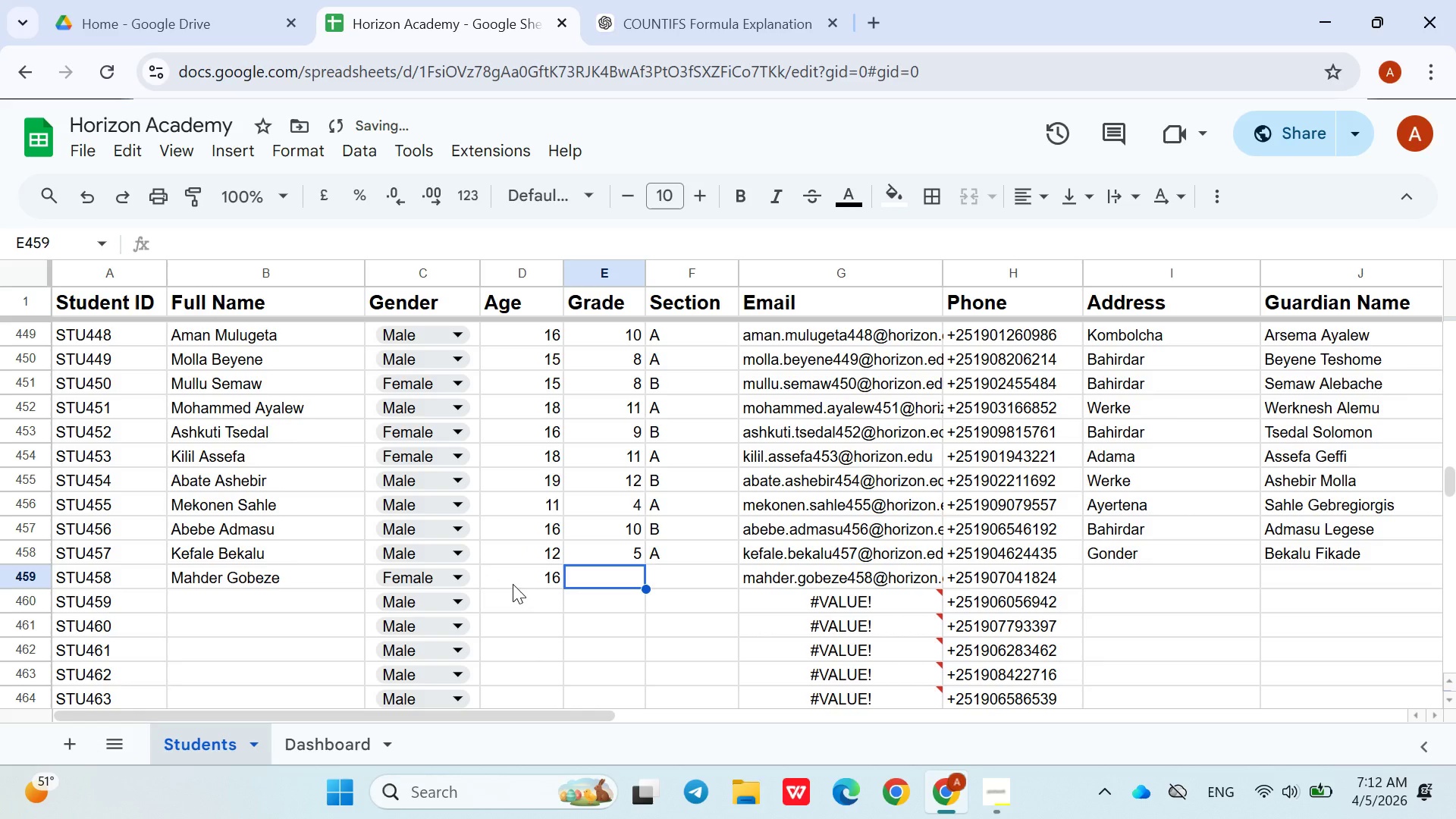 
key(Alt+AltLeft)
 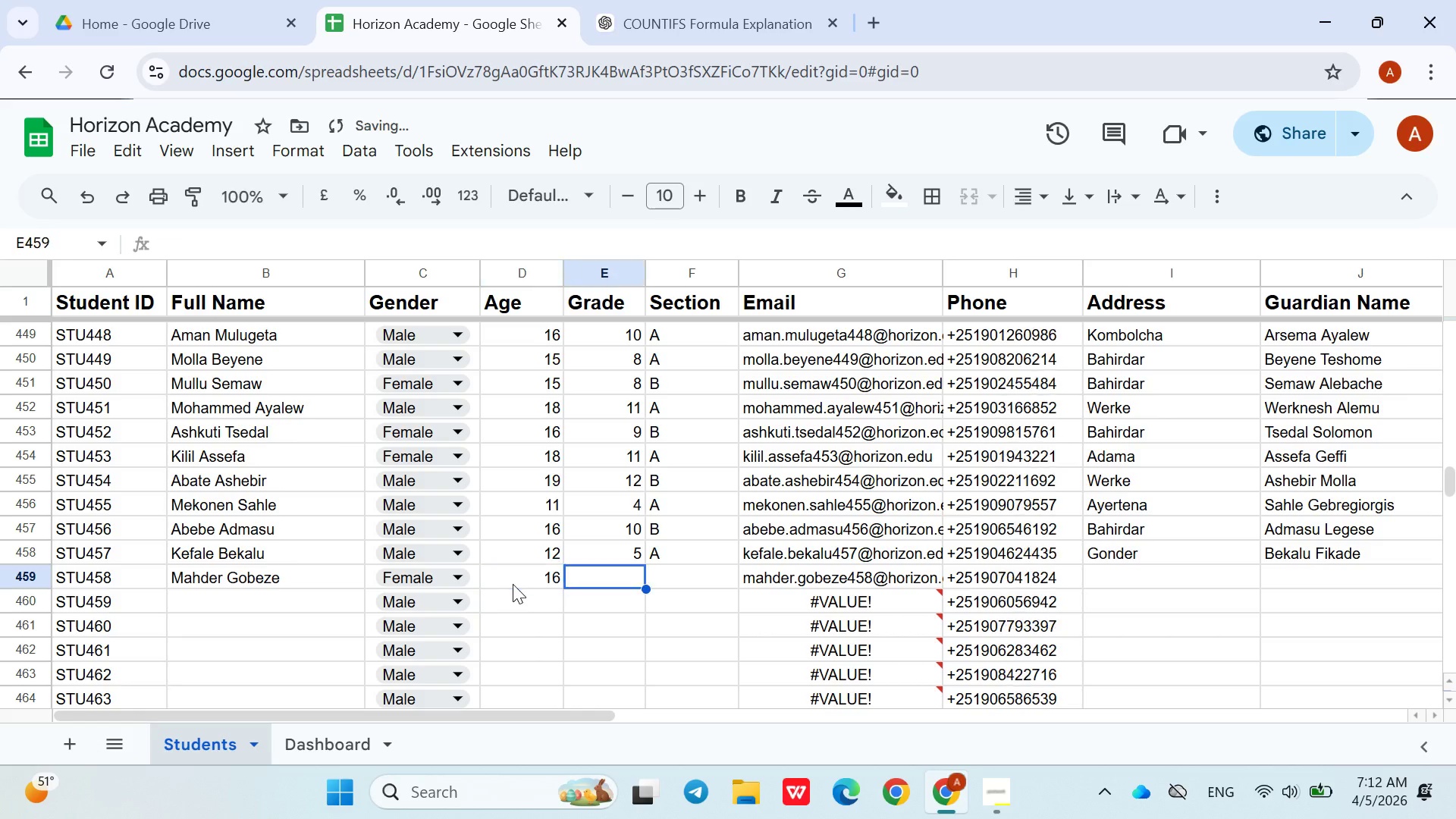 
key(ArrowRight)
 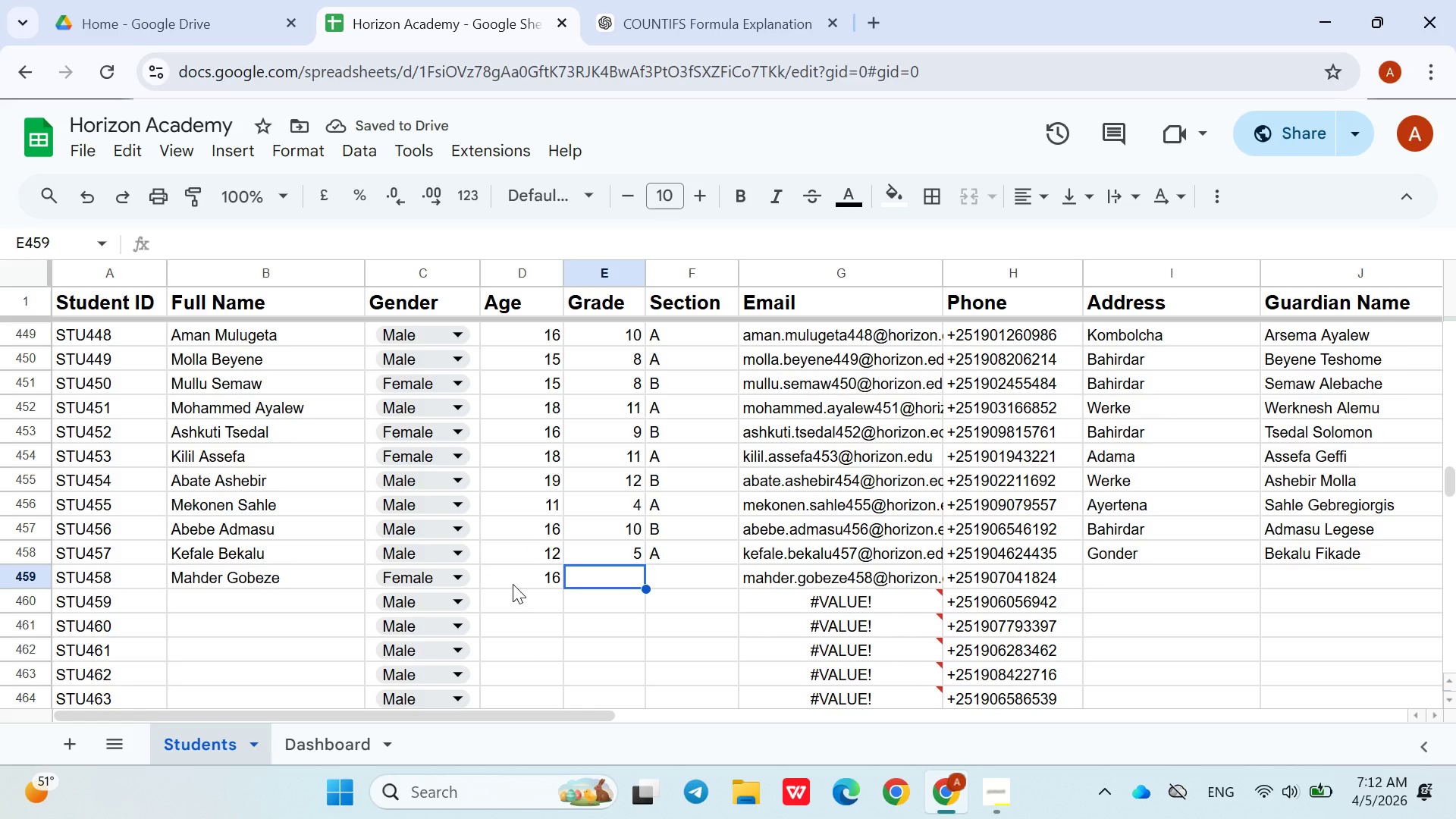 
wait(5.3)
 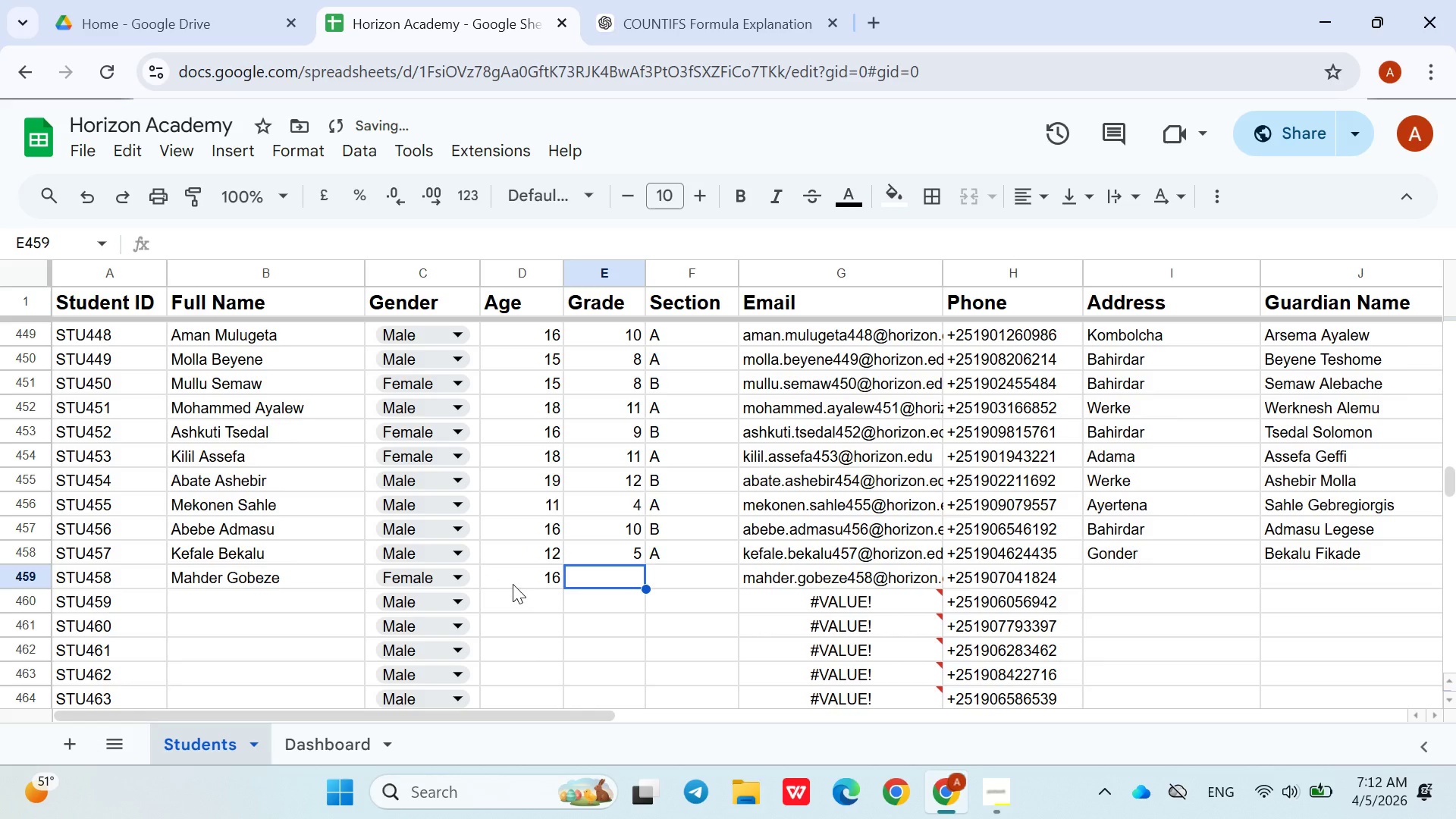 
key(1)
 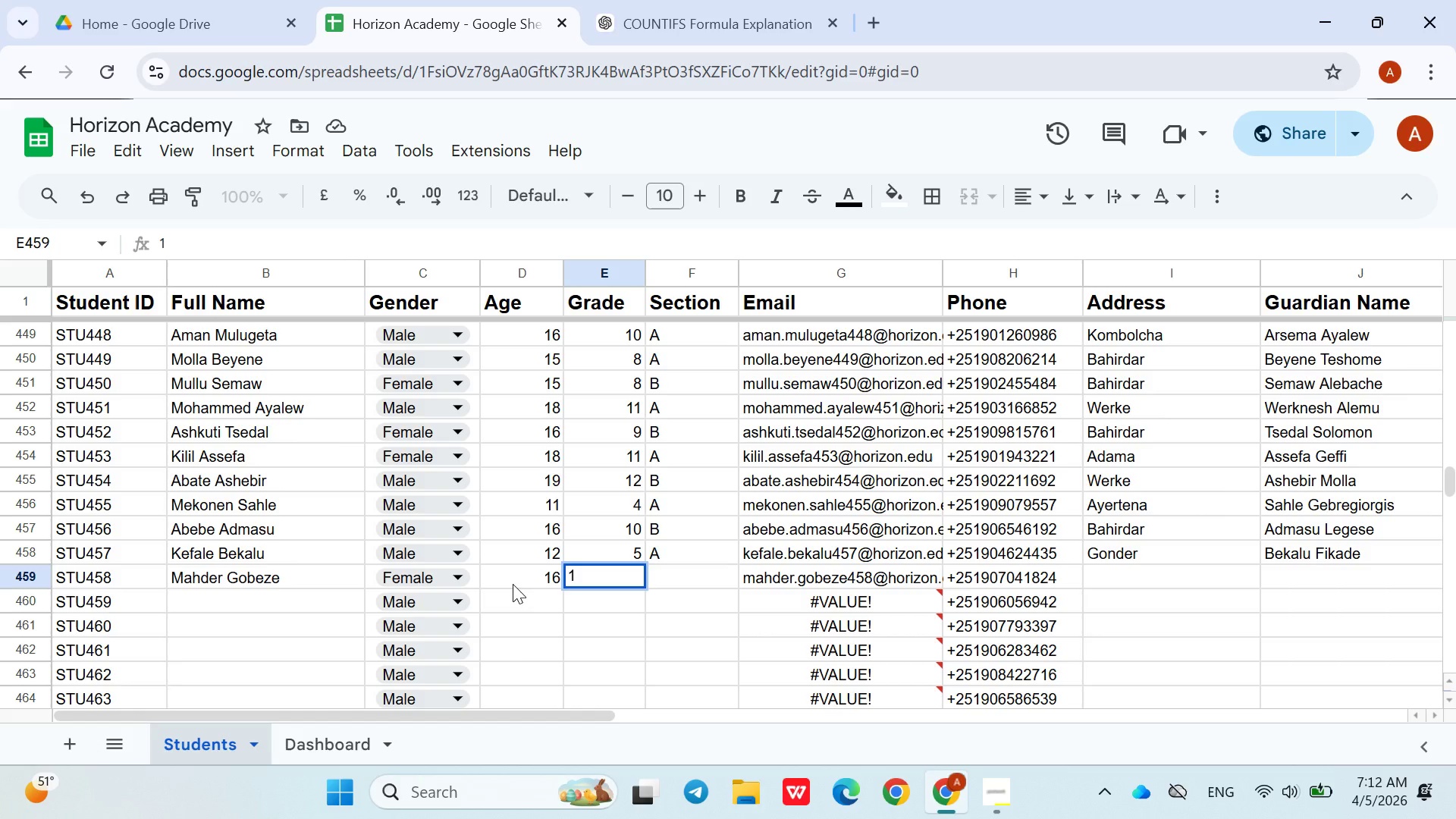 
key(Backspace)
 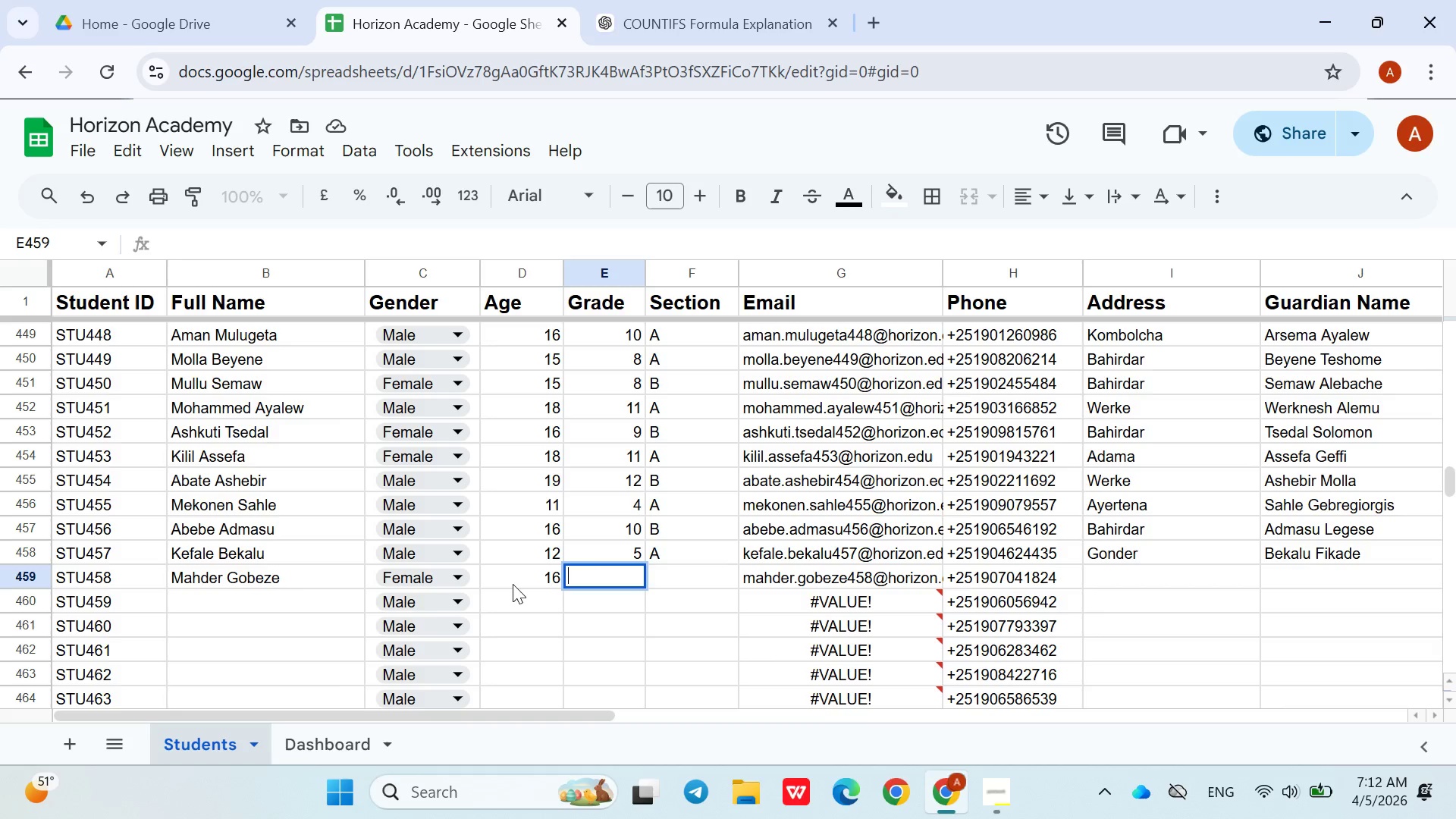 
key(9)
 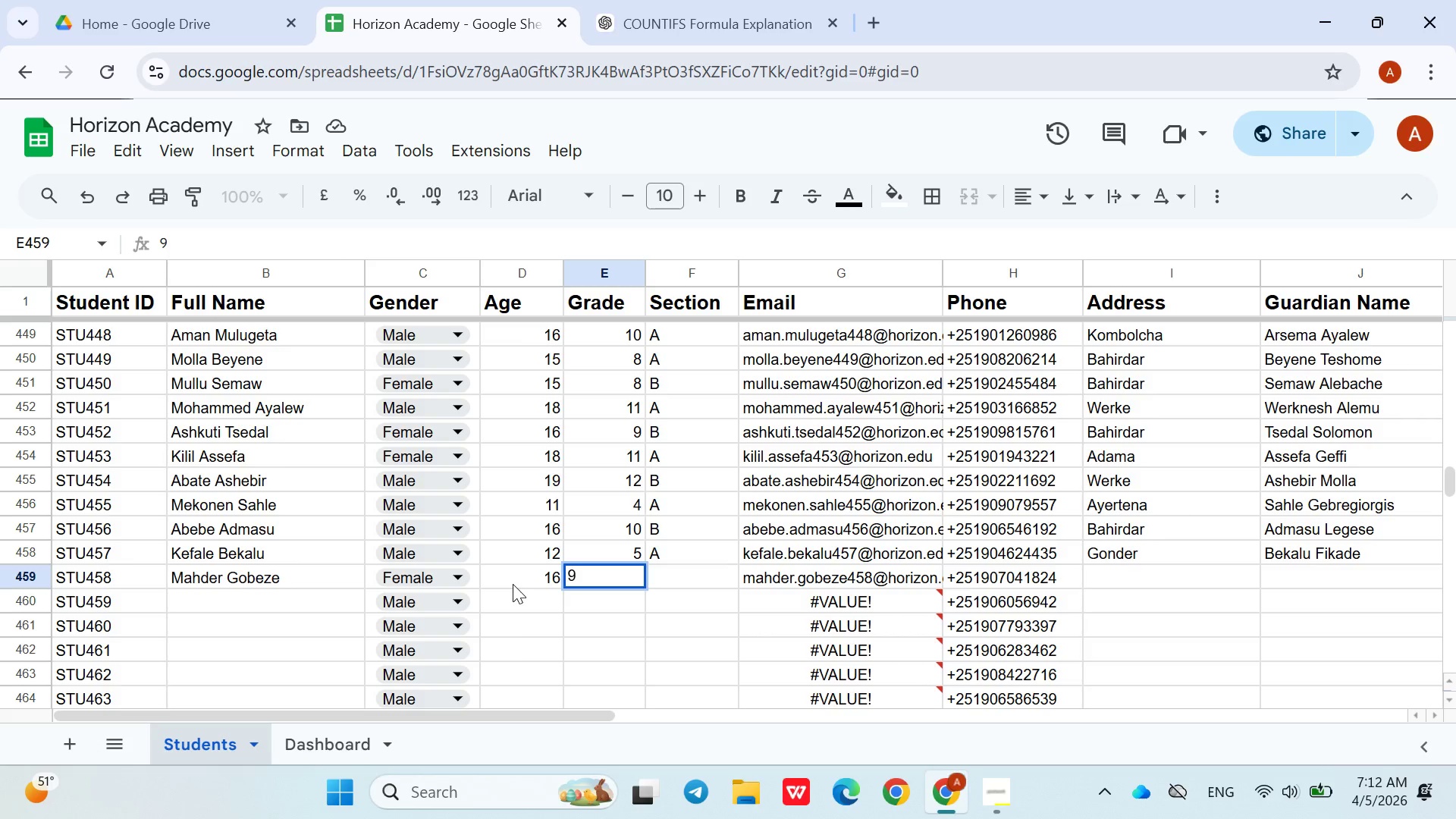 
key(ArrowRight)
 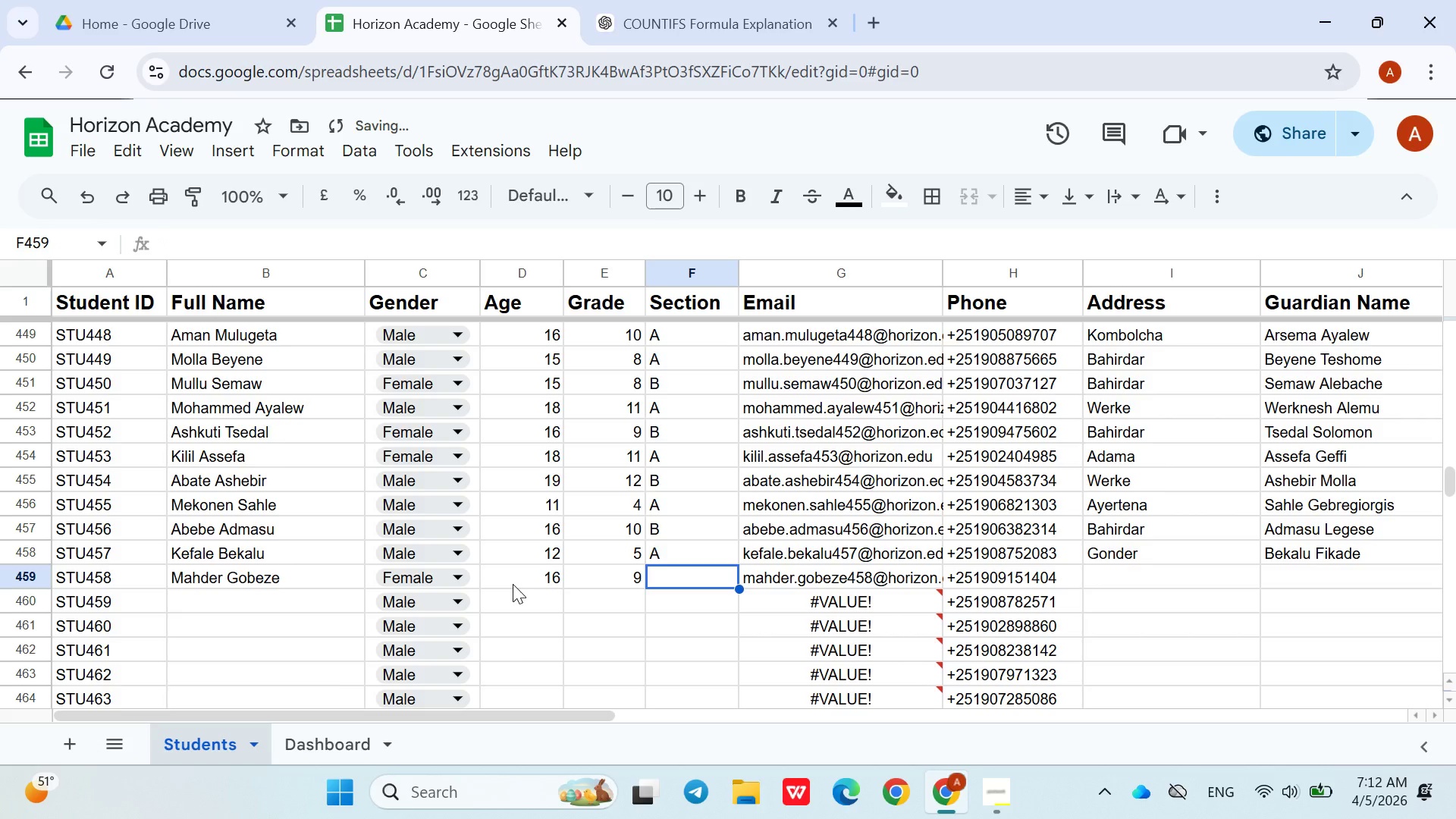 
key(Shift+B)
 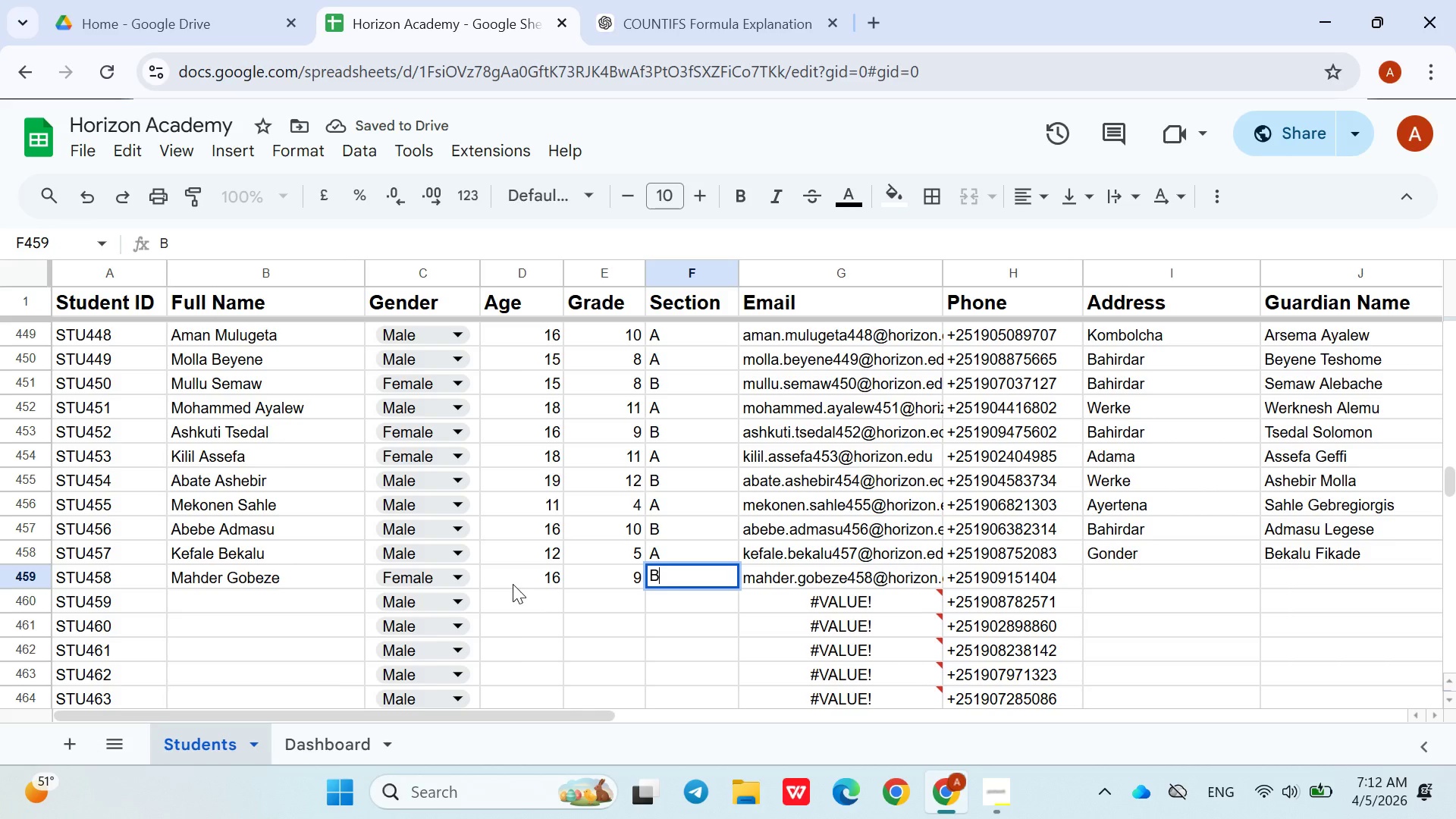 
key(ArrowRight)
 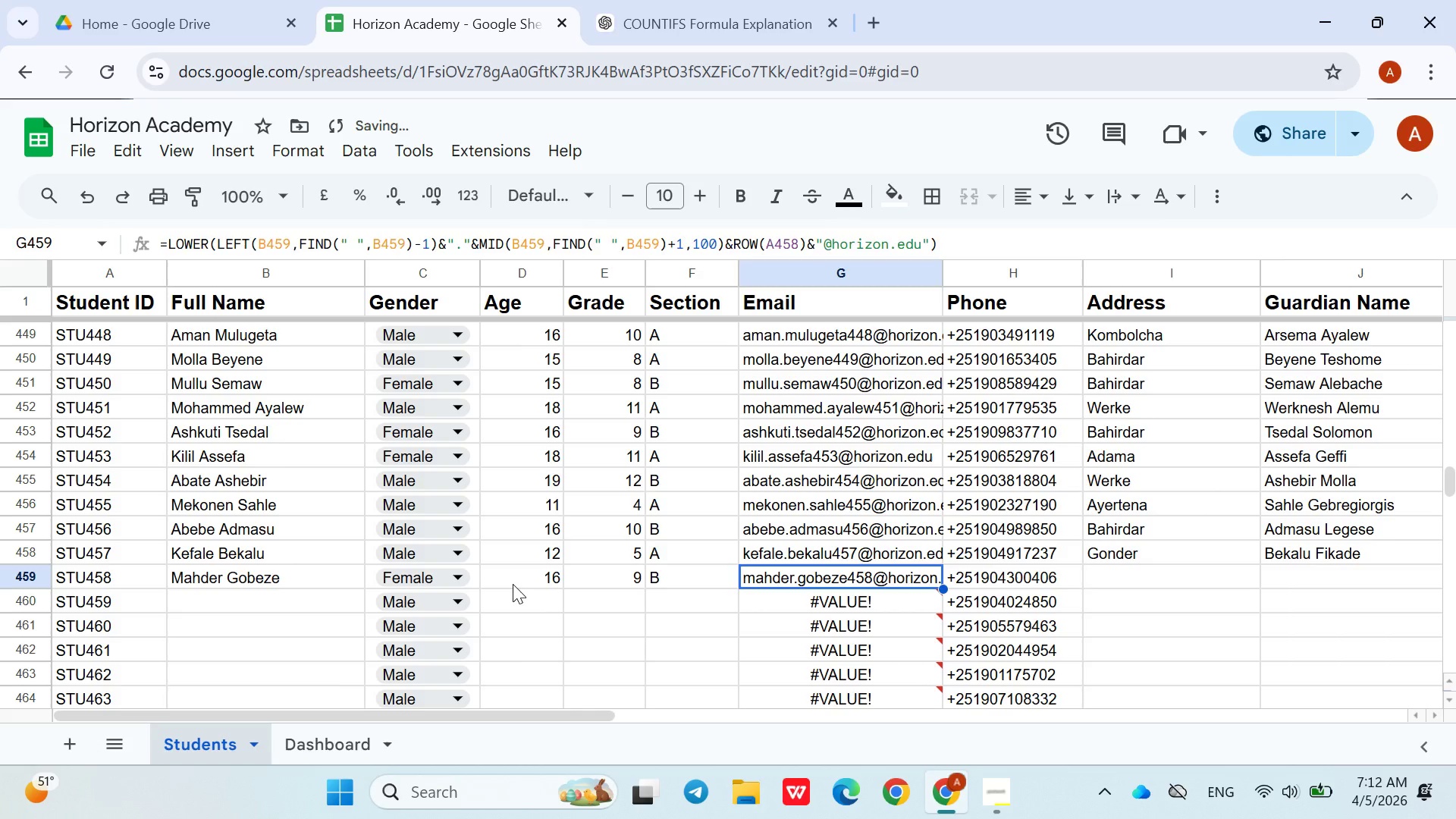 
key(ArrowRight)
 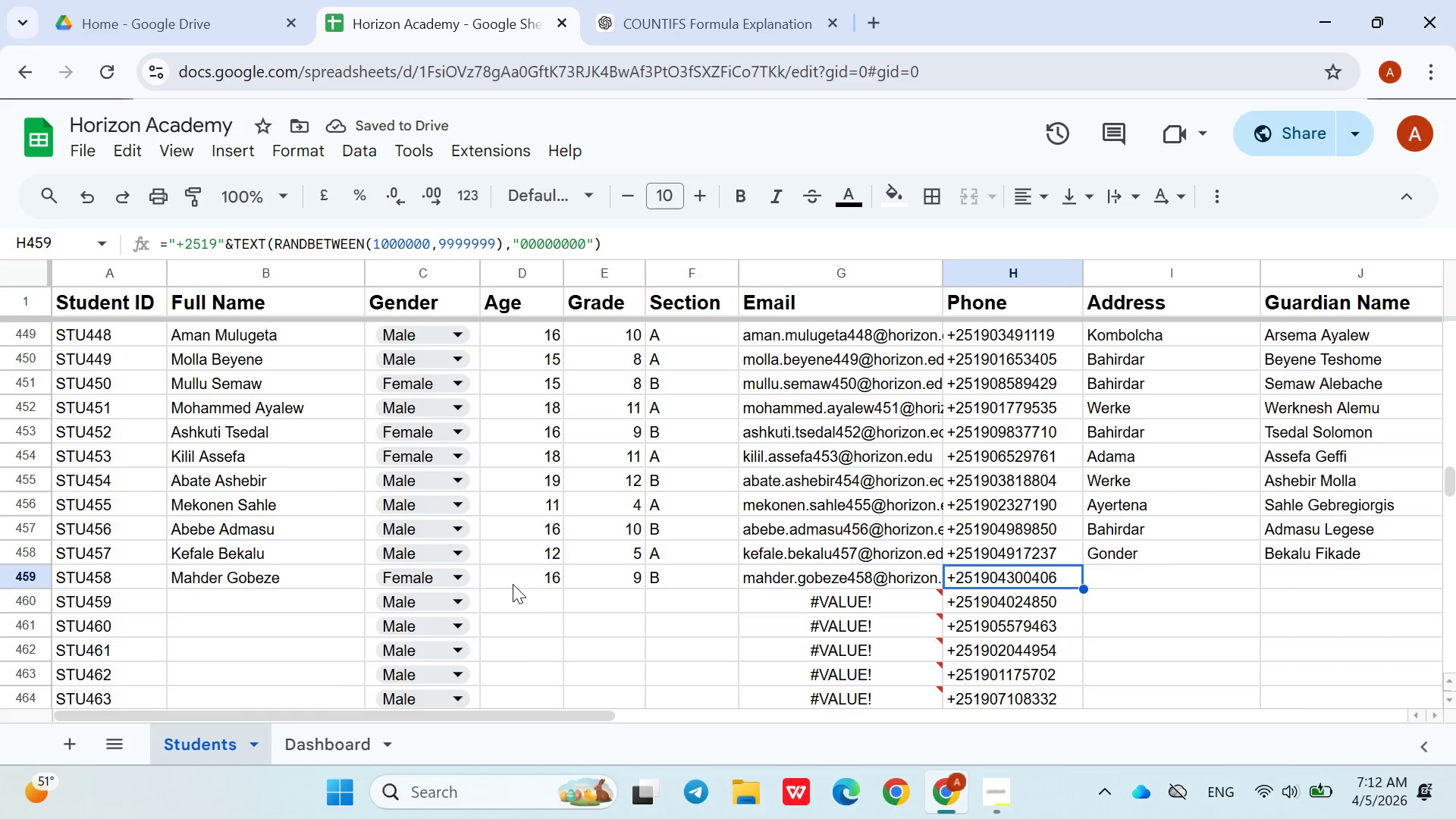 
key(ArrowRight)
 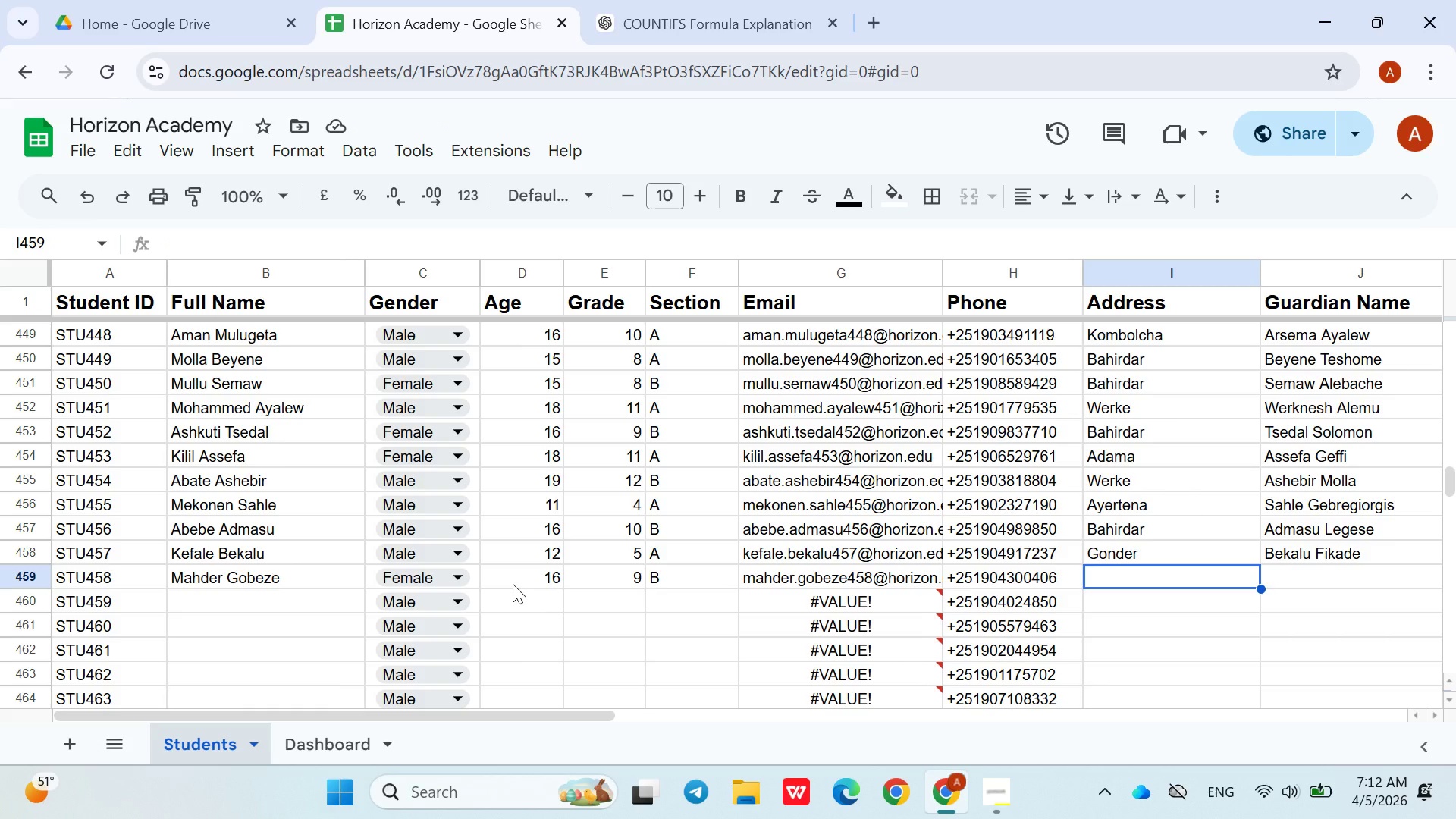 
type(Debre)
 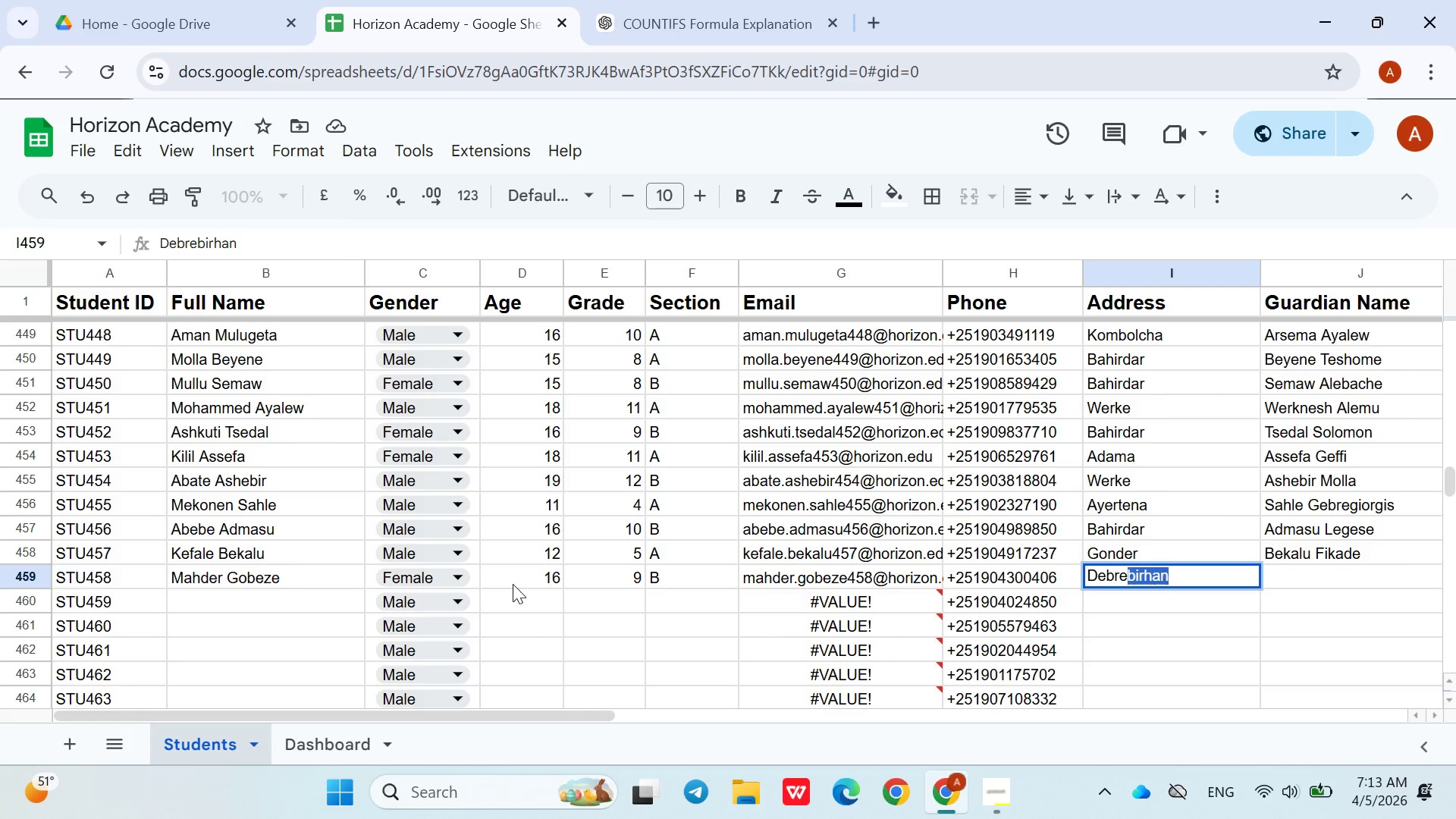 
key(ArrowDown)
 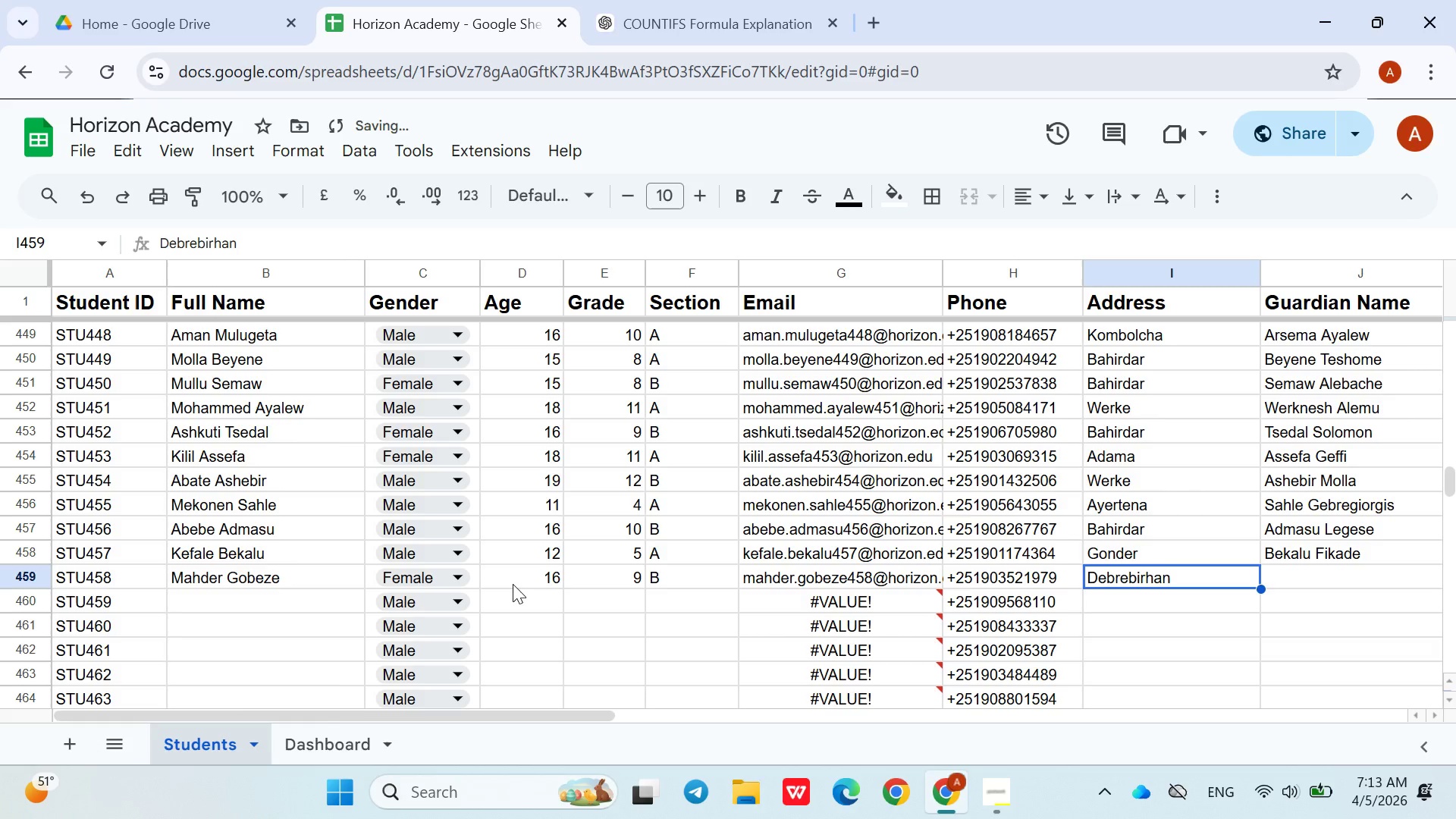 
key(ArrowUp)
 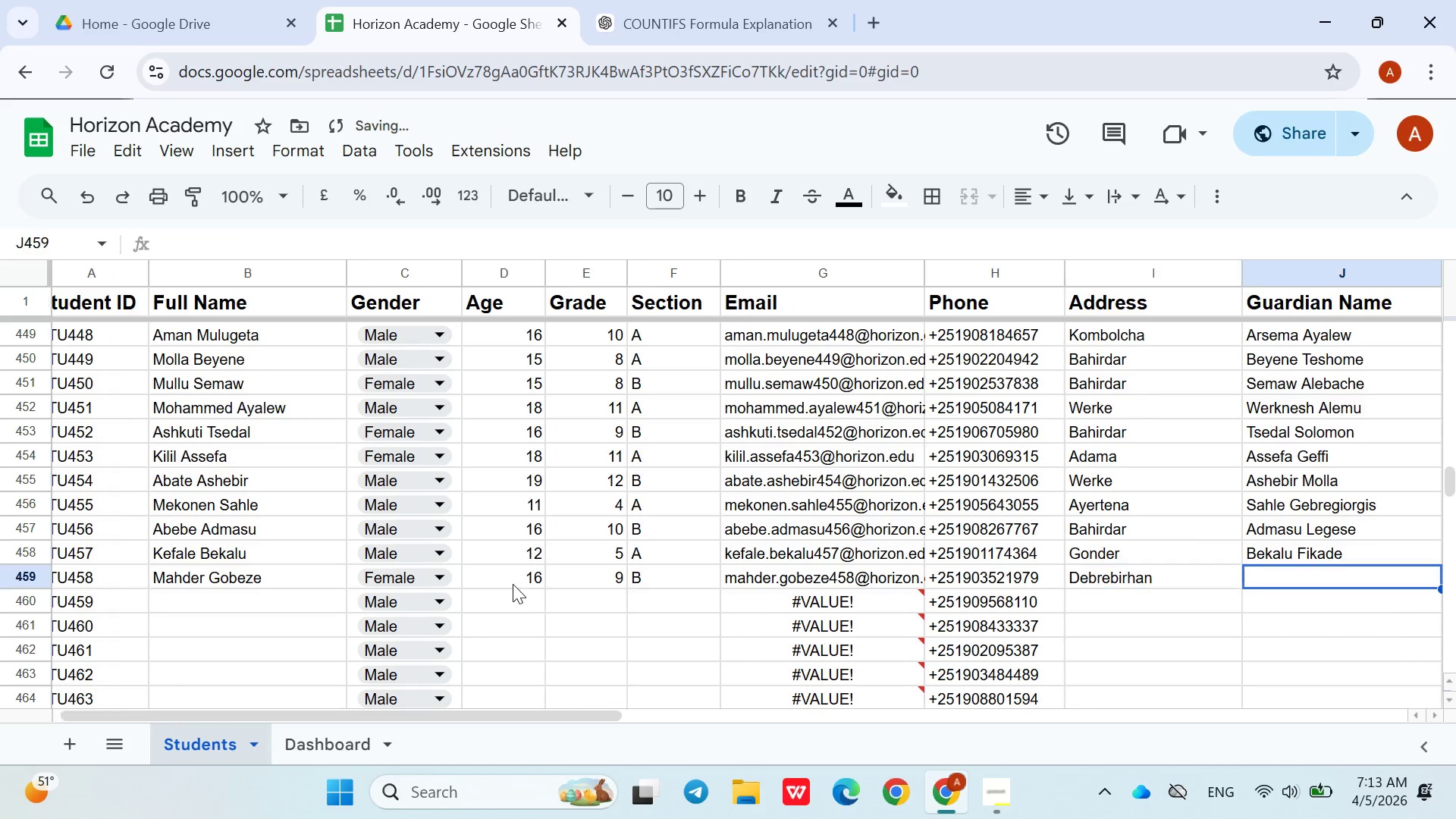 
key(ArrowRight)
 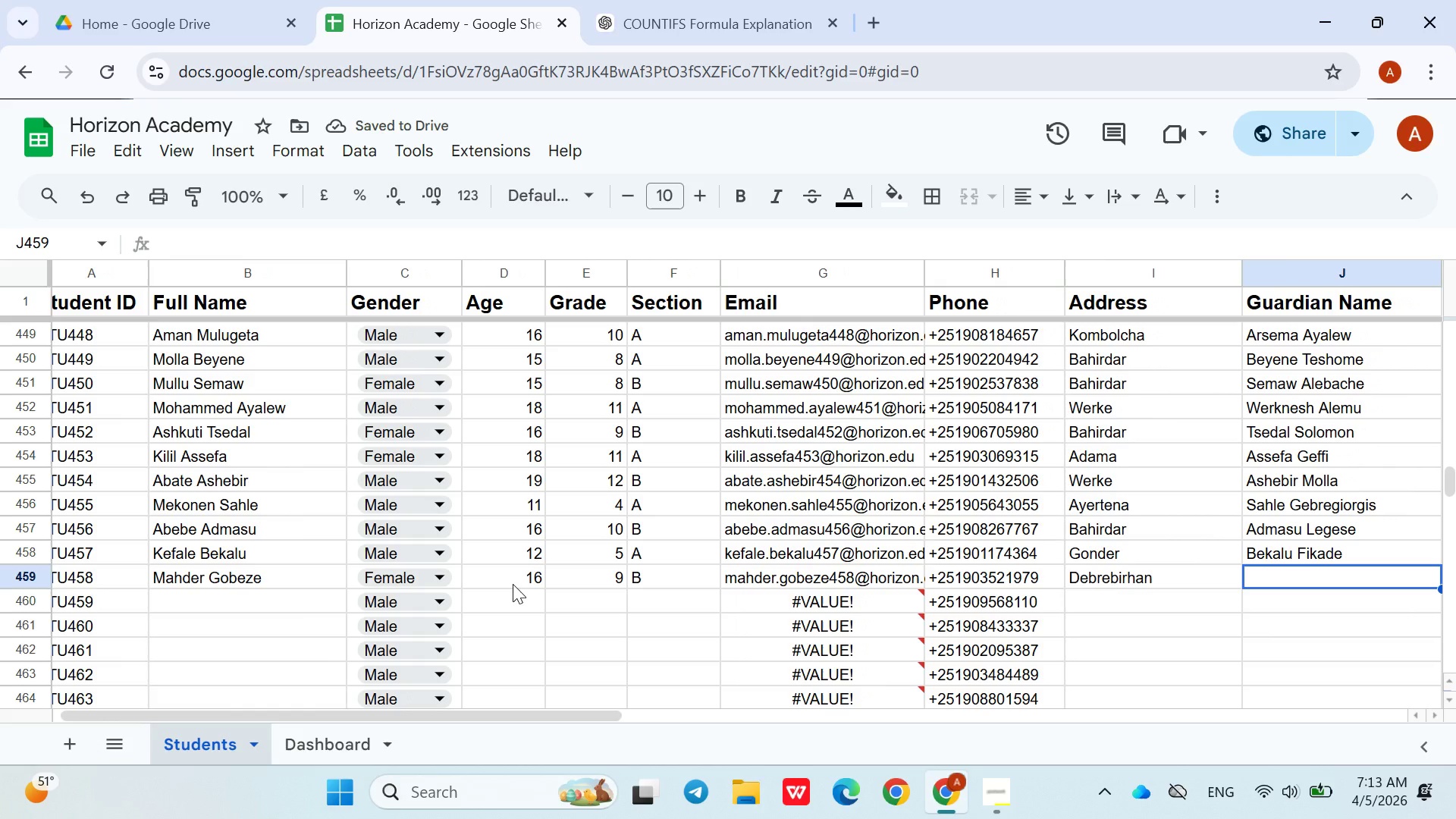 
wait(5.78)
 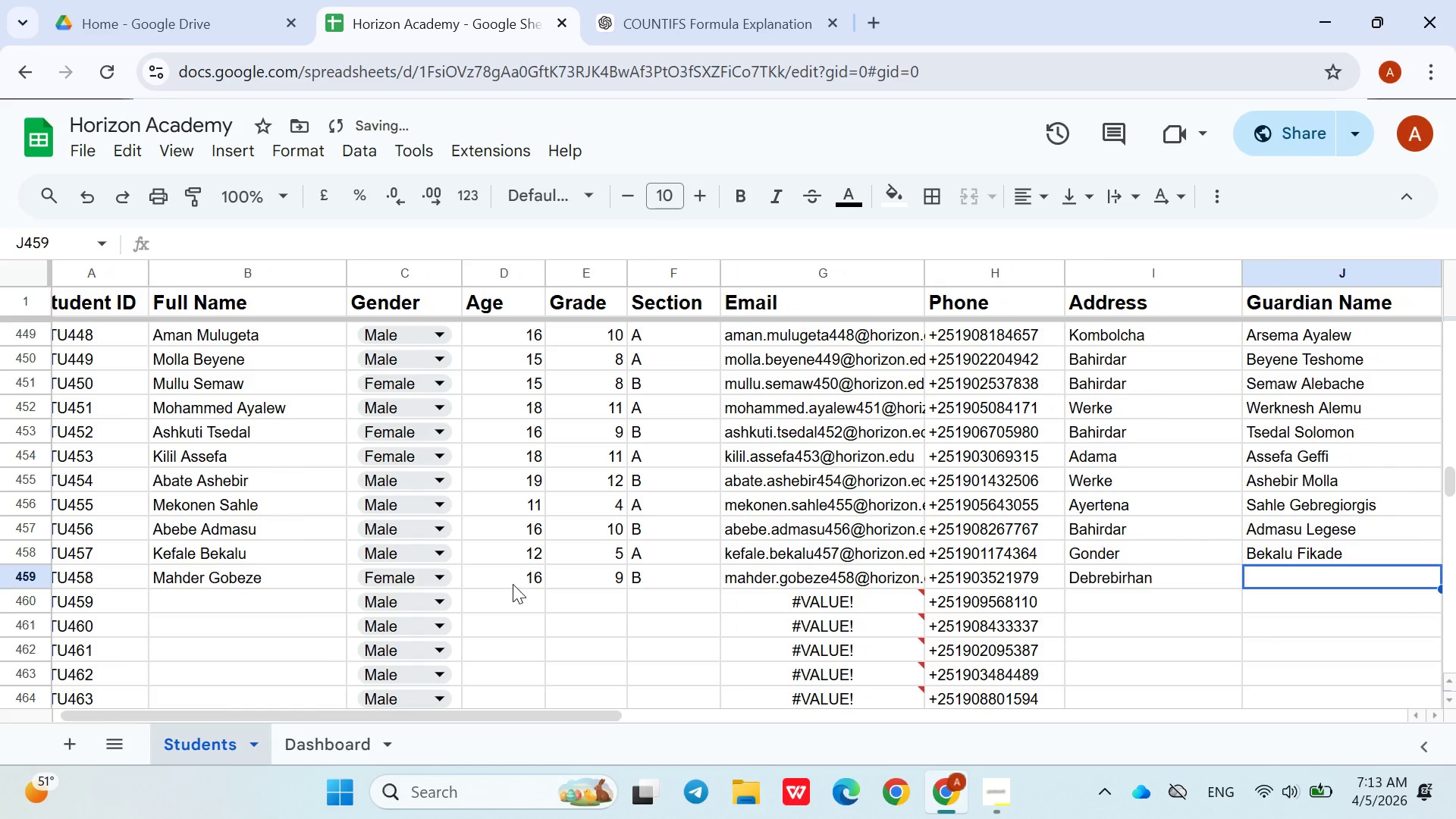 
type(Gobeze Lema)
 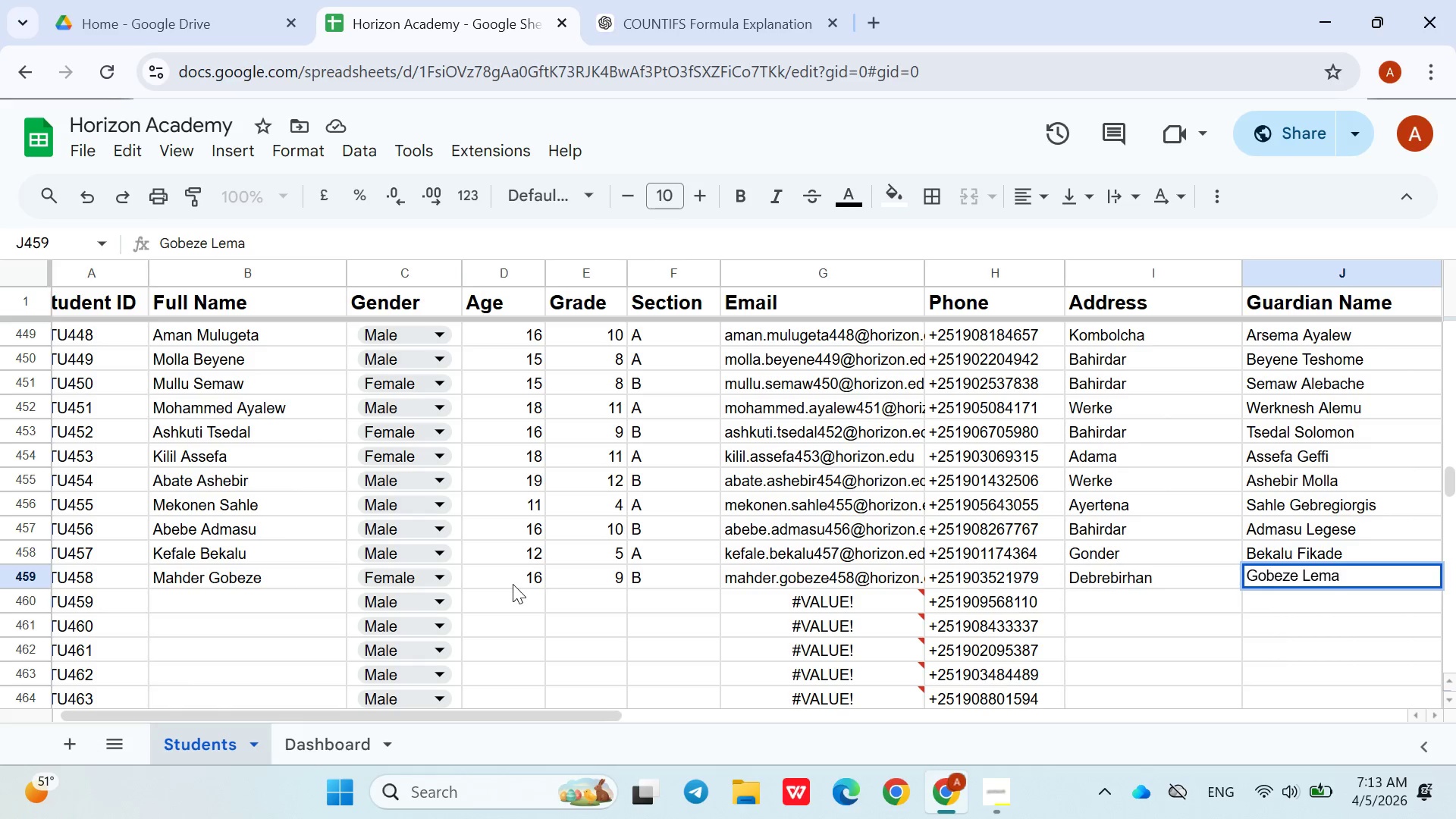 
key(ArrowDown)
 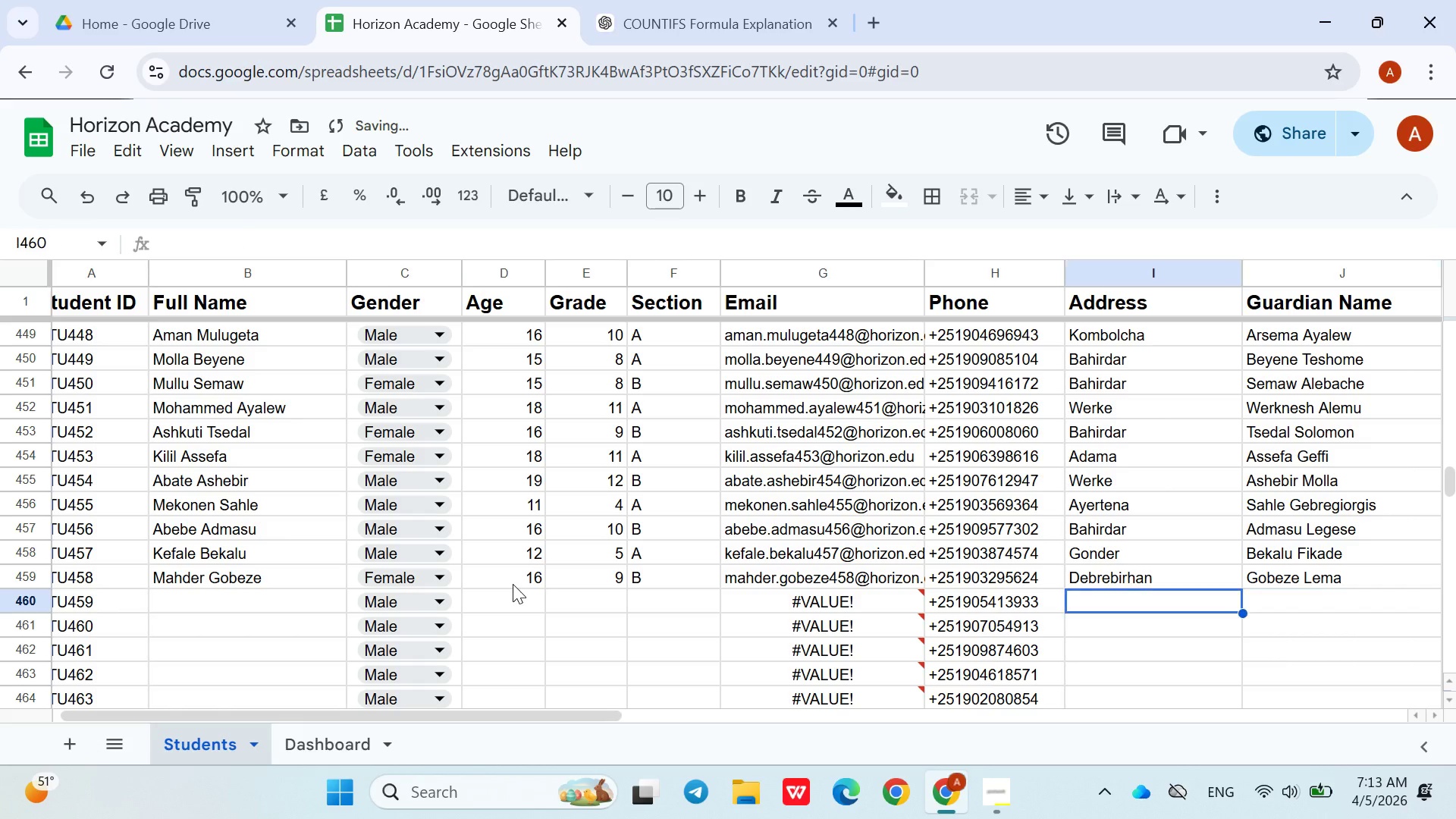 
key(ArrowLeft)
 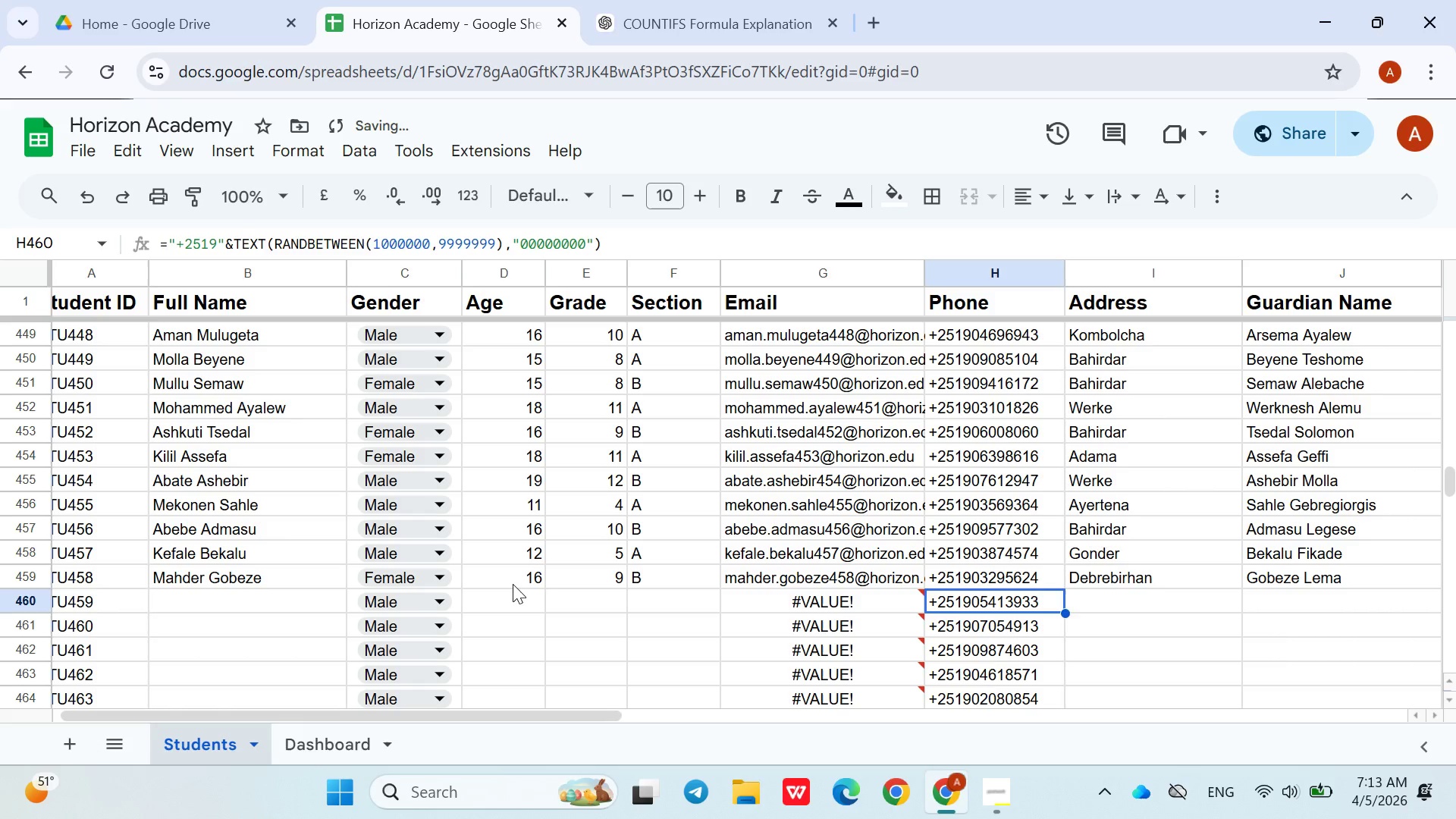 
key(ArrowLeft)
 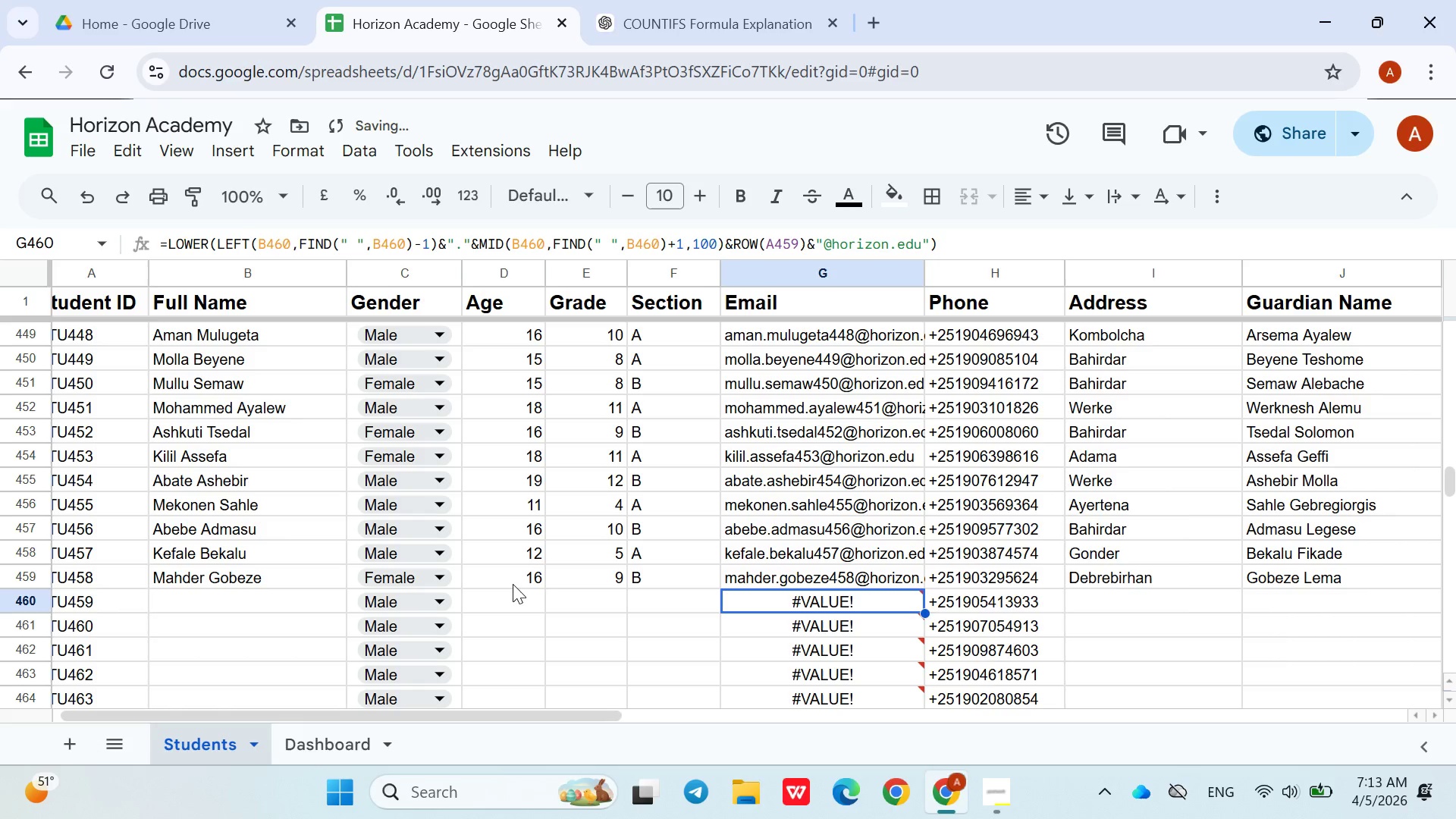 
hold_key(key=ArrowLeft, duration=0.88)
 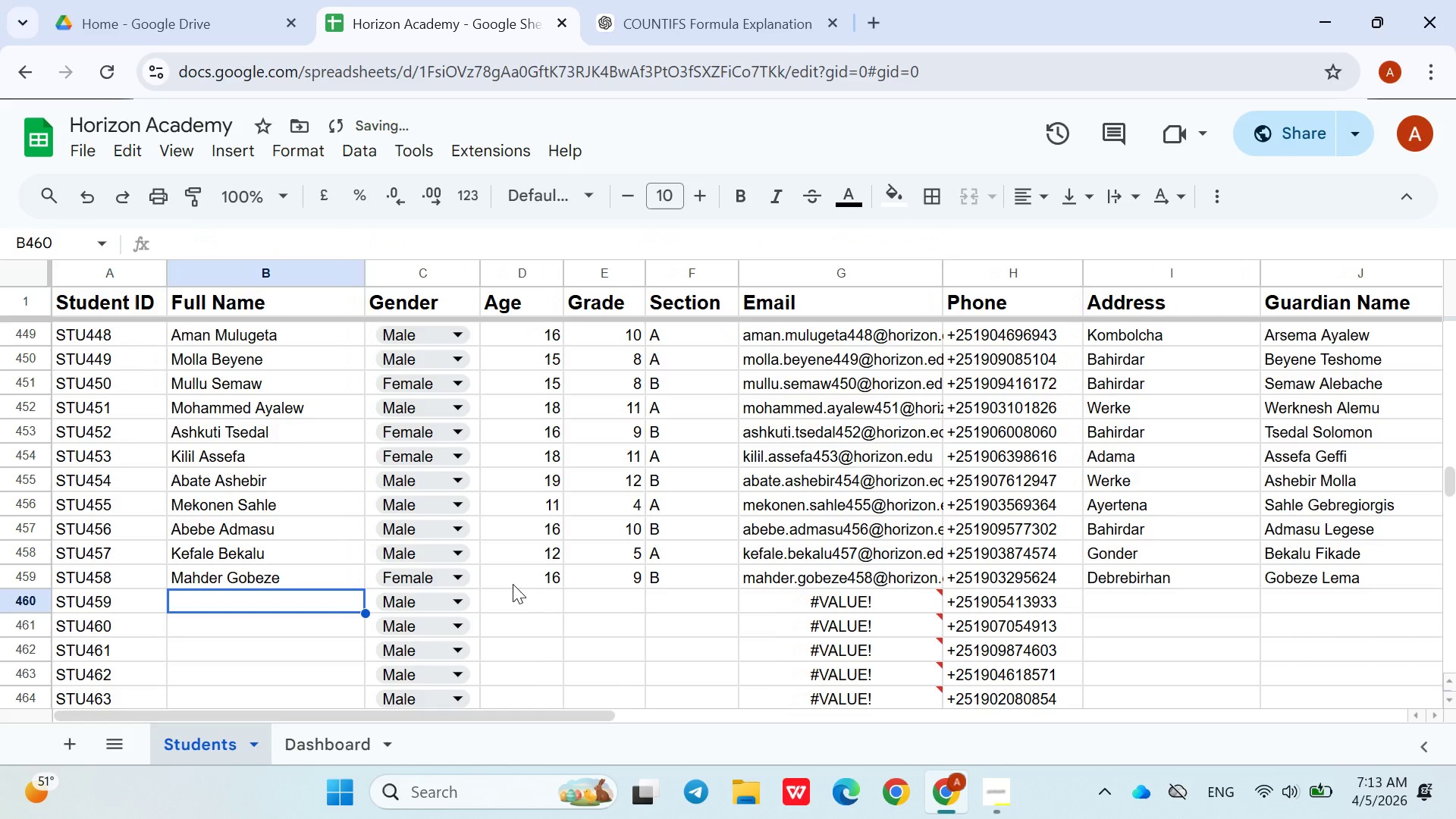 
key(ArrowRight)
 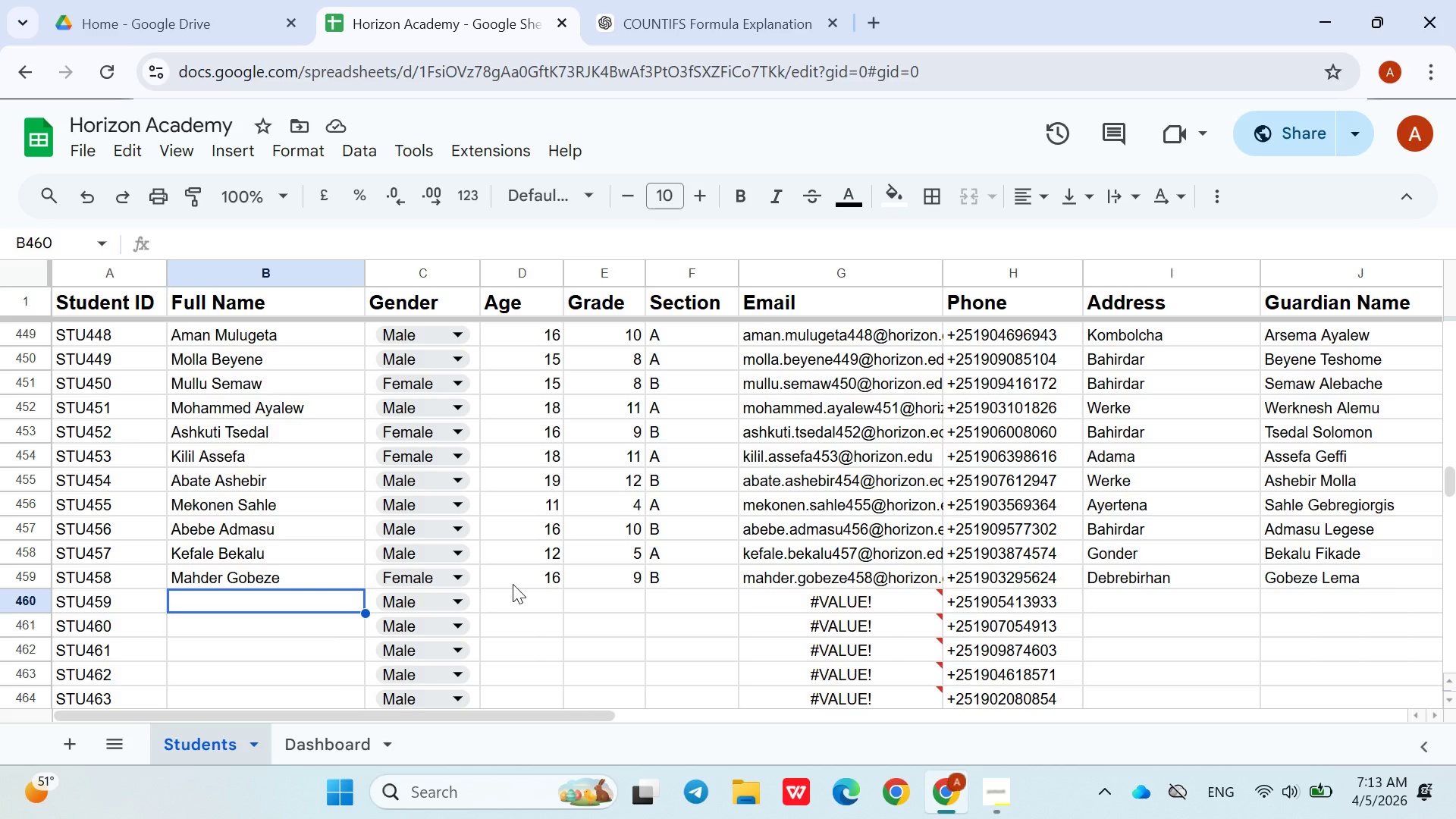 
wait(6.77)
 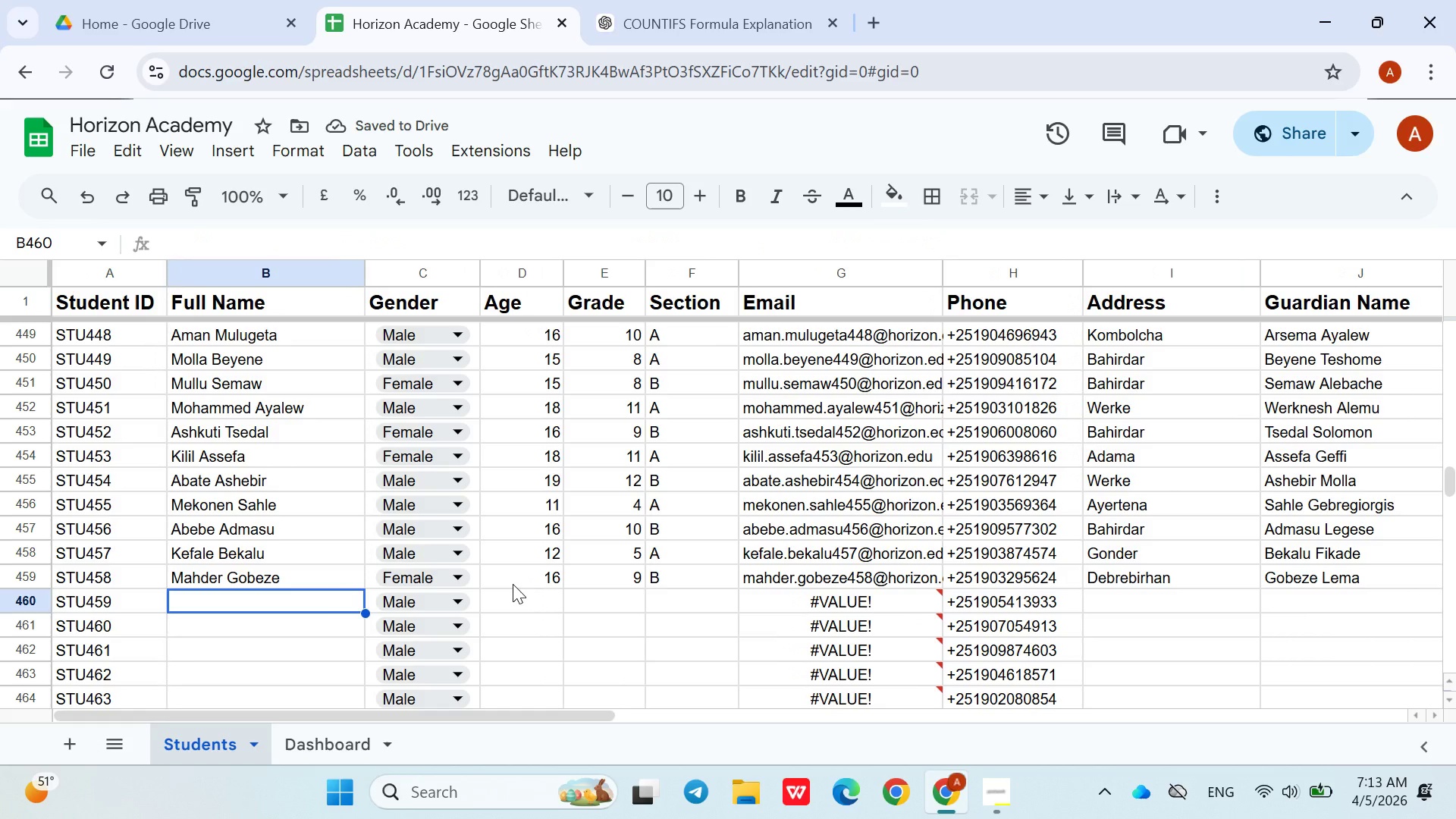 
type(Mnale Yaregal)
 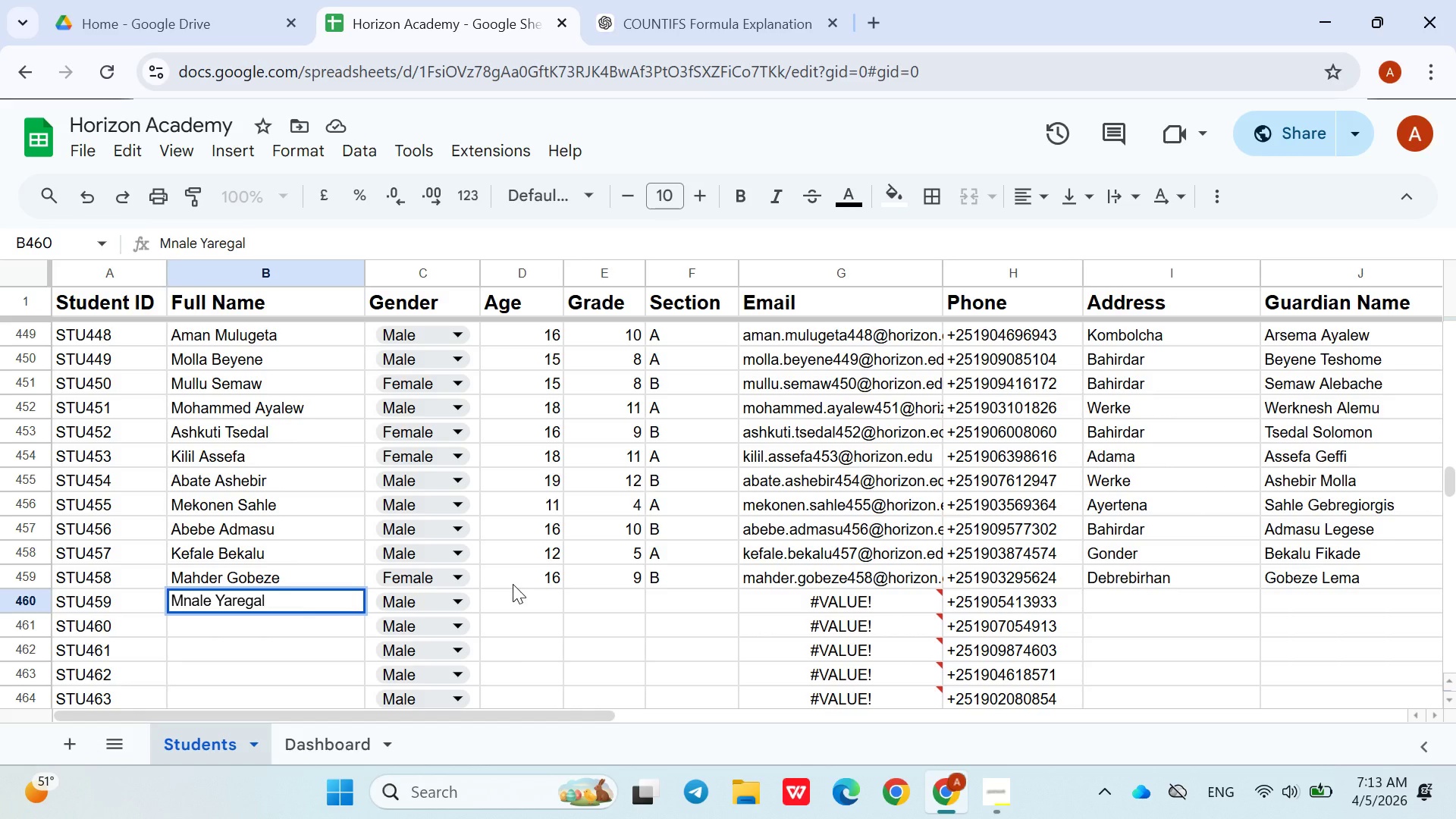 
left_click([513, 594])
 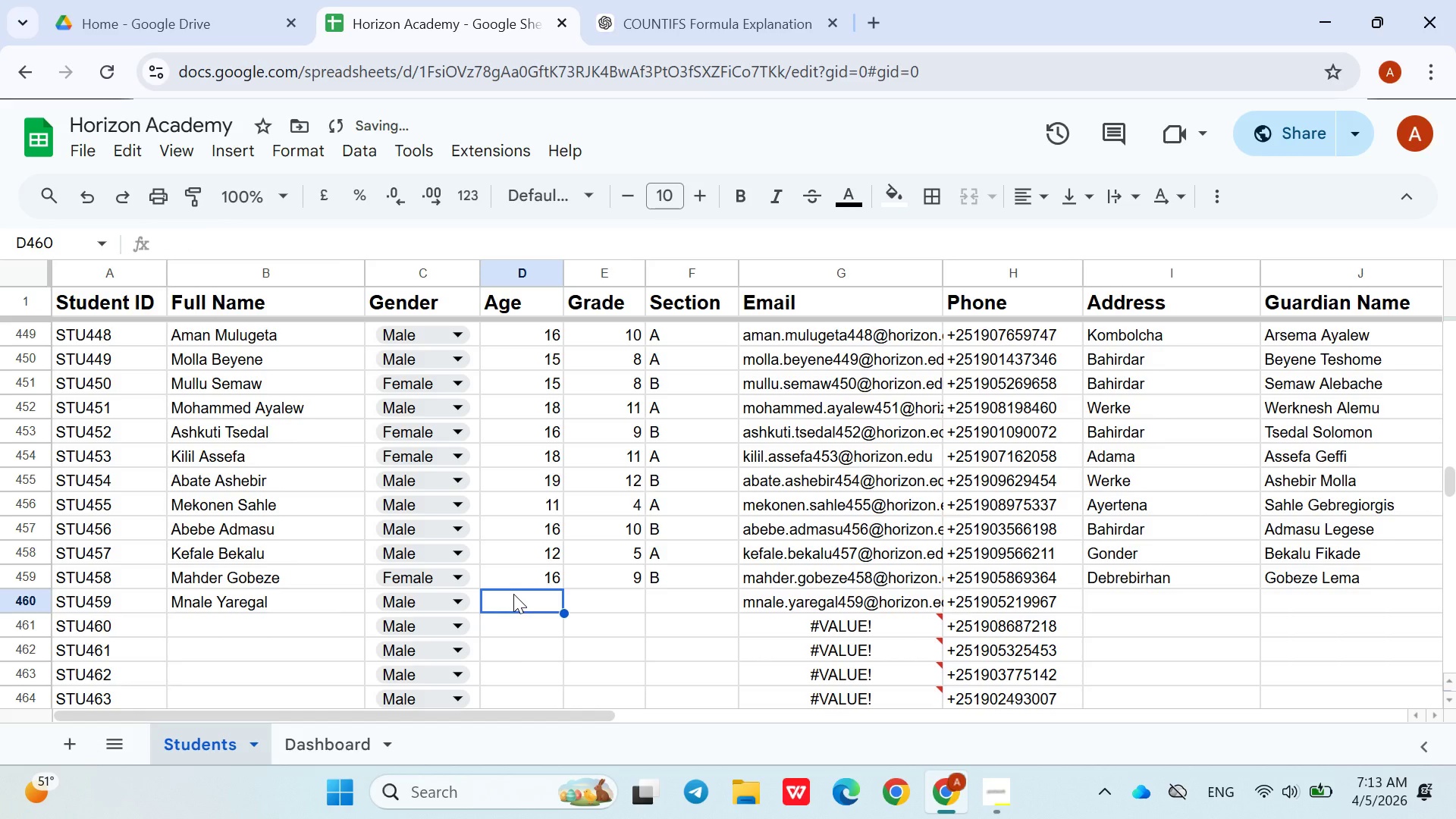 
type(17)
 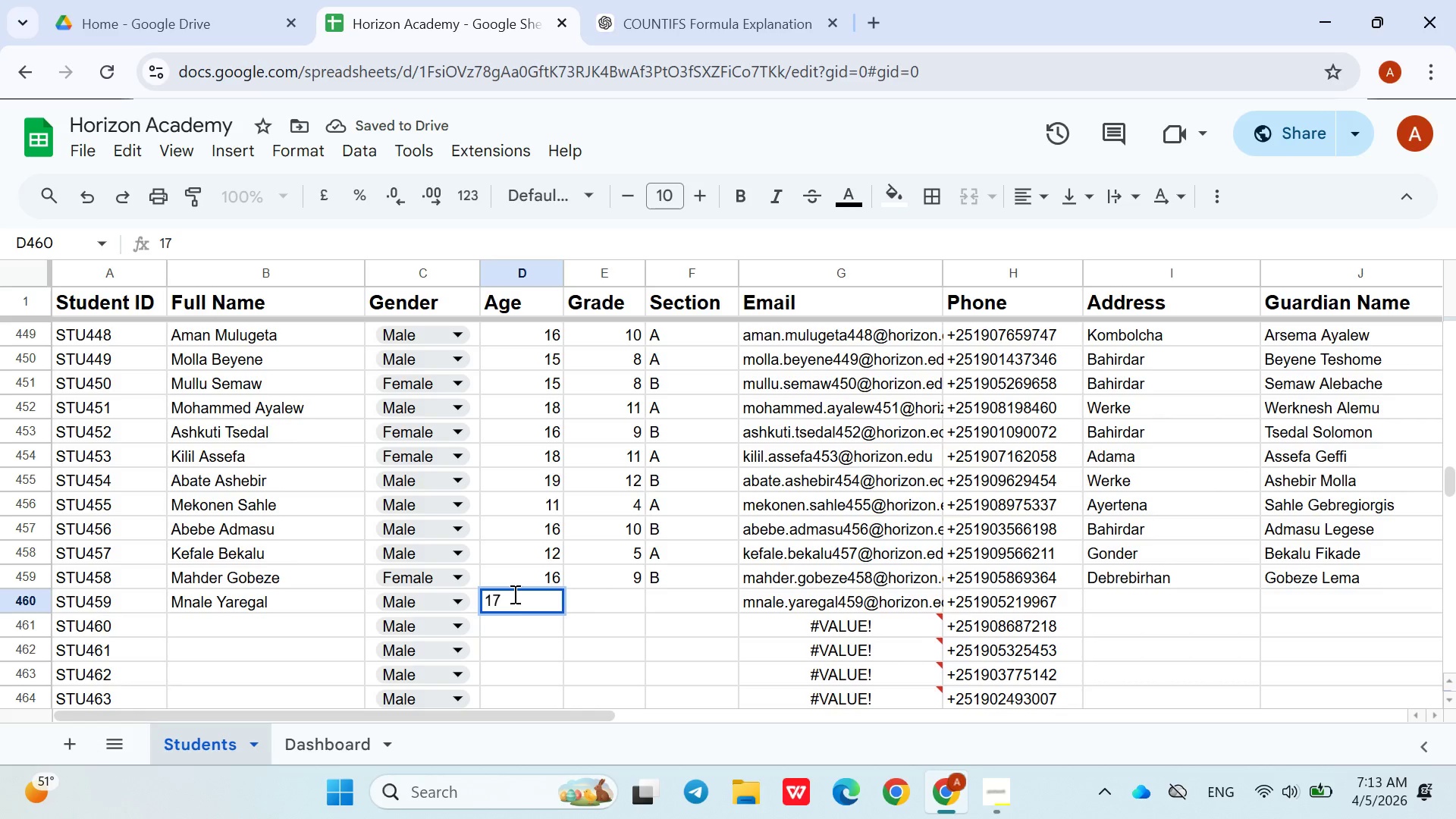 
key(ArrowRight)
 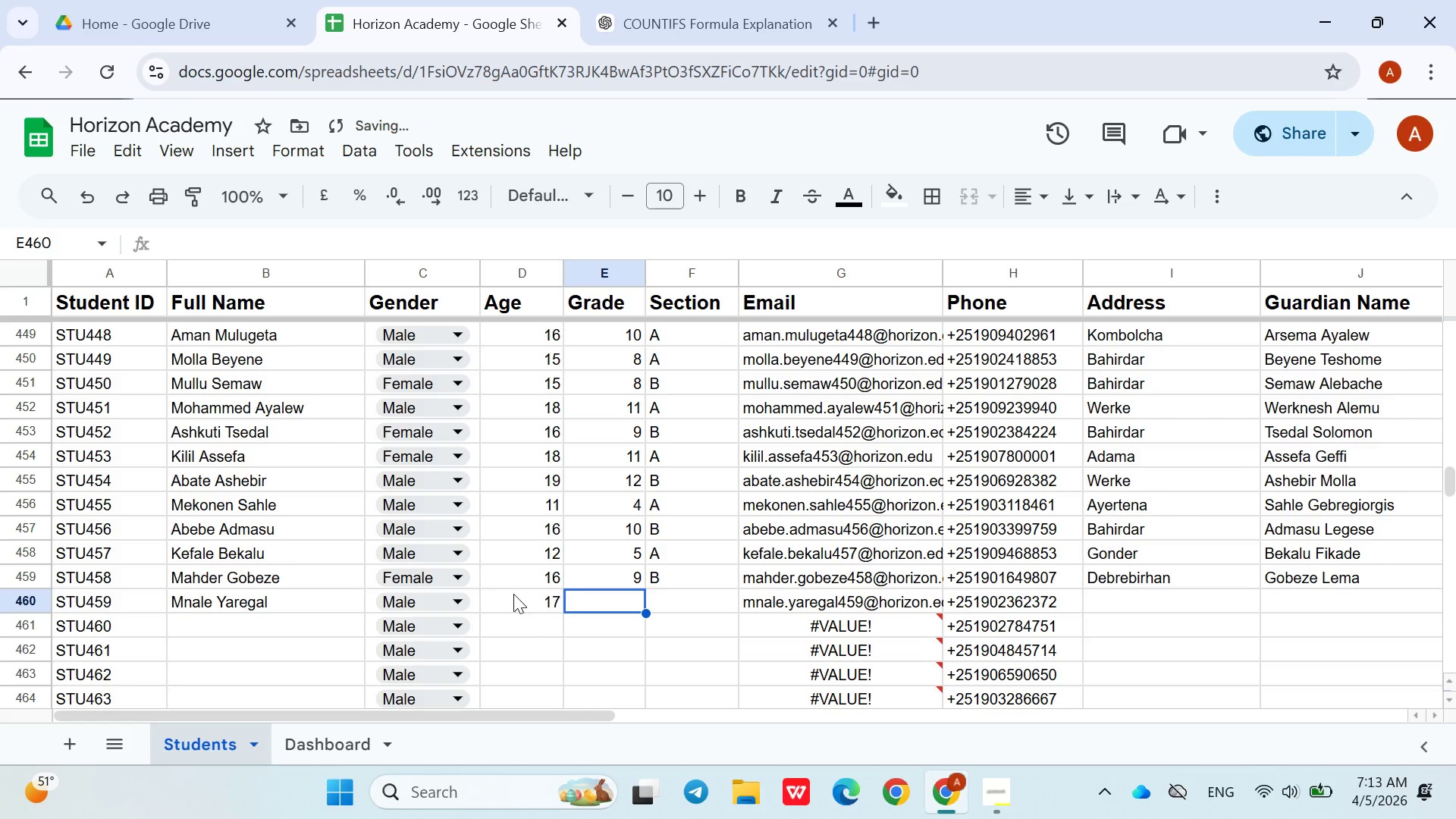 
type(10)
 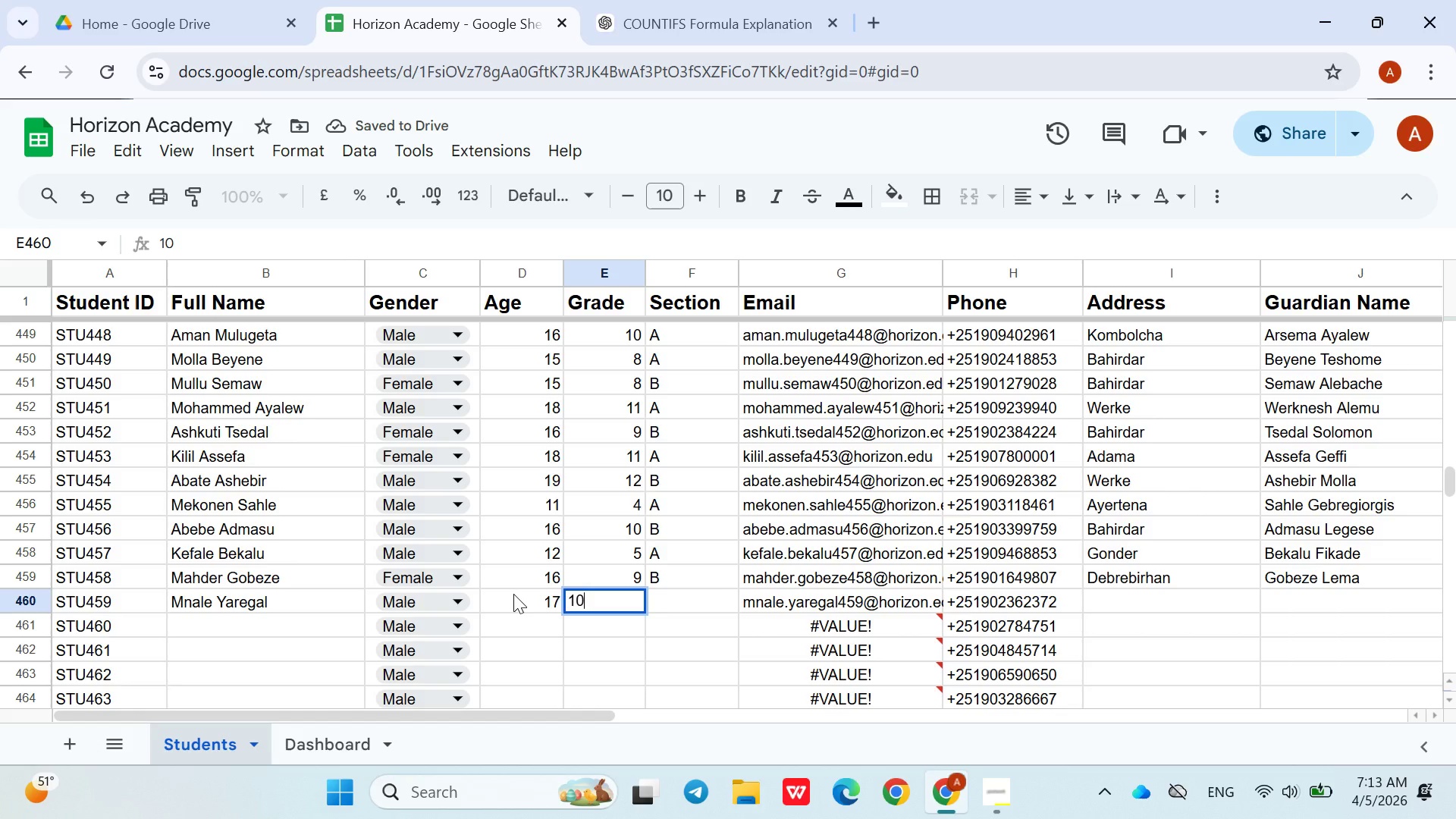 
key(ArrowRight)
 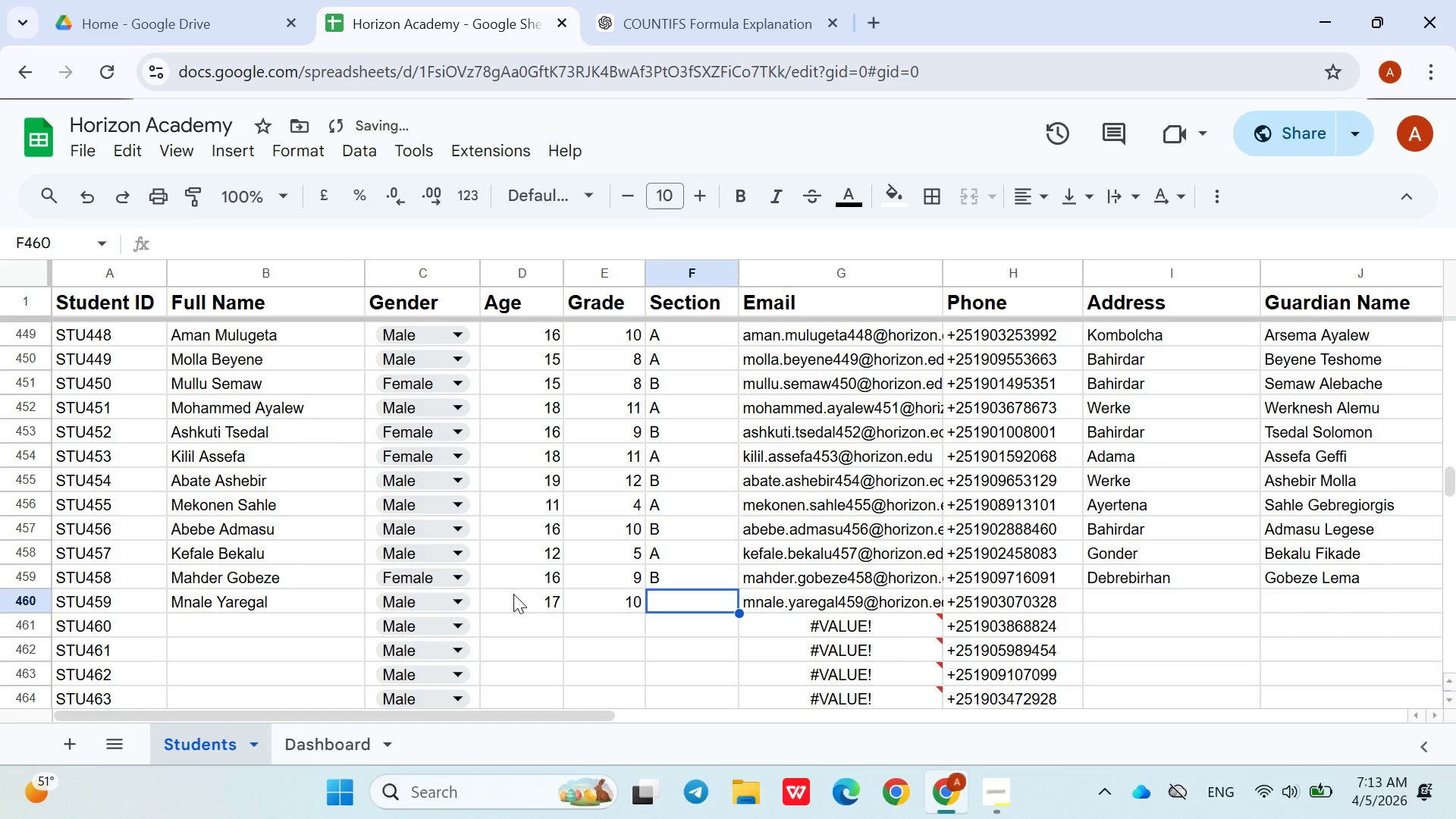 
key(Shift+B)
 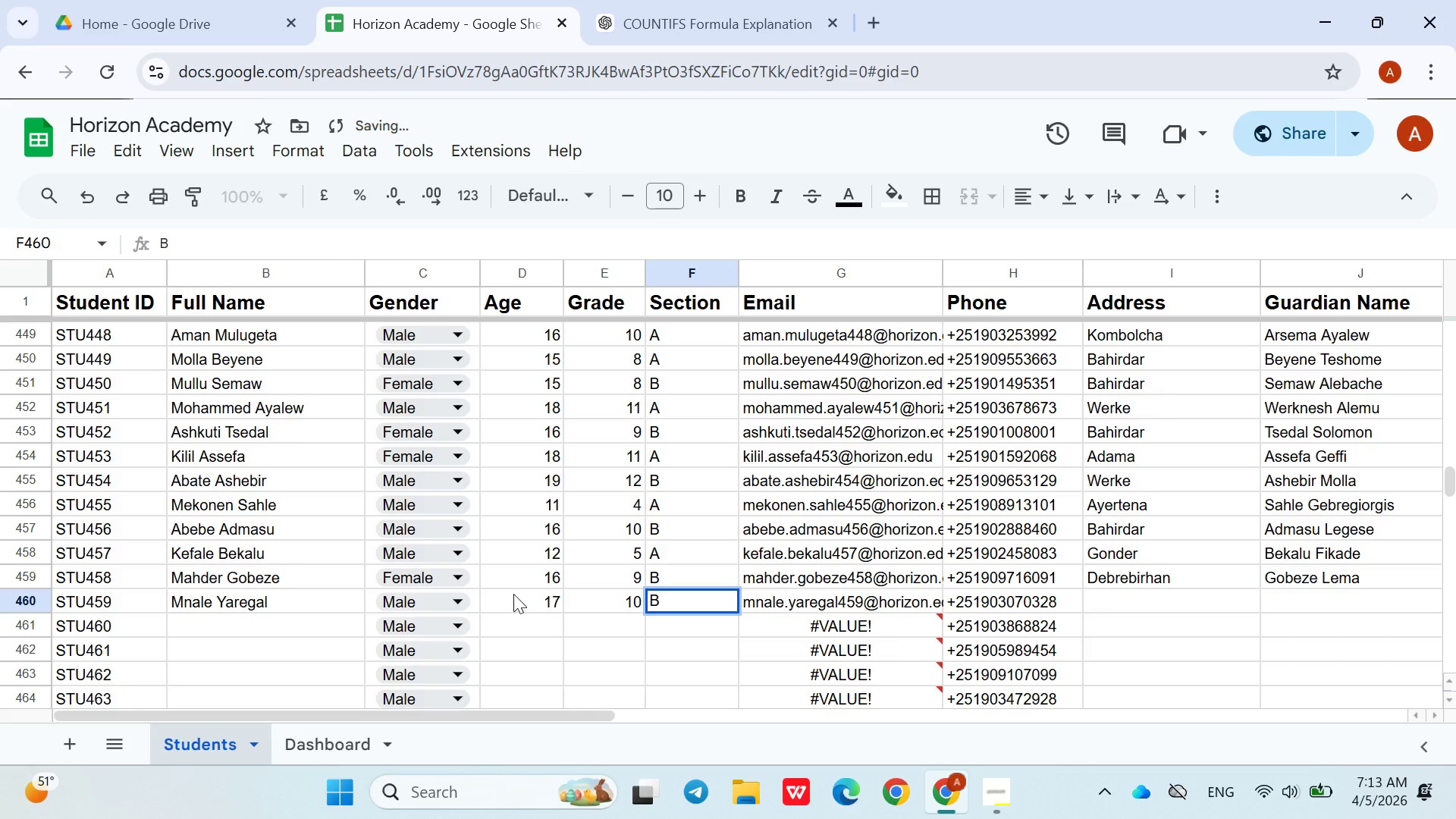 
key(ArrowRight)
 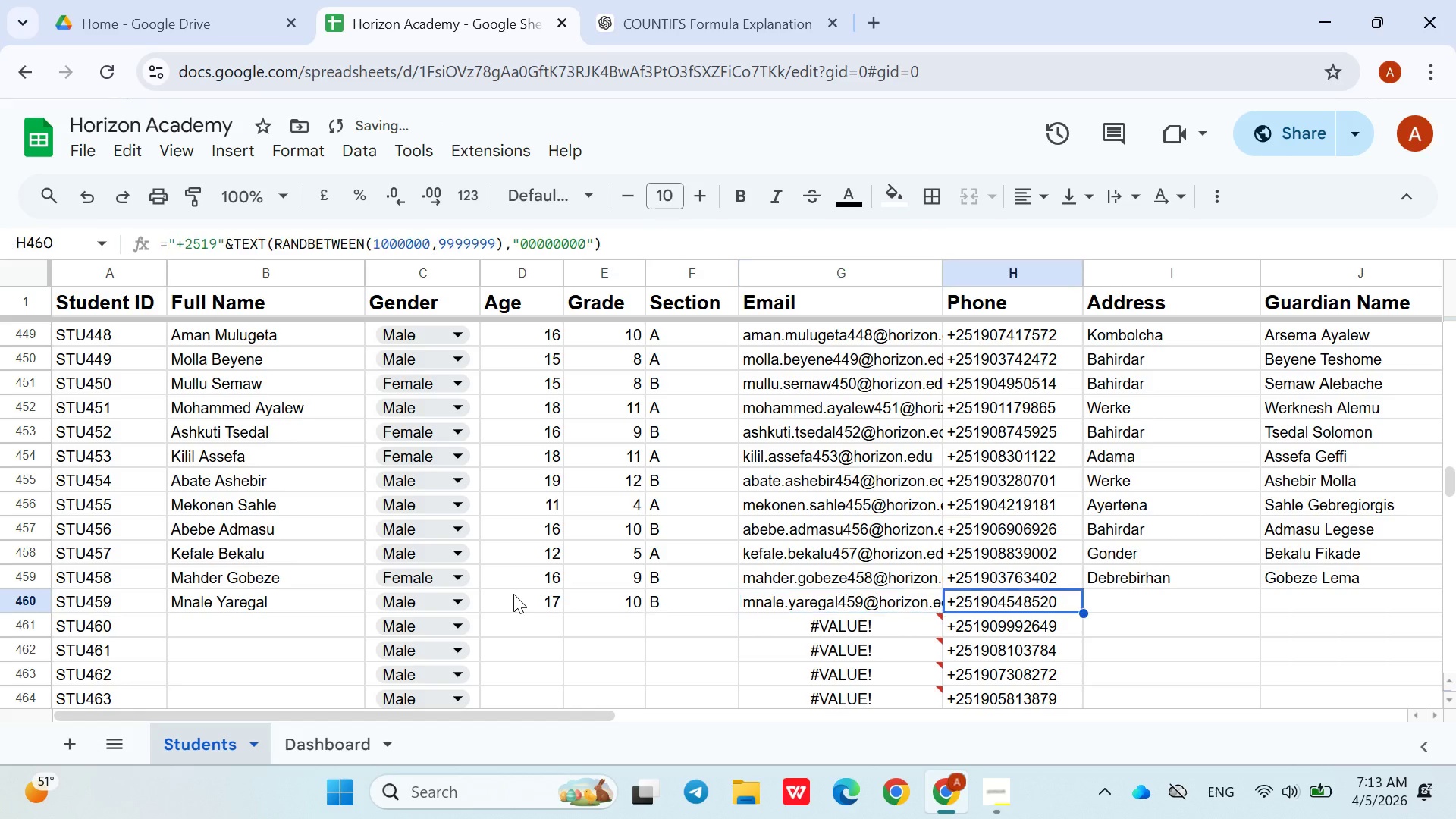 
key(ArrowRight)
 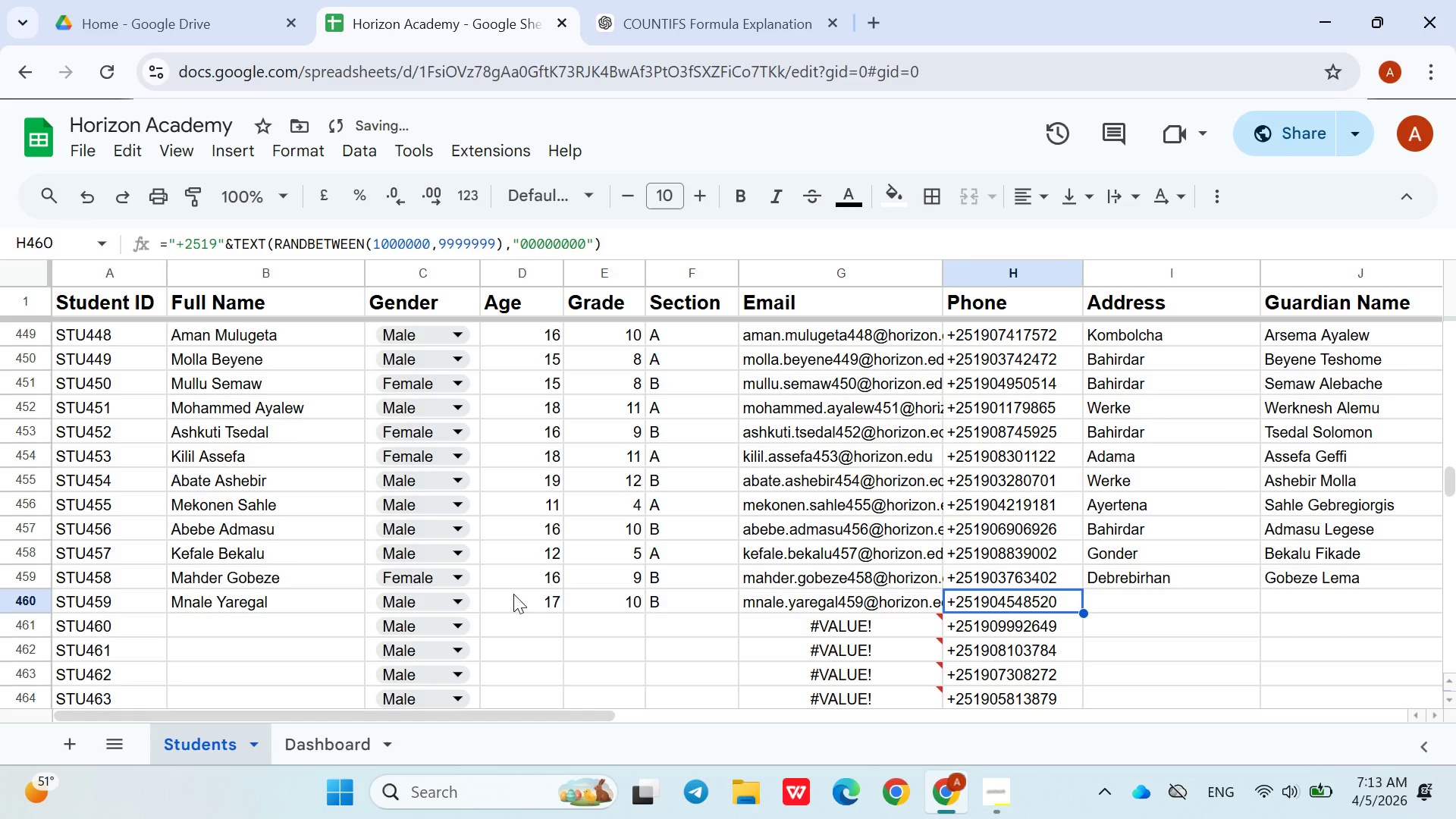 
key(ArrowRight)
 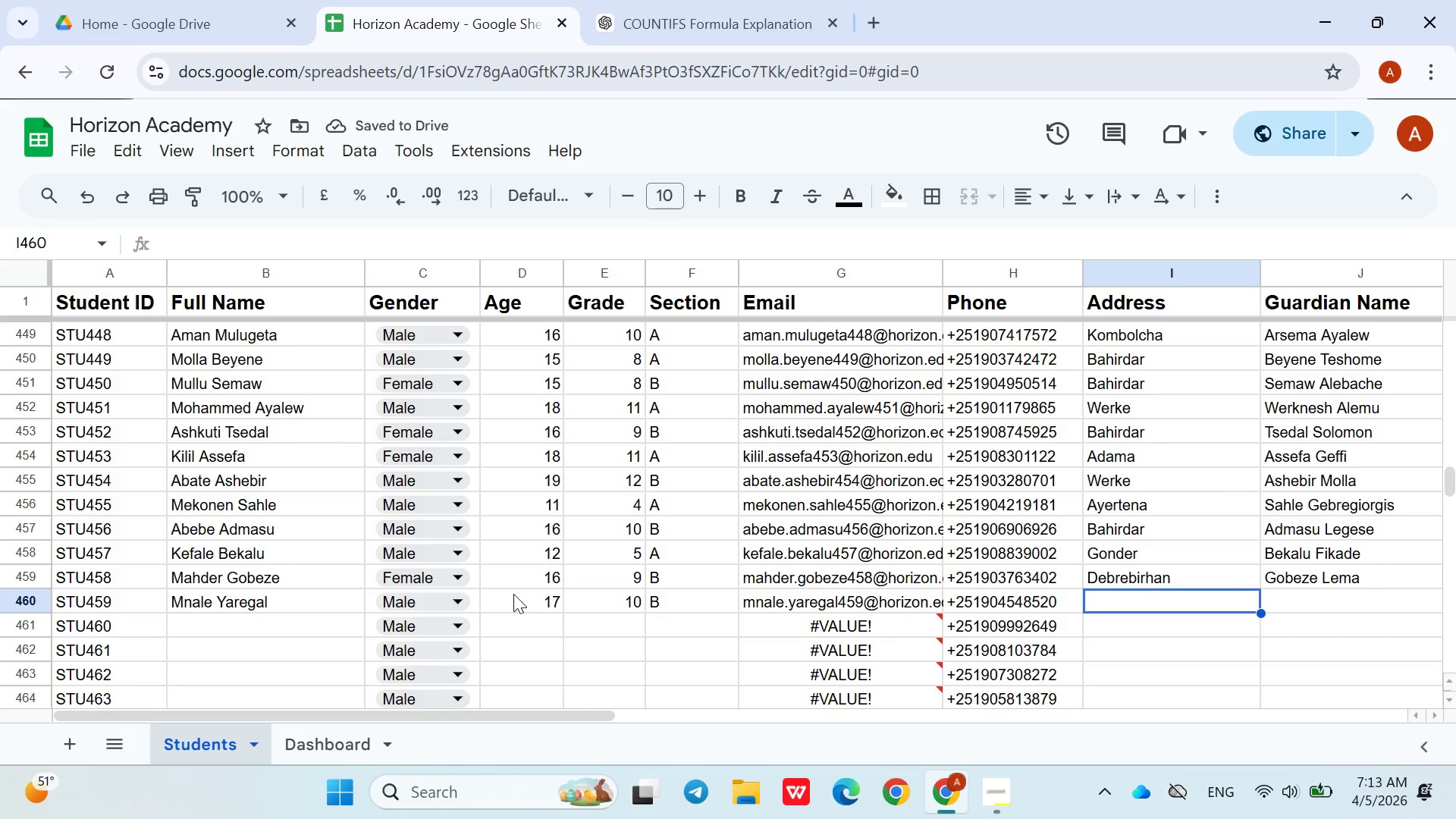 
hold_key(key=ShiftLeft, duration=1.51)
 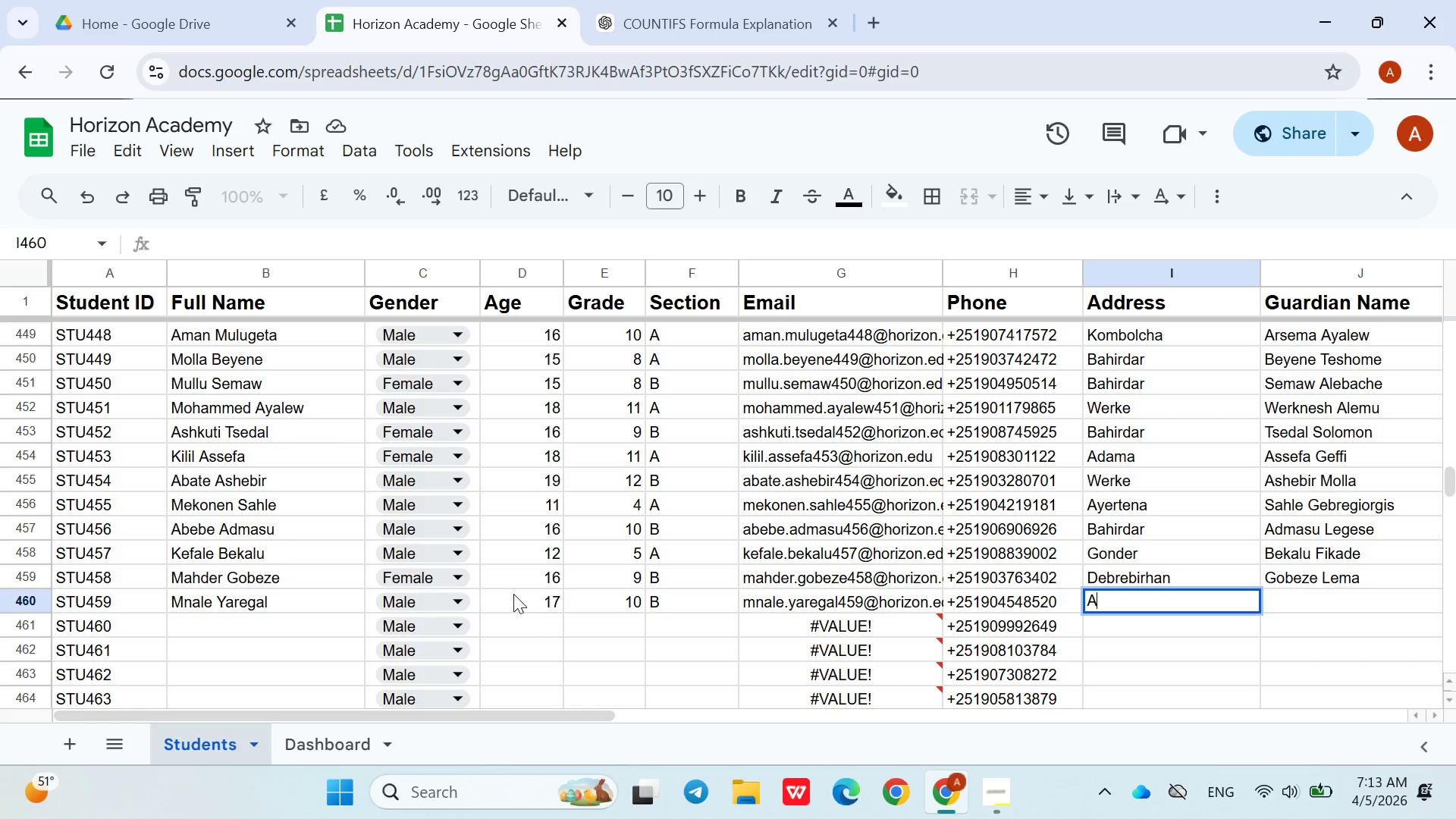 
type(Aya)
 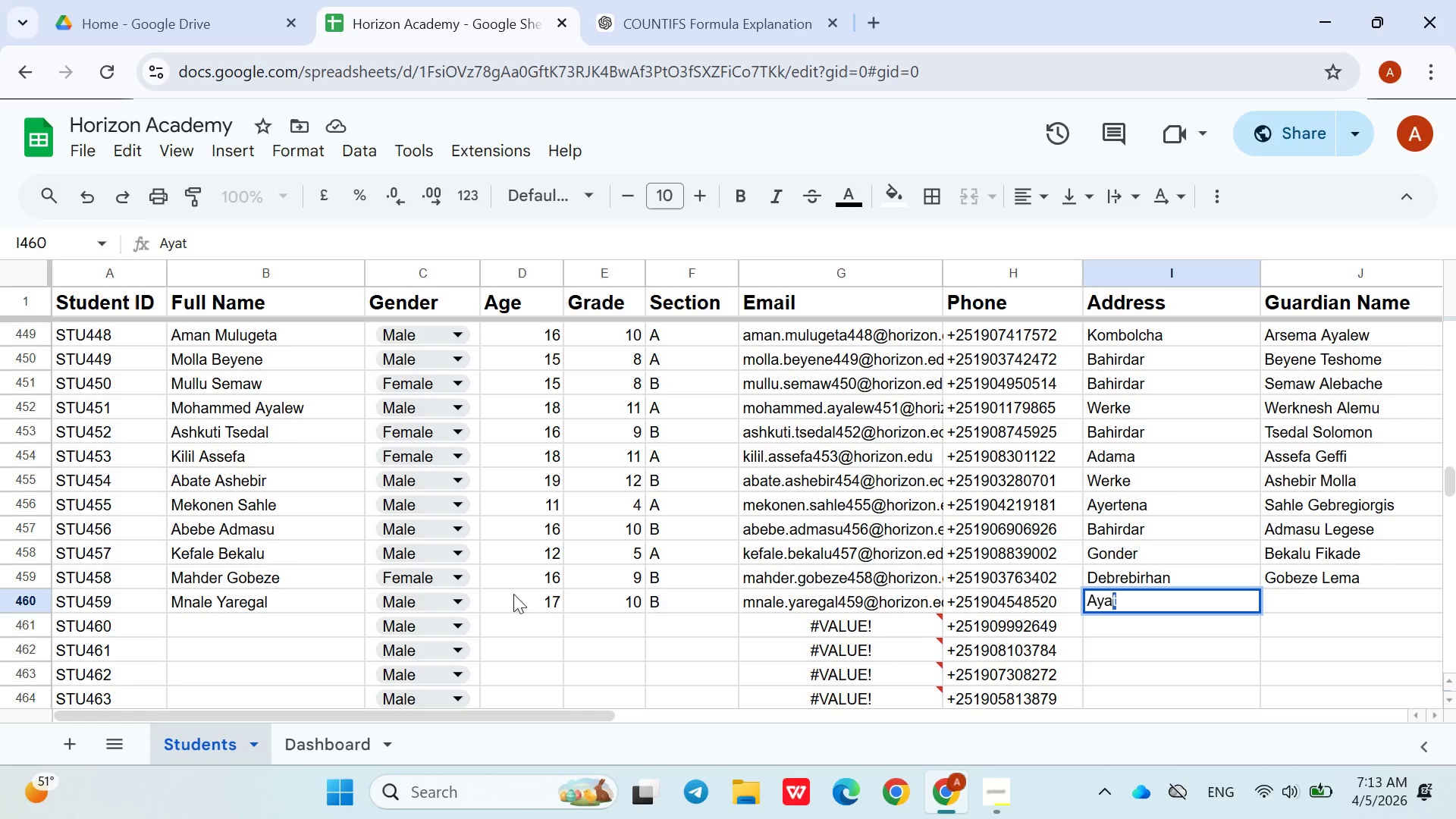 
key(ArrowUp)
 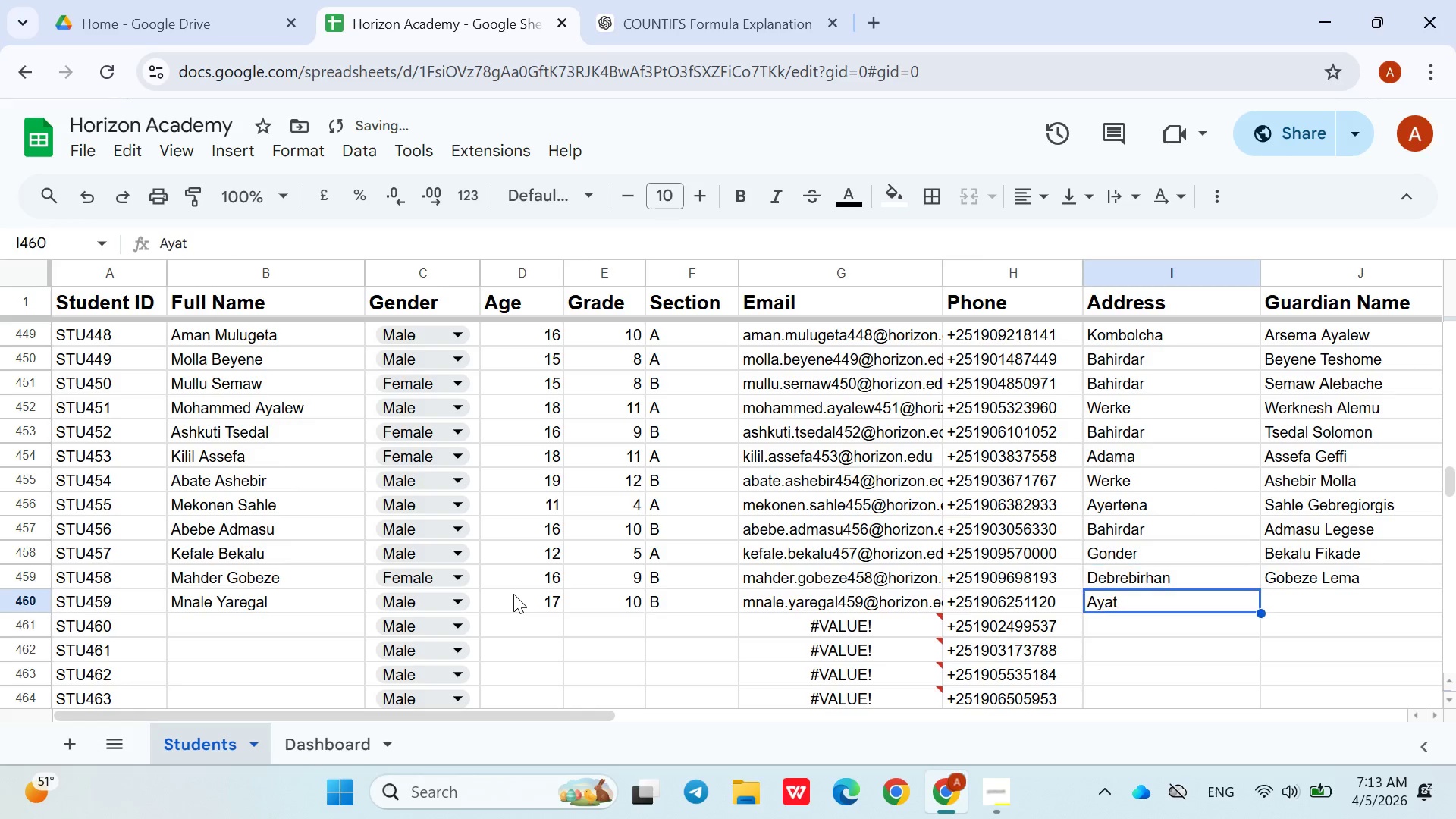 
key(ArrowDown)
 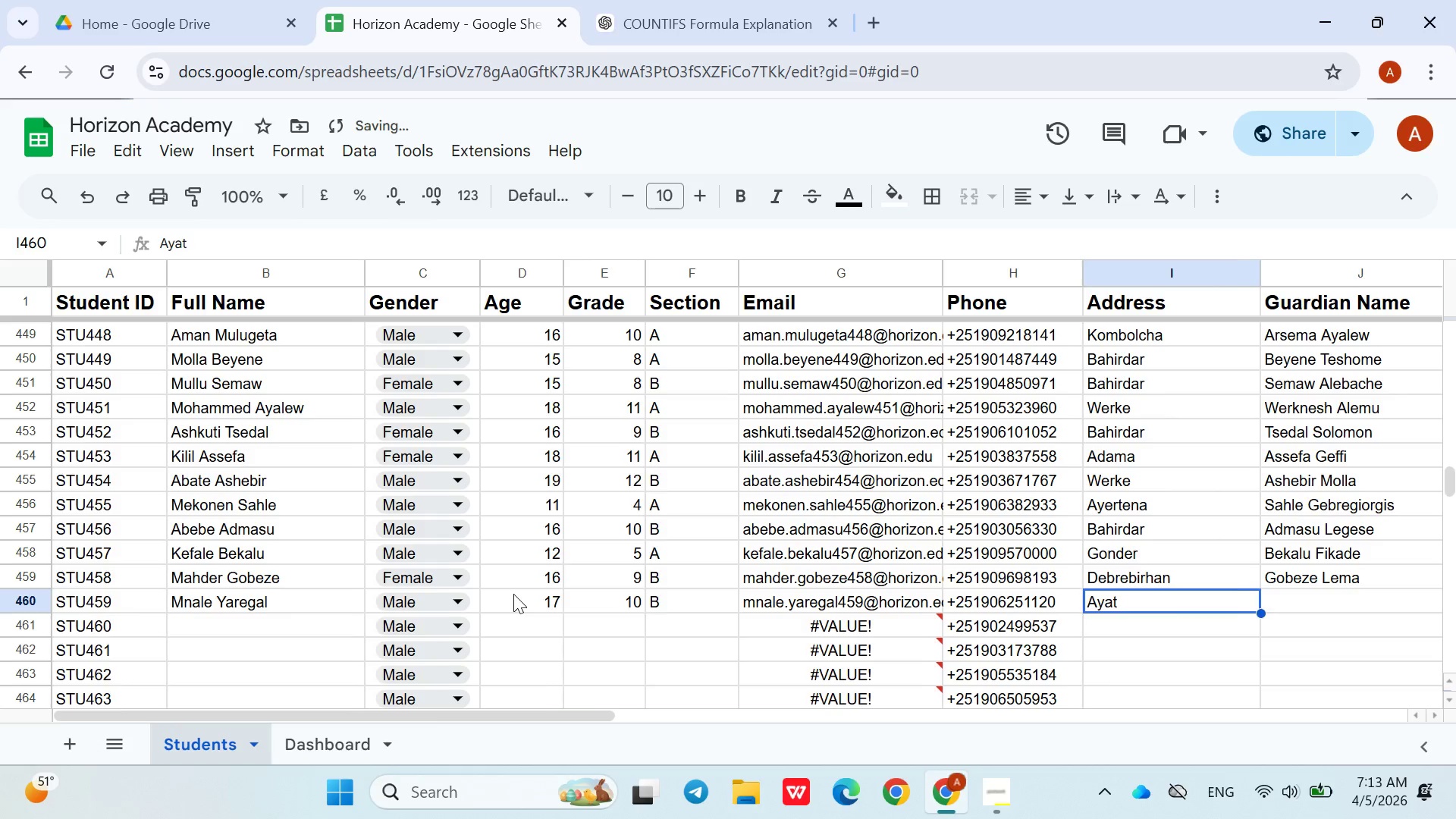 
key(ArrowRight)
 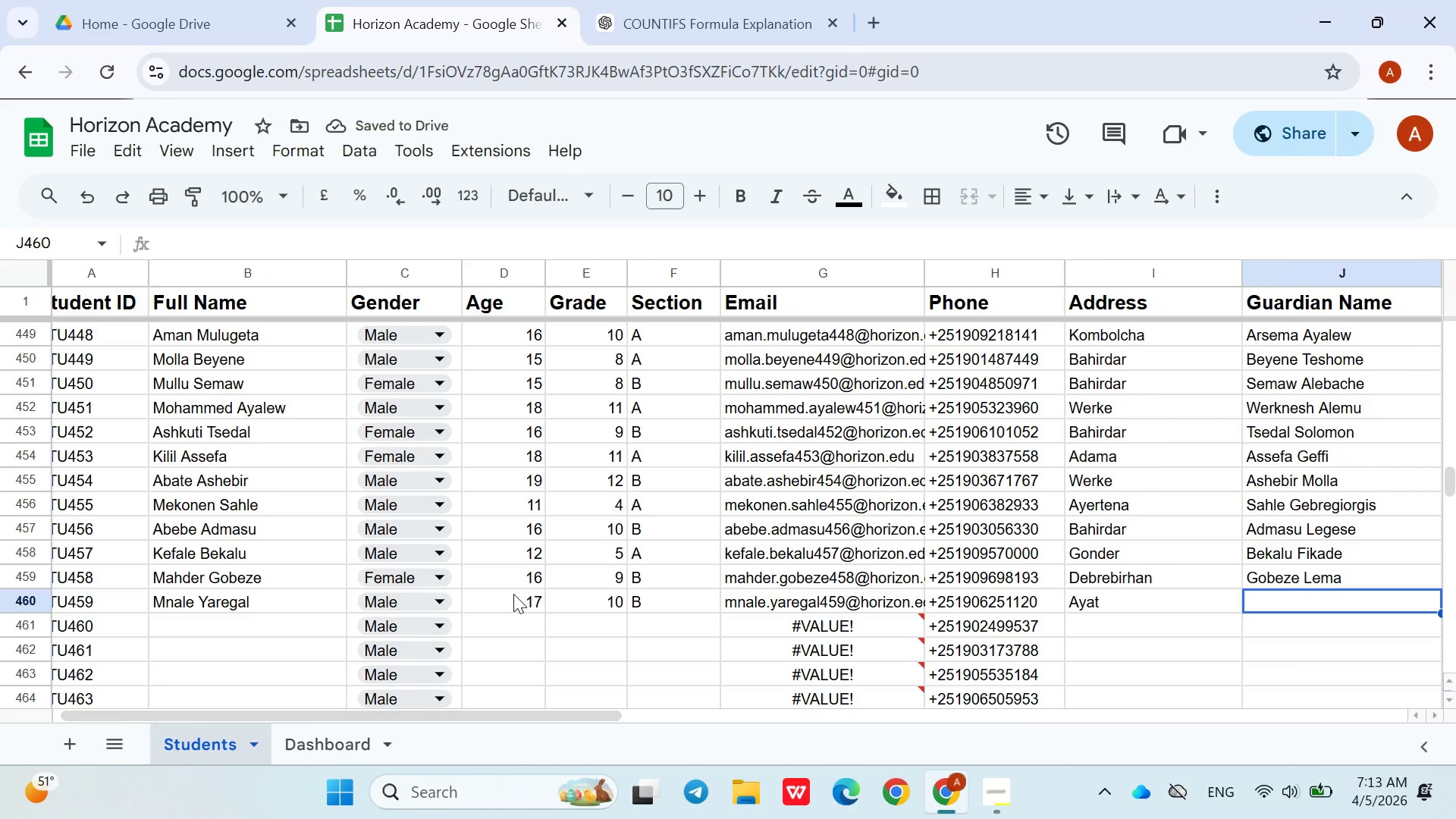 
type(Yaregal Mulugeta)
 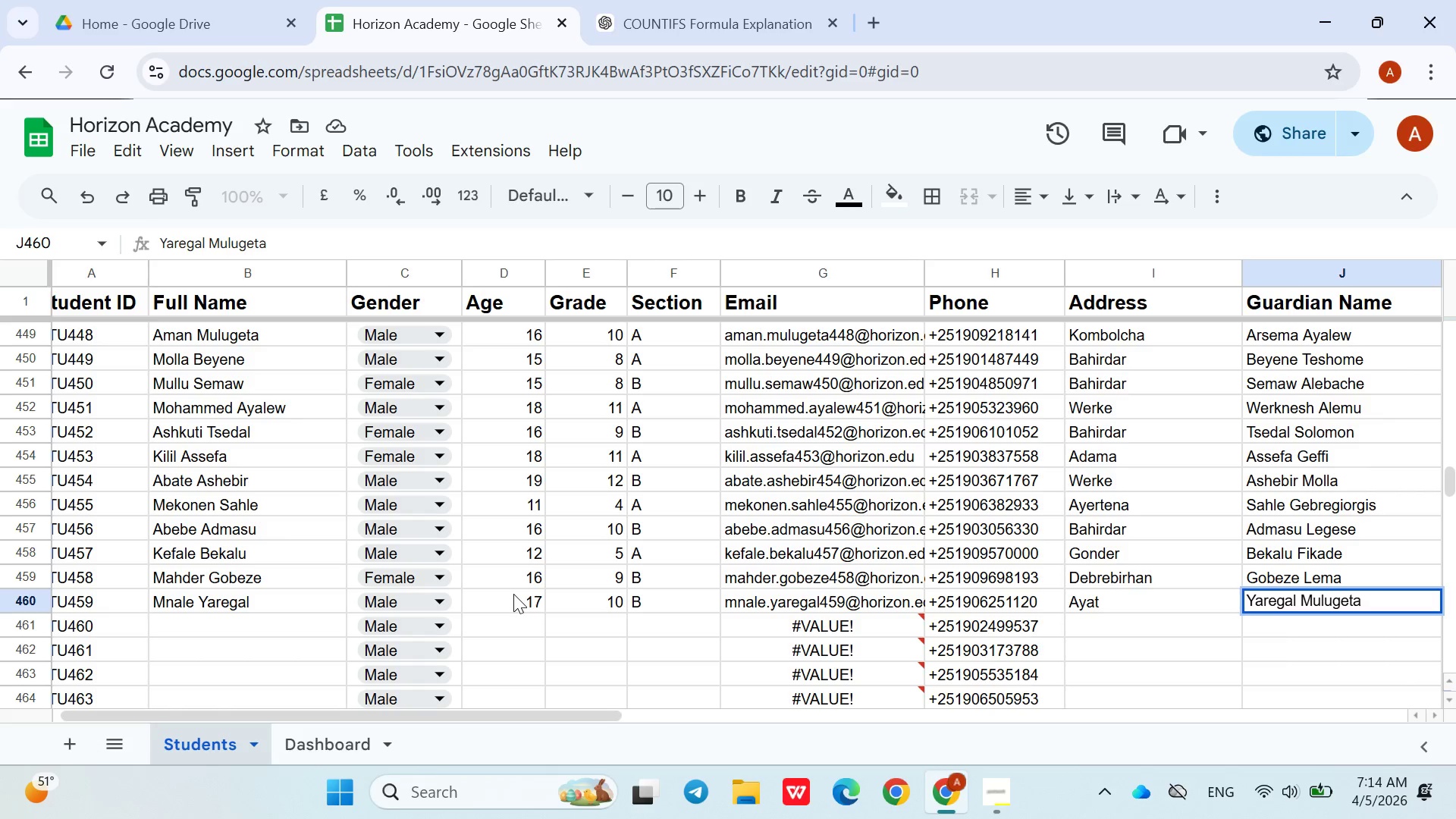 
key(ArrowDown)
 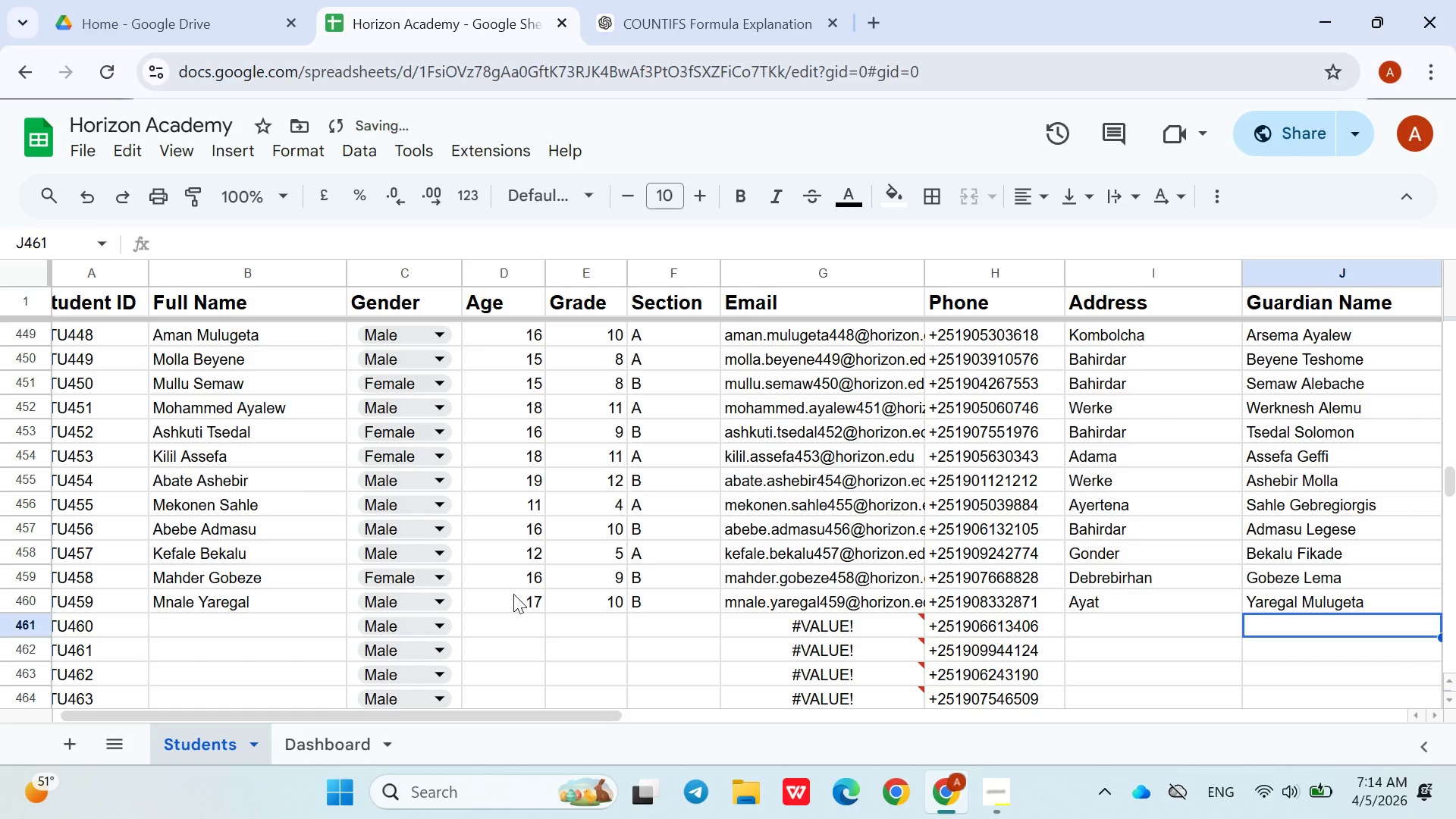 
hold_key(key=ArrowLeft, duration=0.98)
 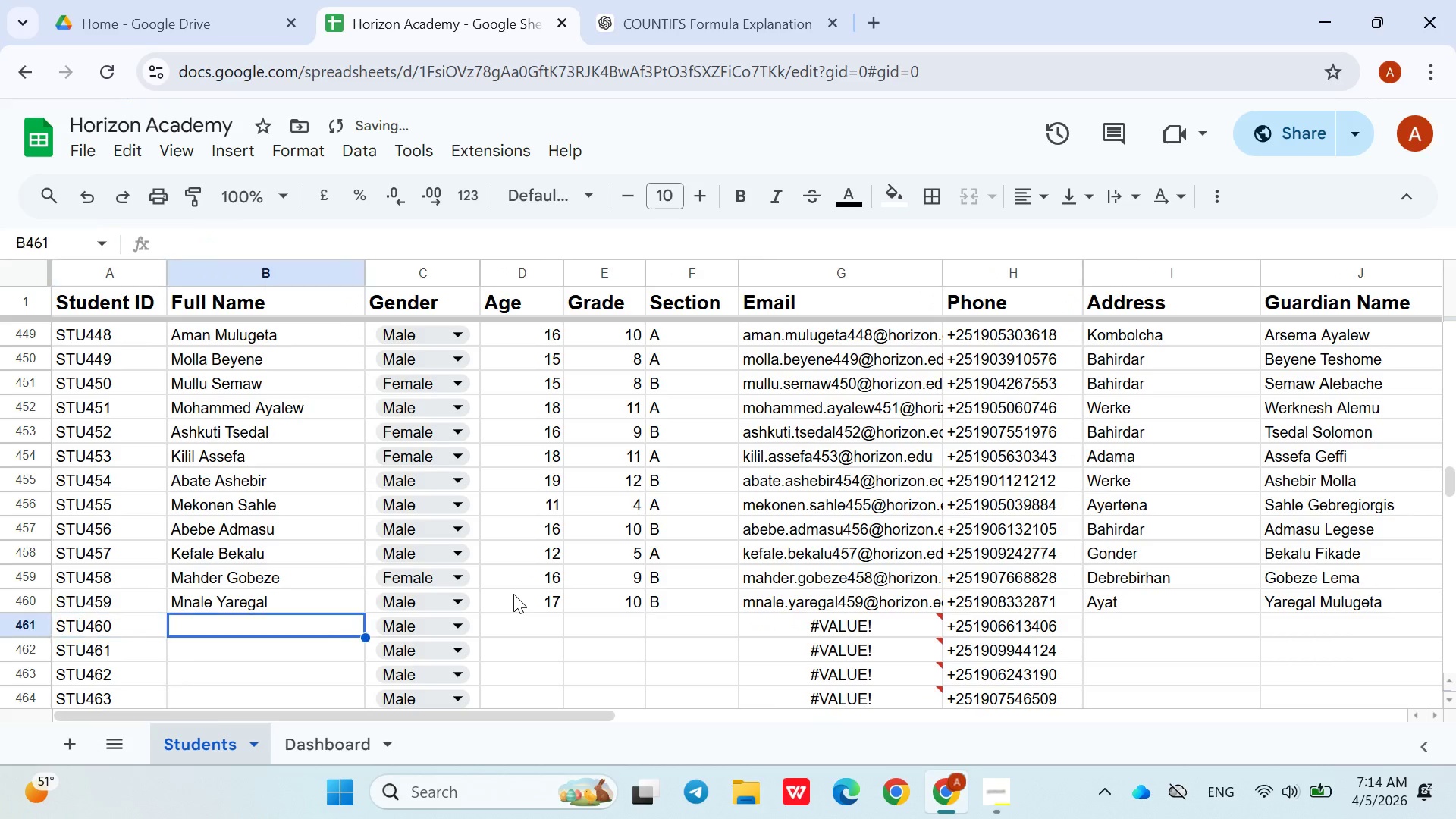 
key(ArrowRight)
 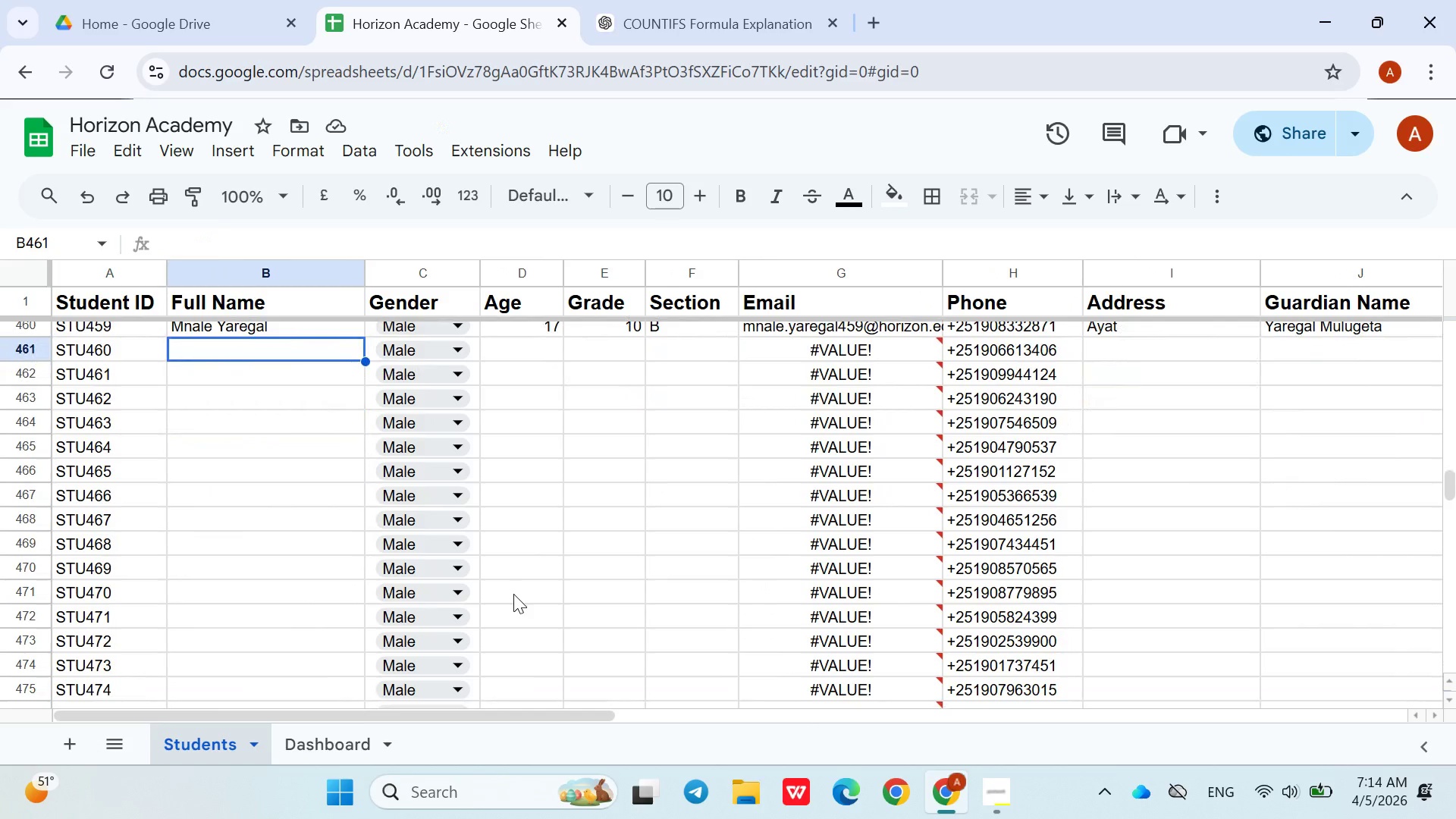 
wait(7.34)
 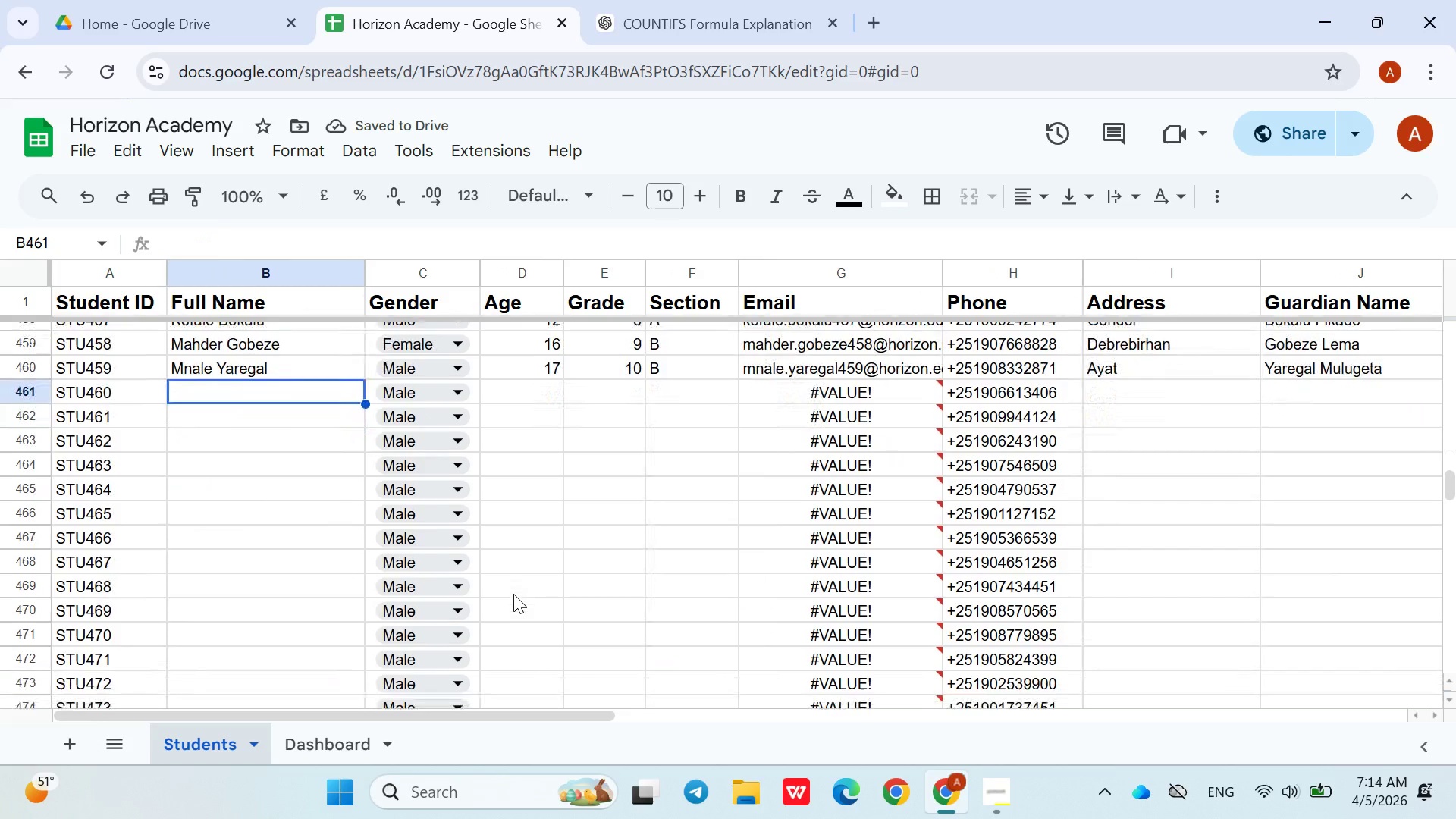 
type(Zeben Zewde)
 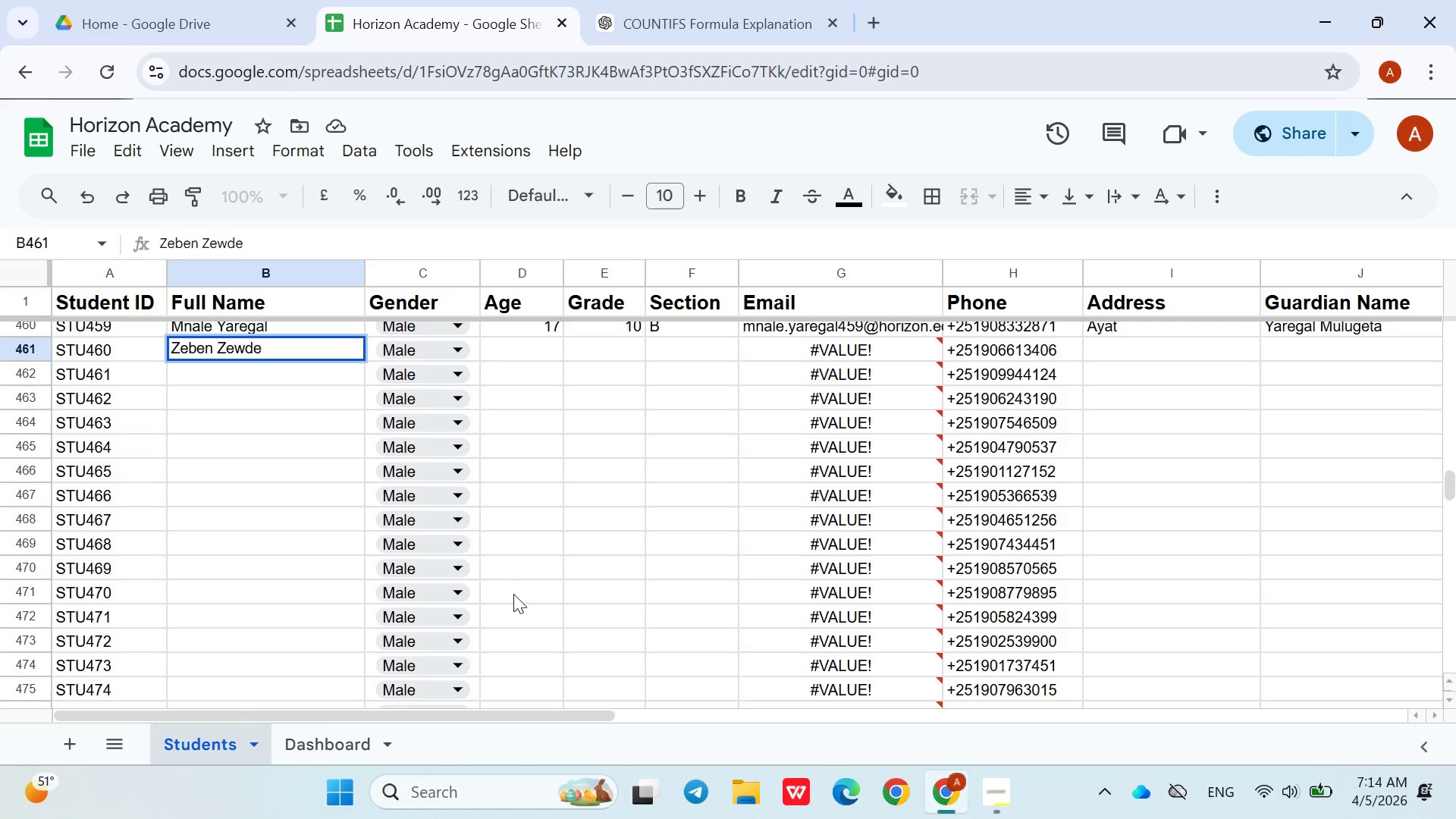 
left_click([442, 350])
 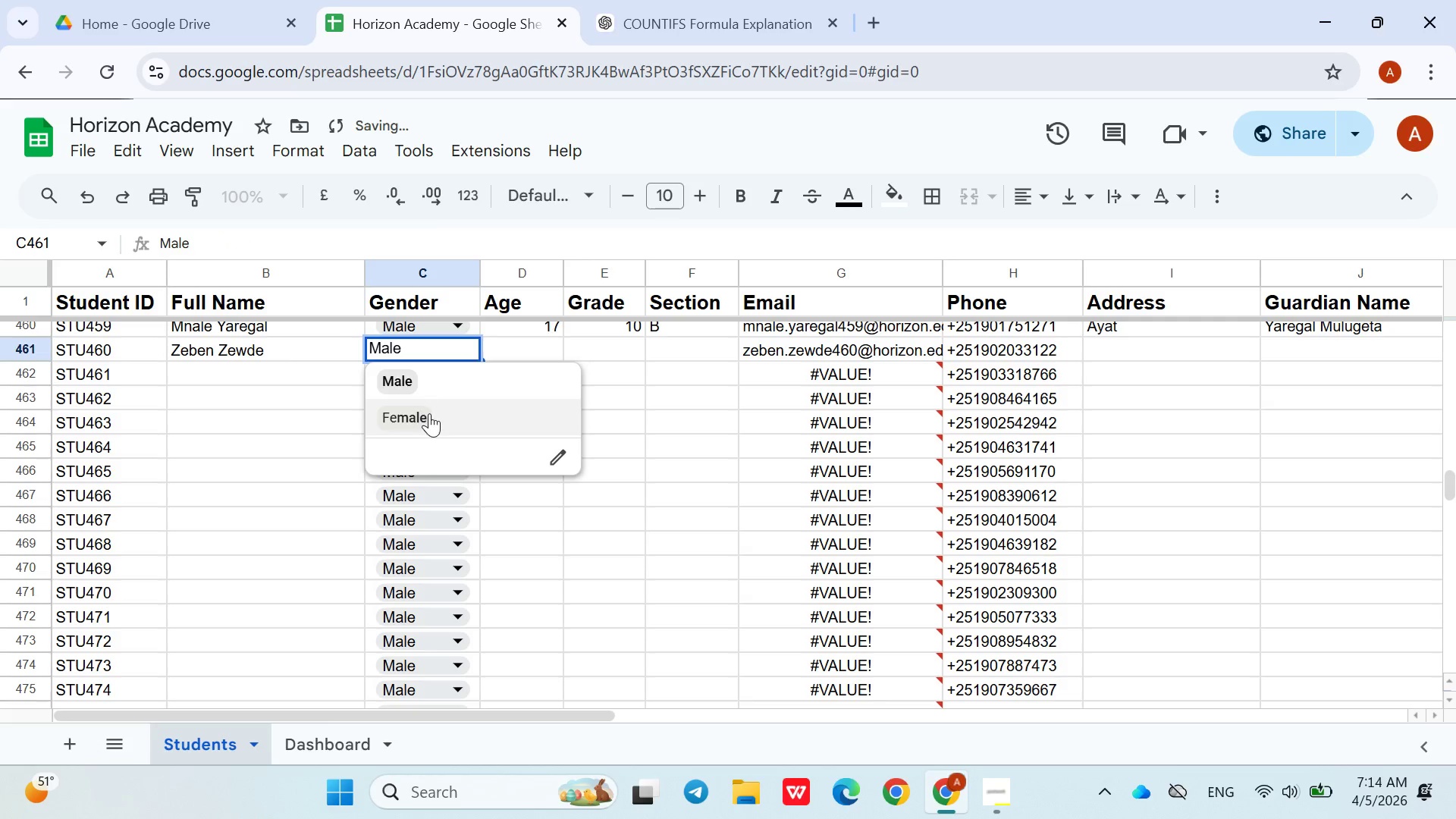 
left_click([429, 414])
 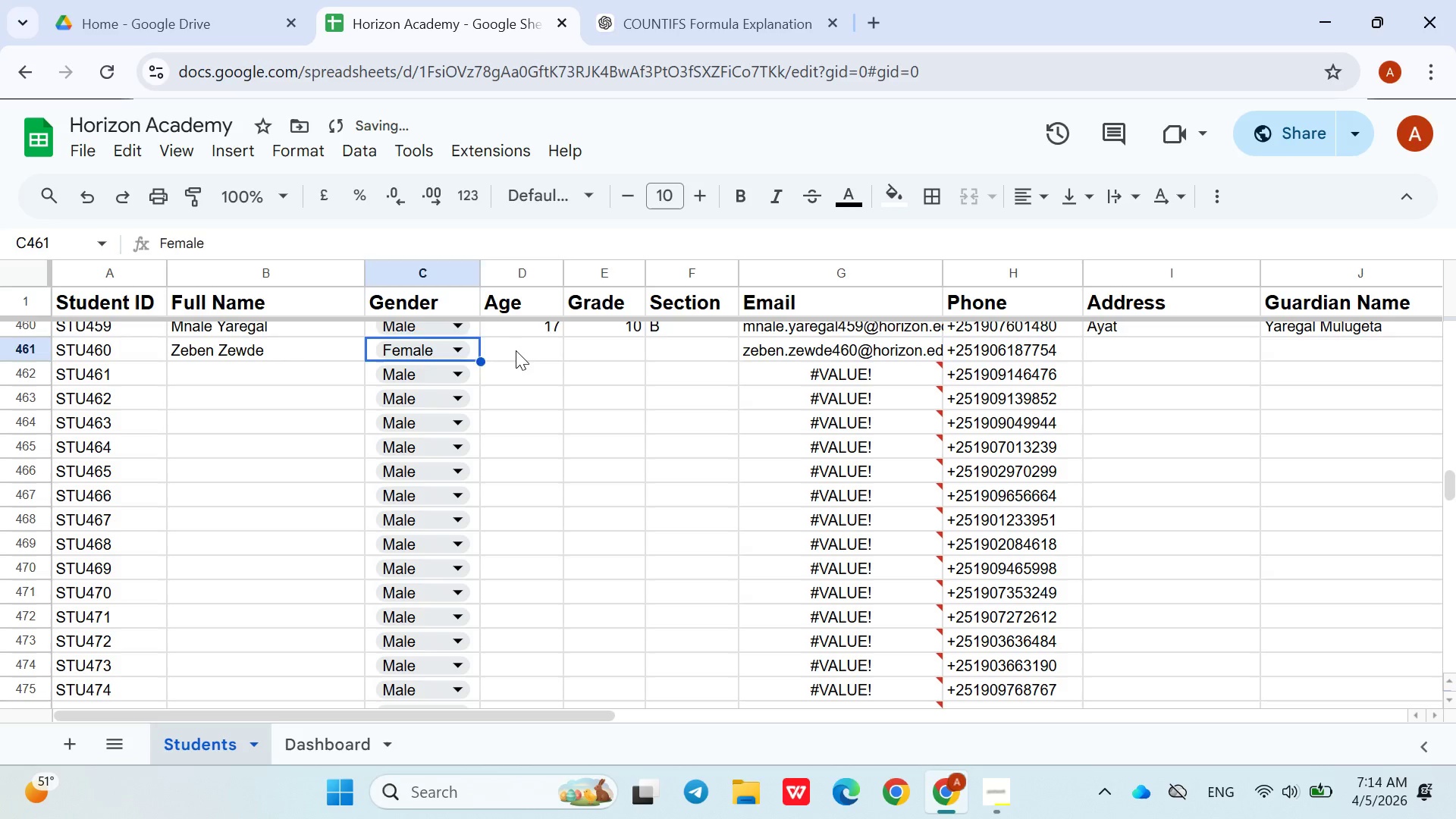 
left_click([516, 350])
 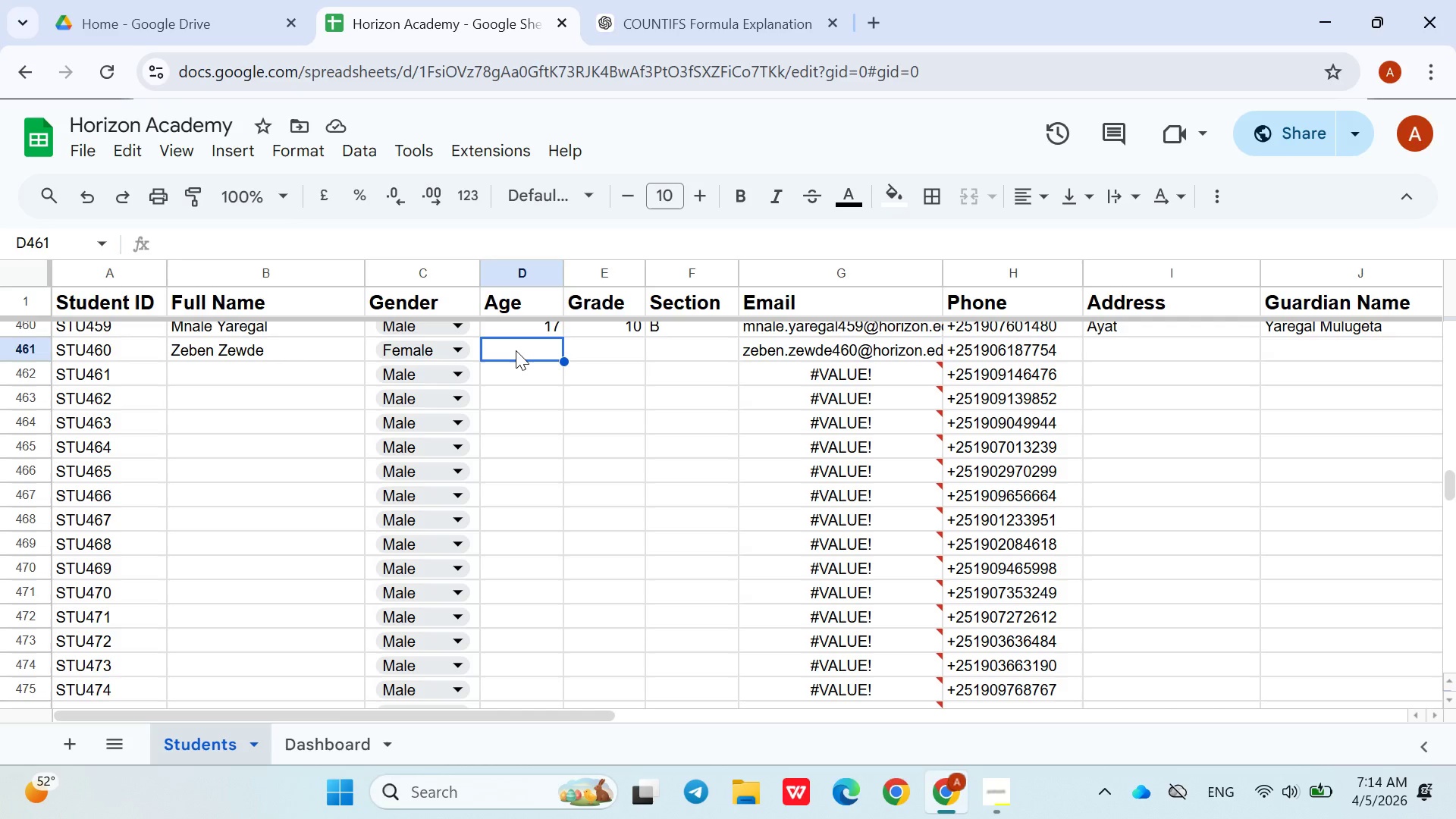 
wait(30.17)
 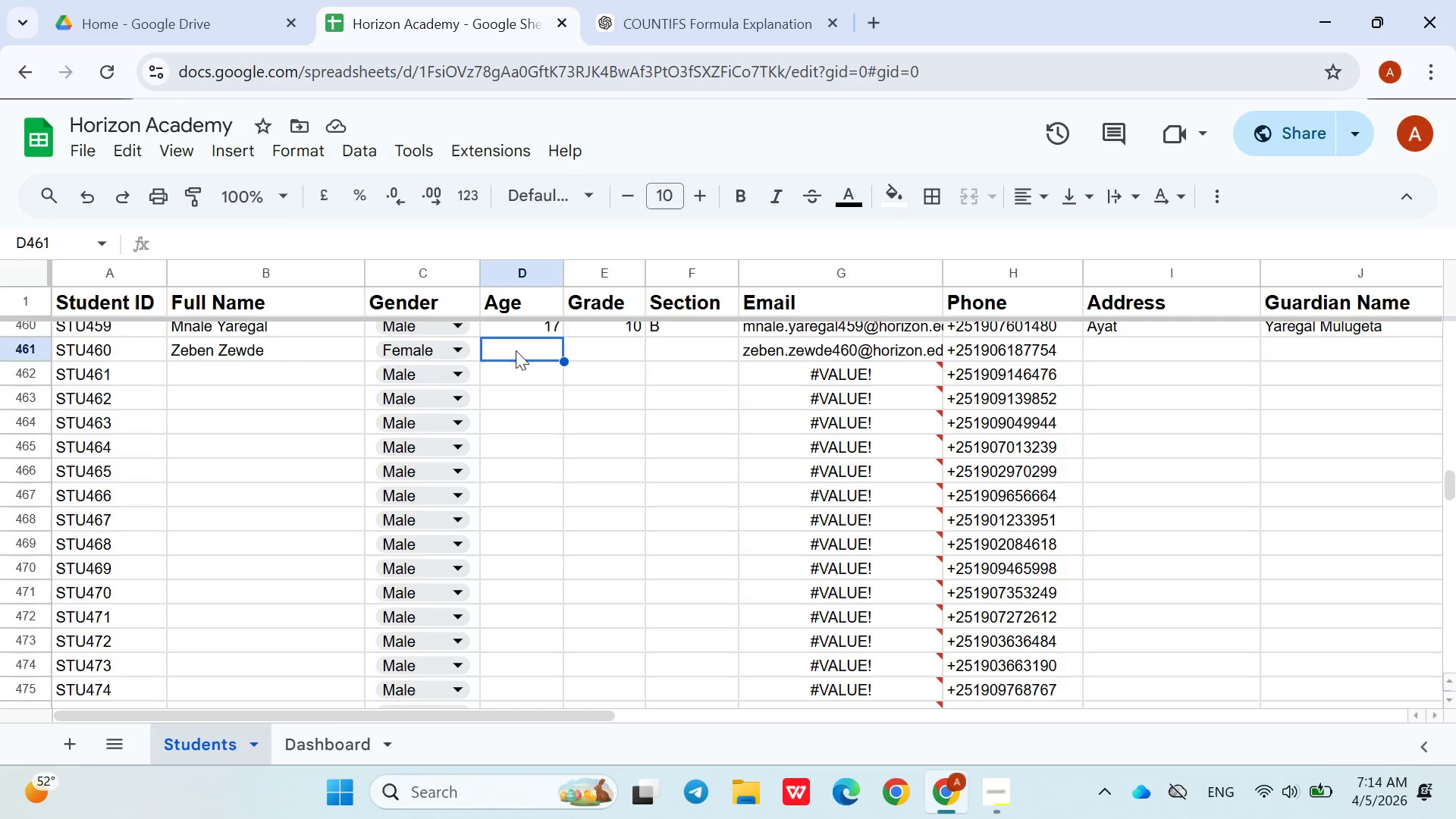 
type(12)
 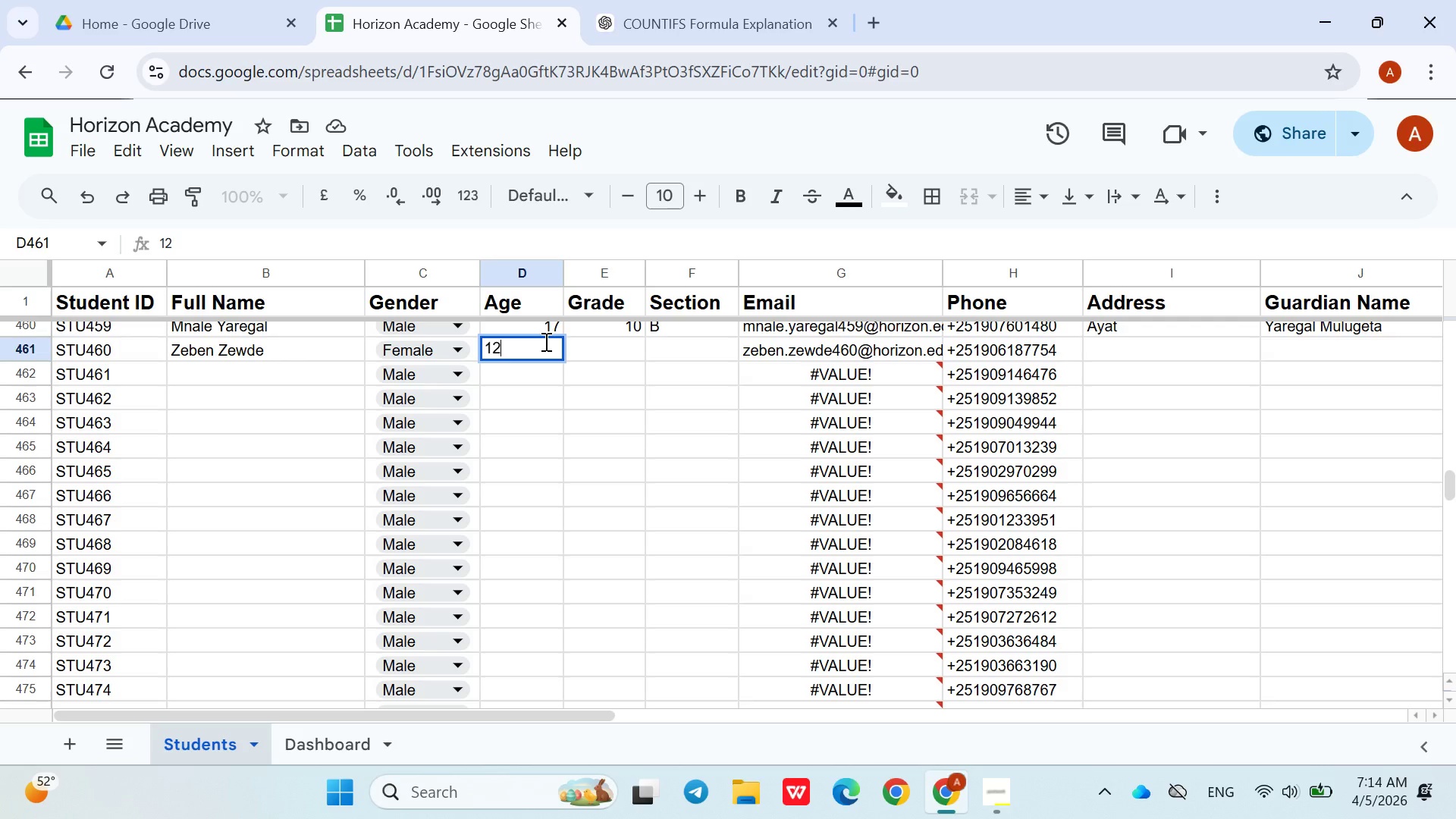 
key(ArrowRight)
 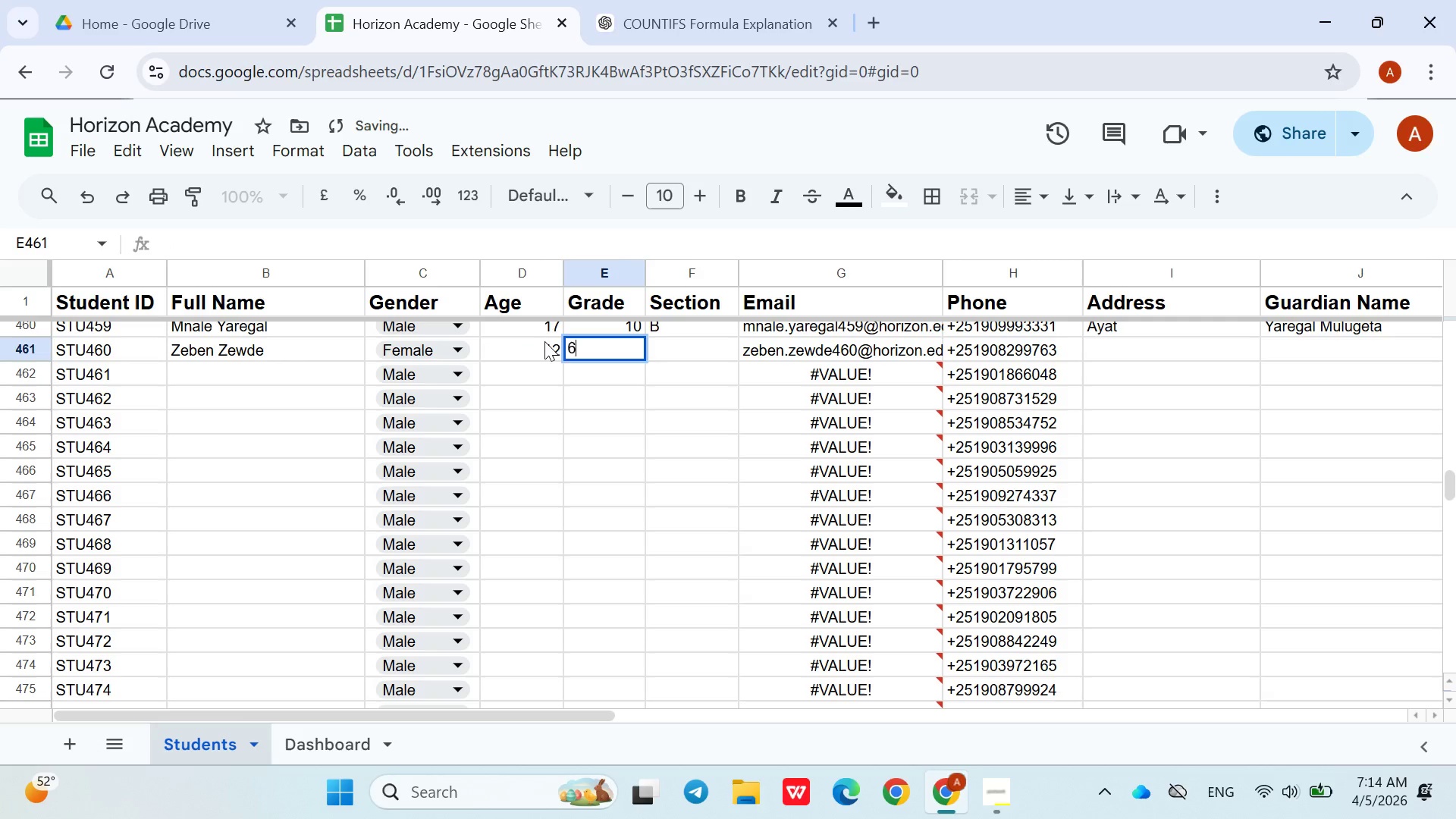 
key(6)
 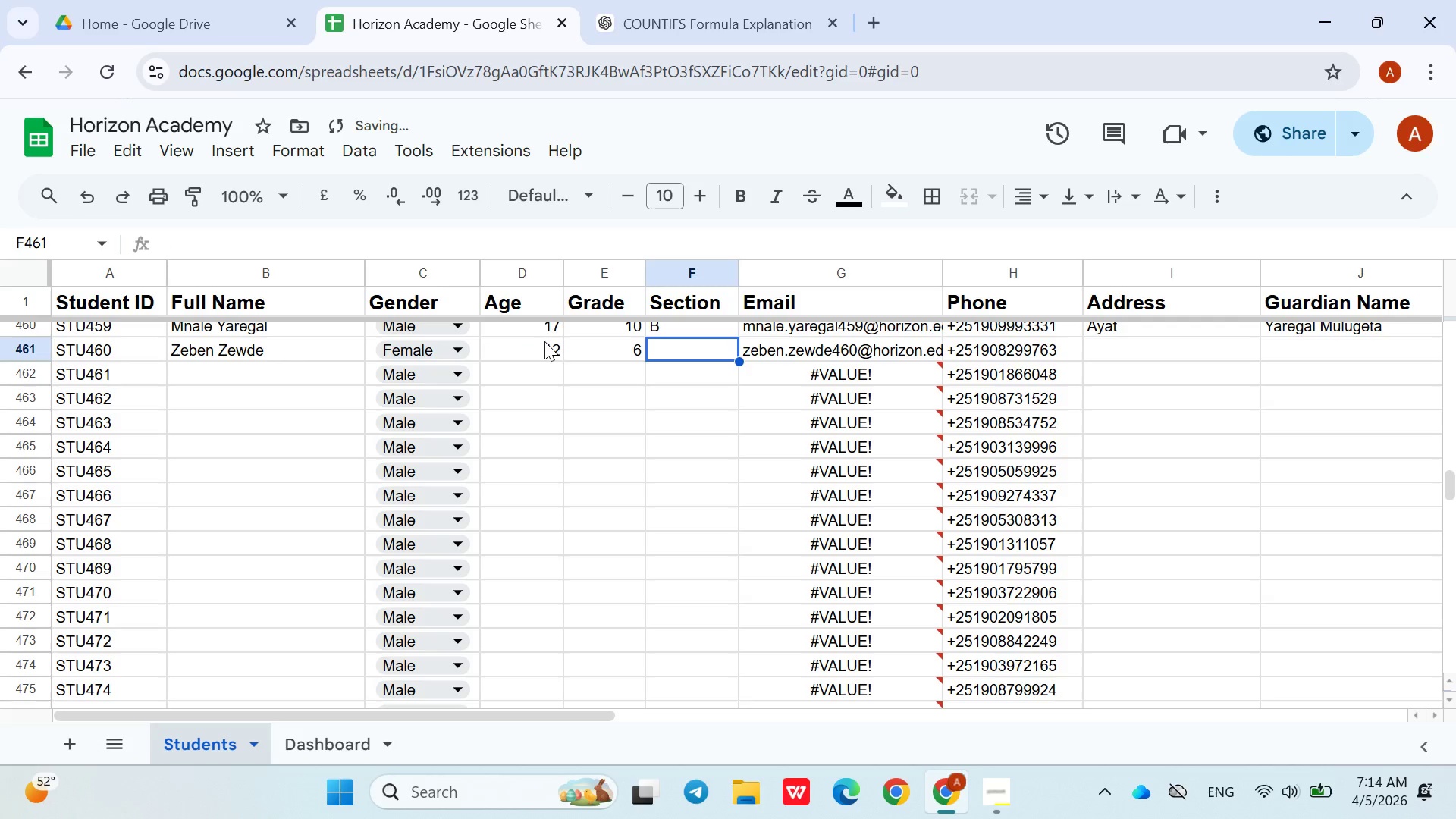 
key(ArrowRight)
 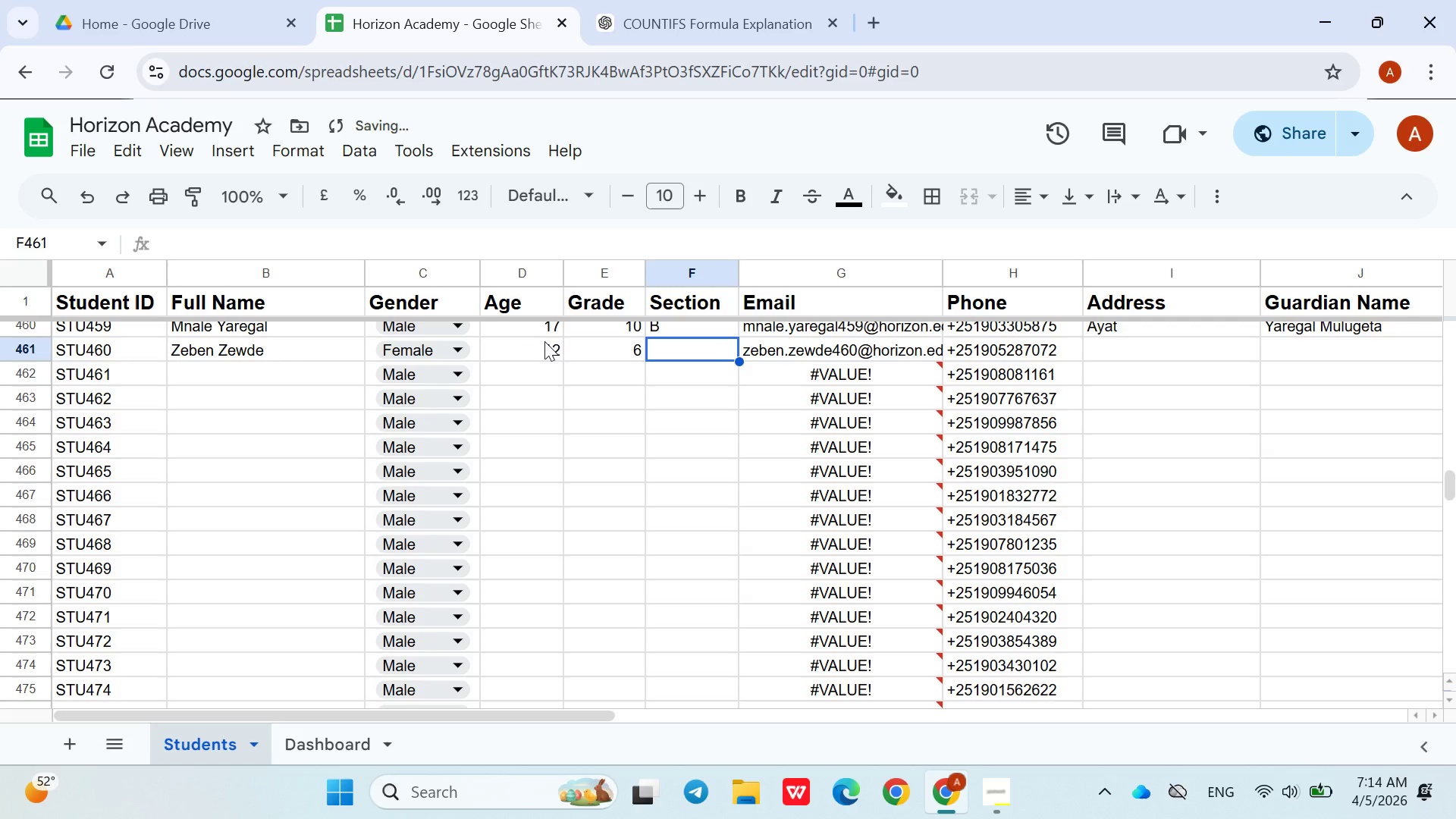 
key(Shift+ShiftLeft)
 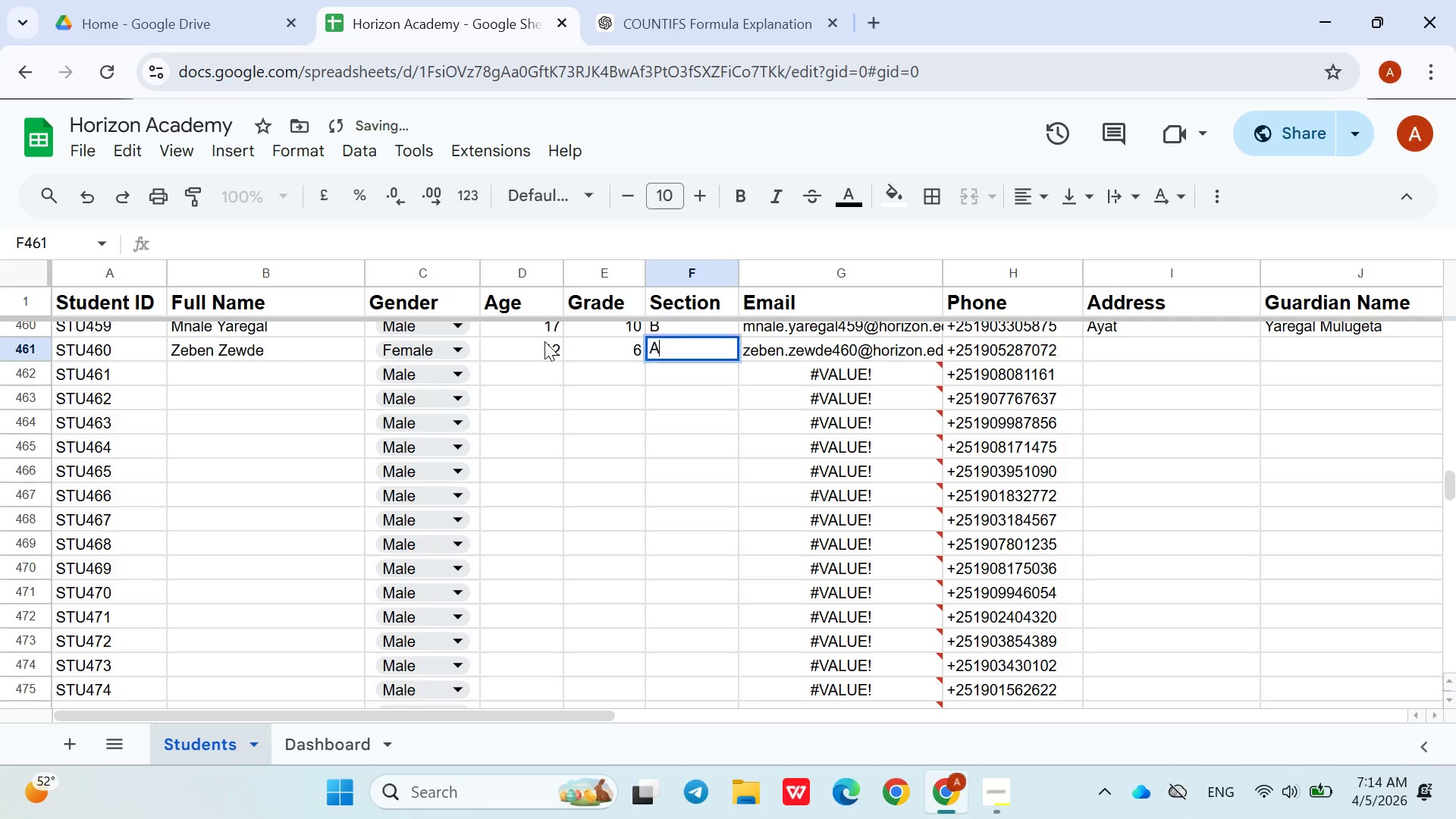 
key(Shift+A)
 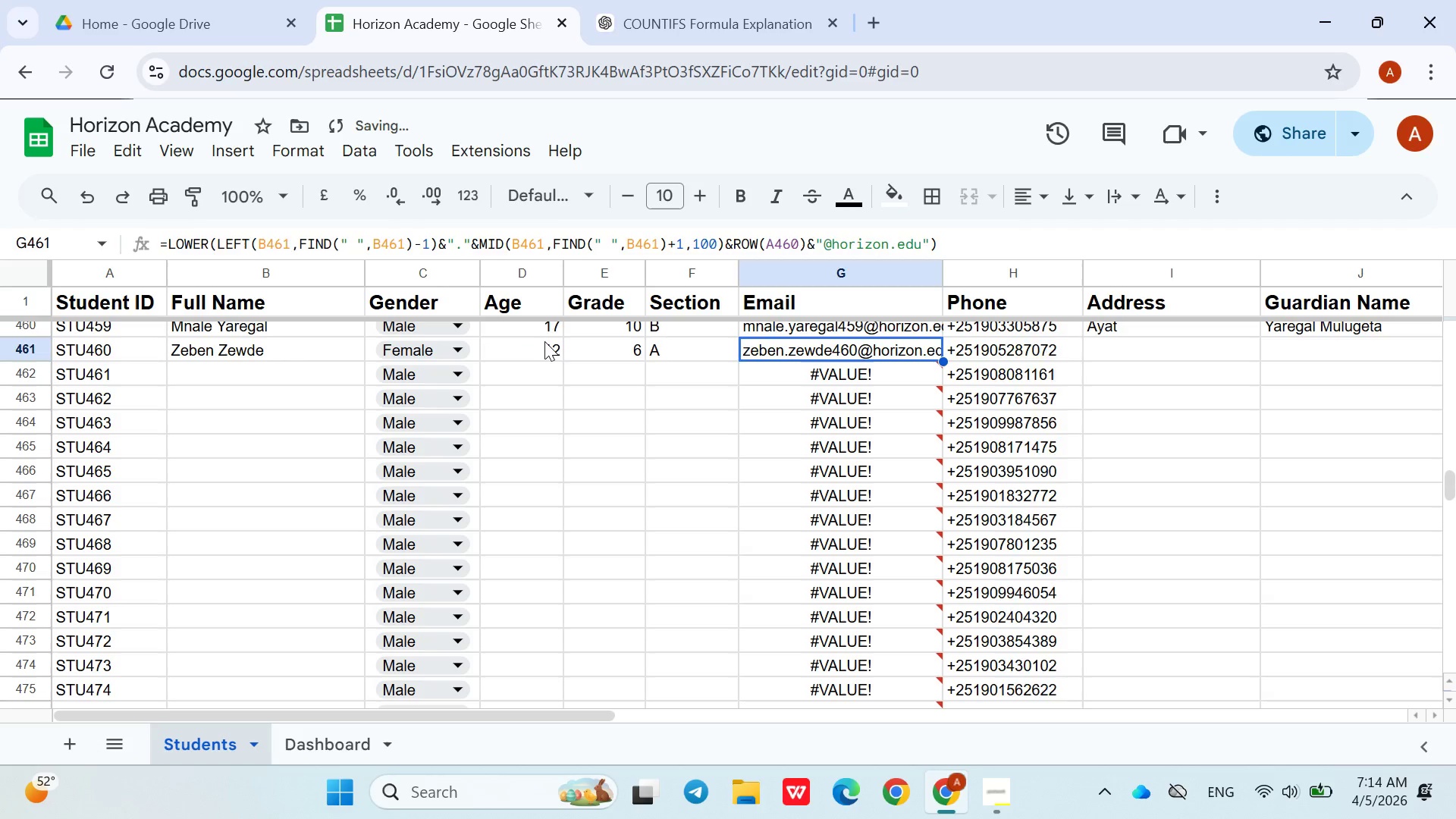 
key(ArrowRight)
 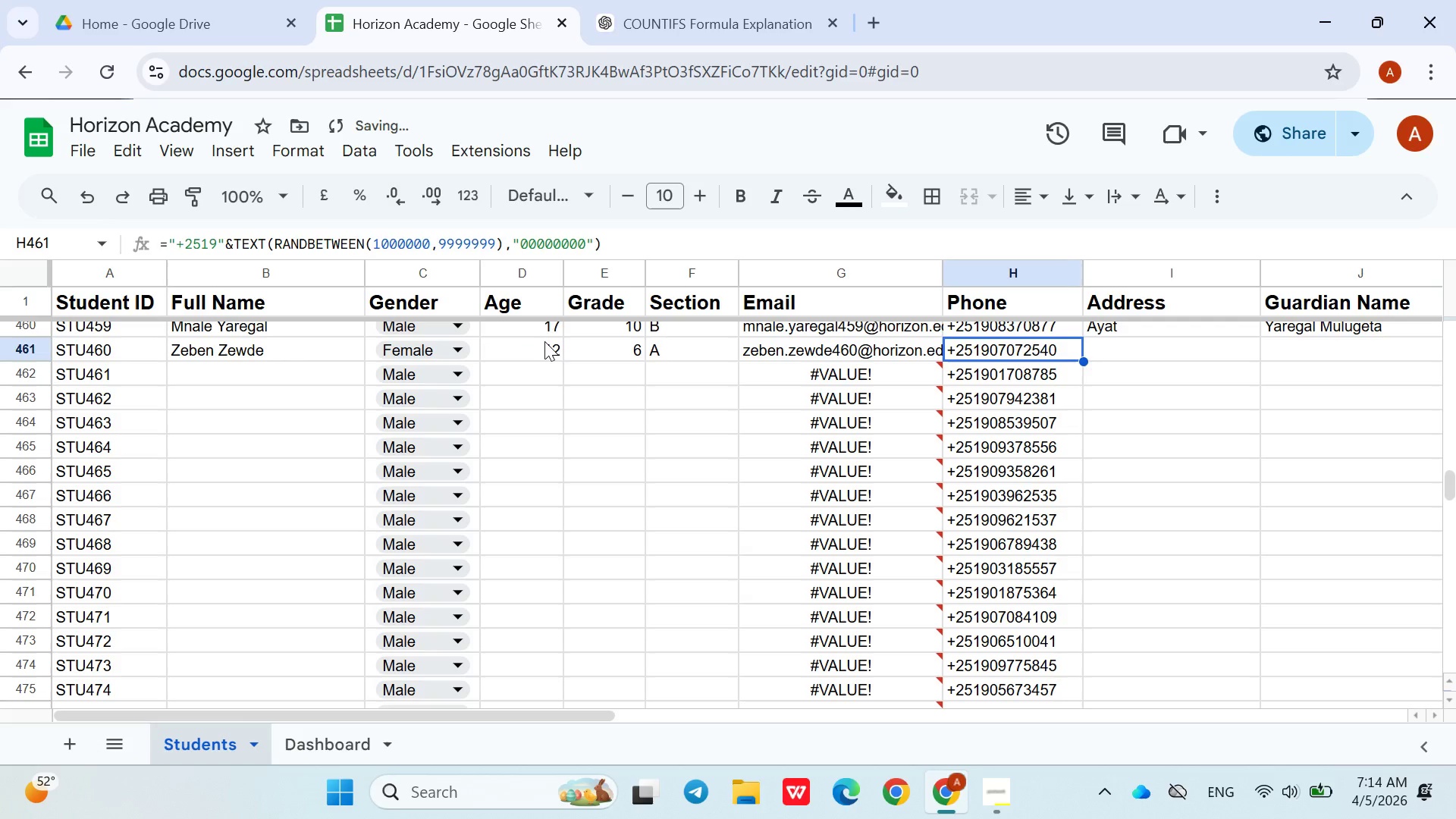 
key(ArrowRight)
 